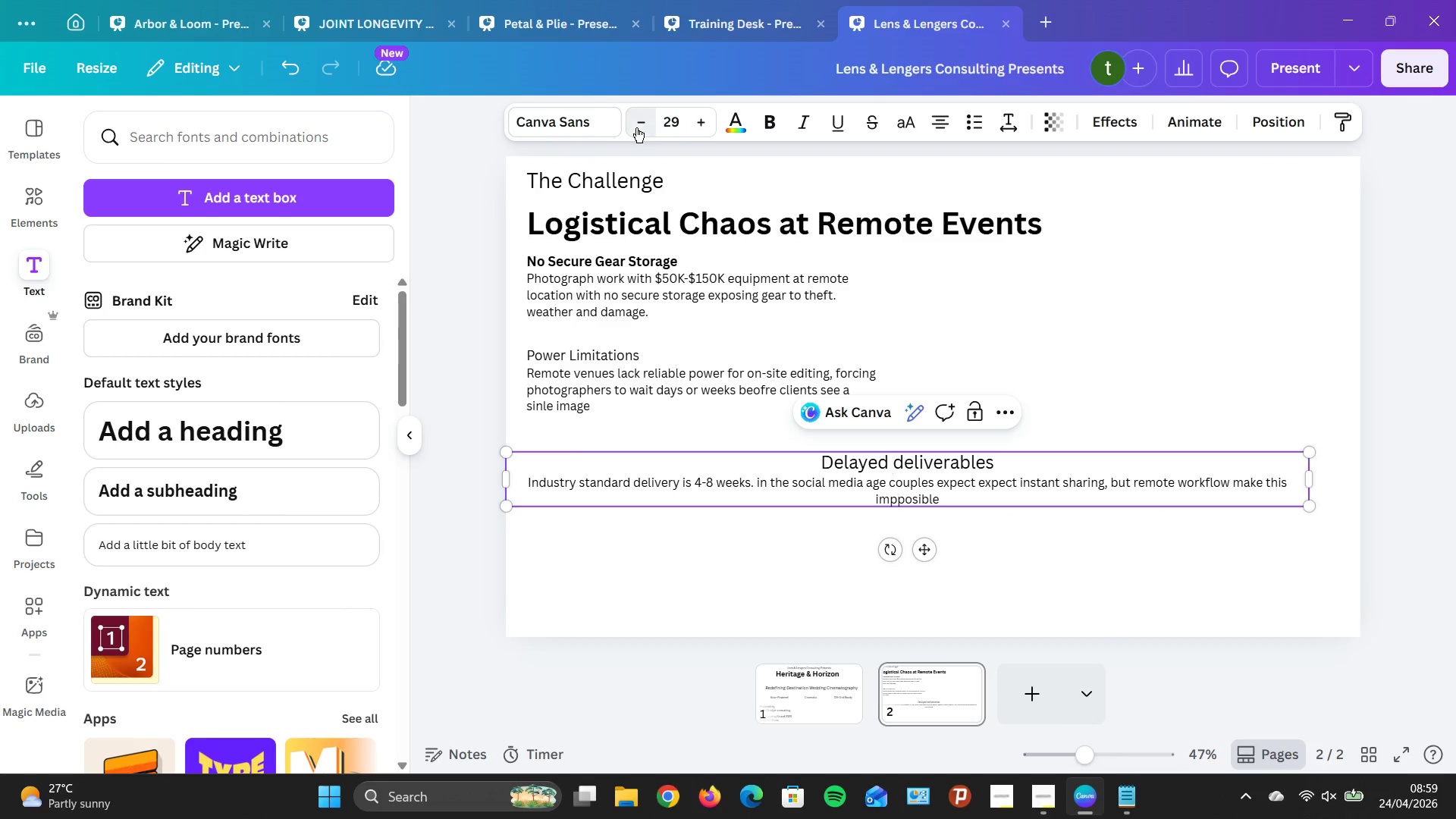 
triple_click([636, 127])
 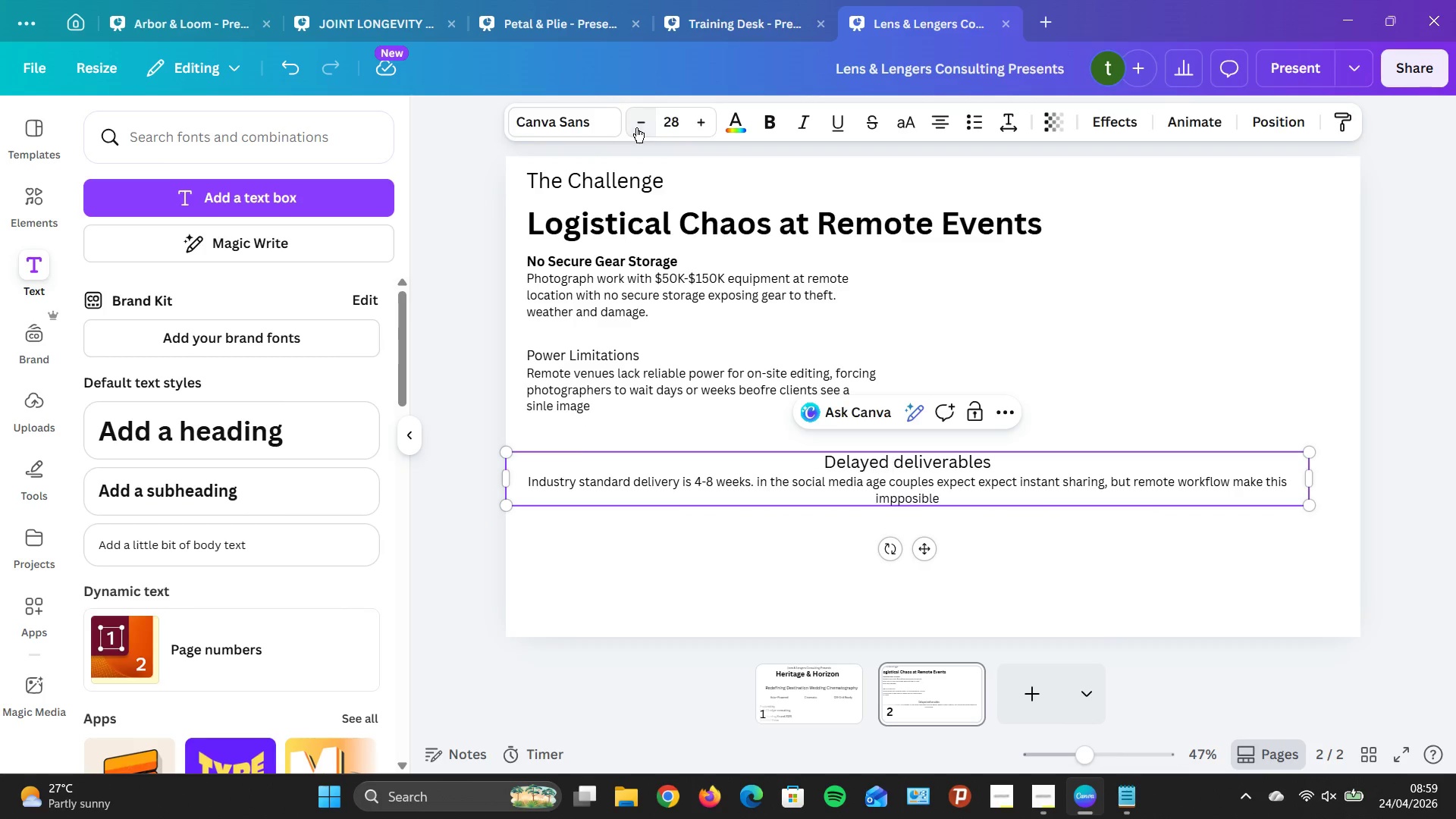 
triple_click([636, 127])
 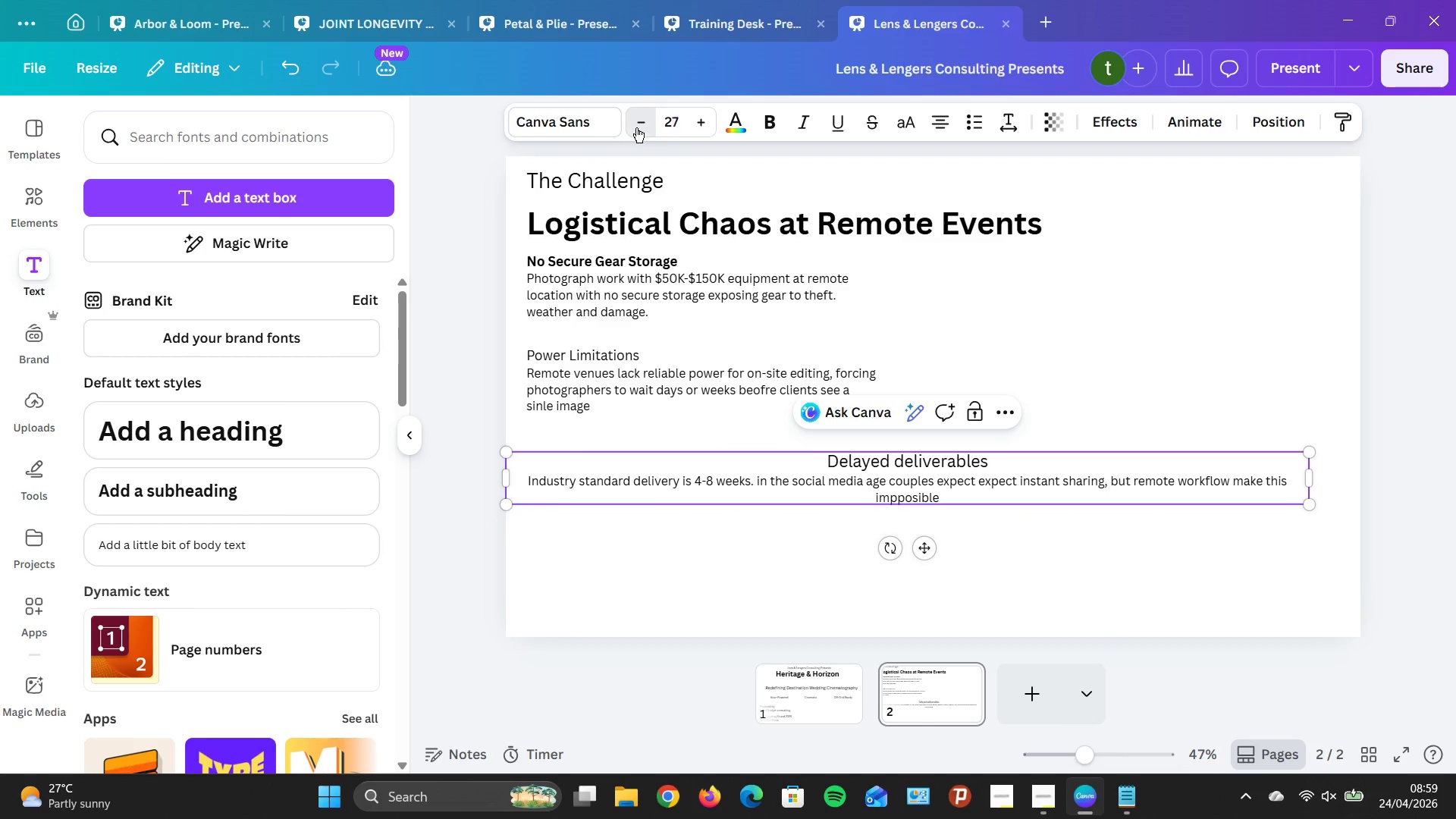 
triple_click([636, 127])
 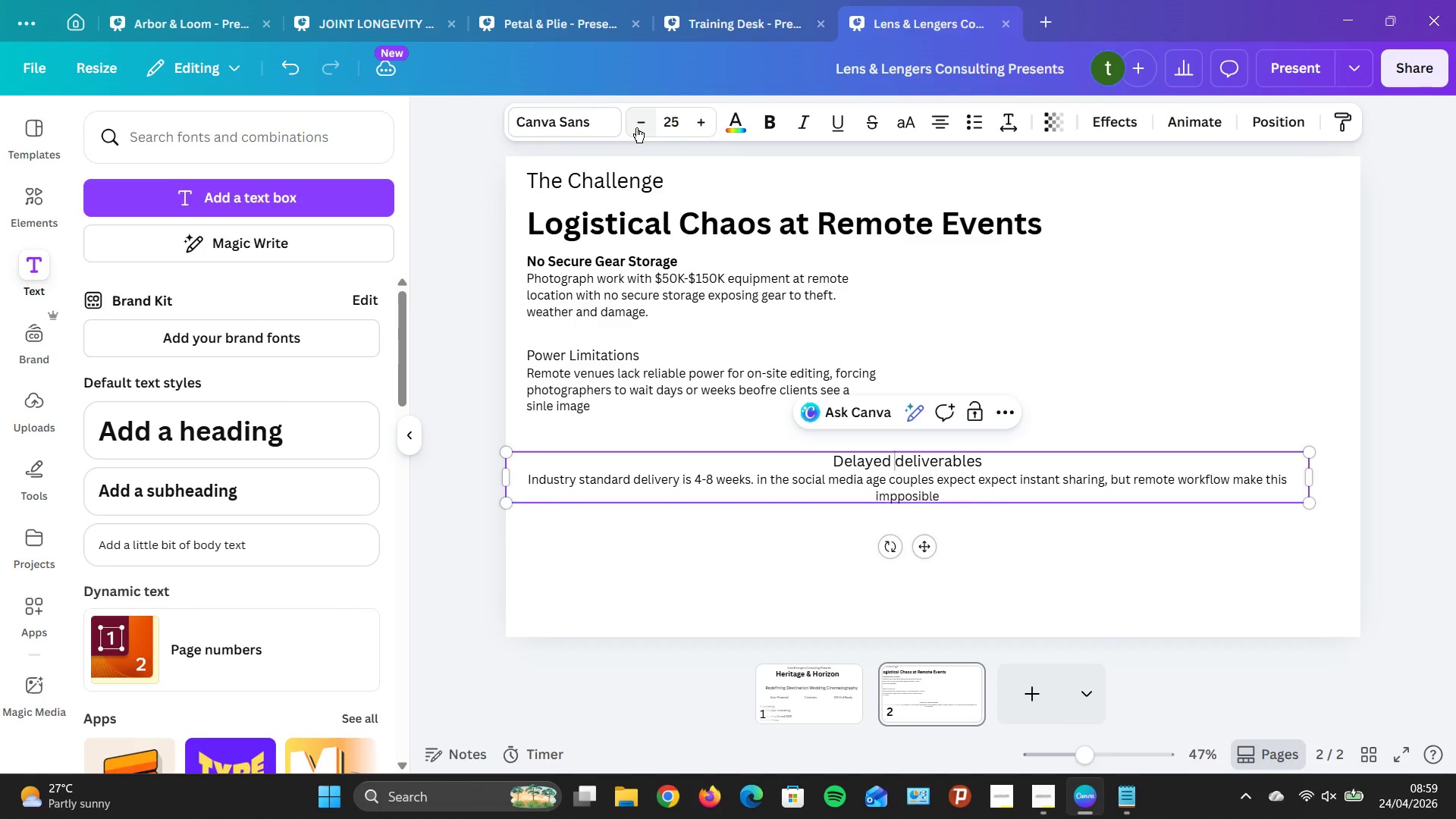 
triple_click([636, 127])
 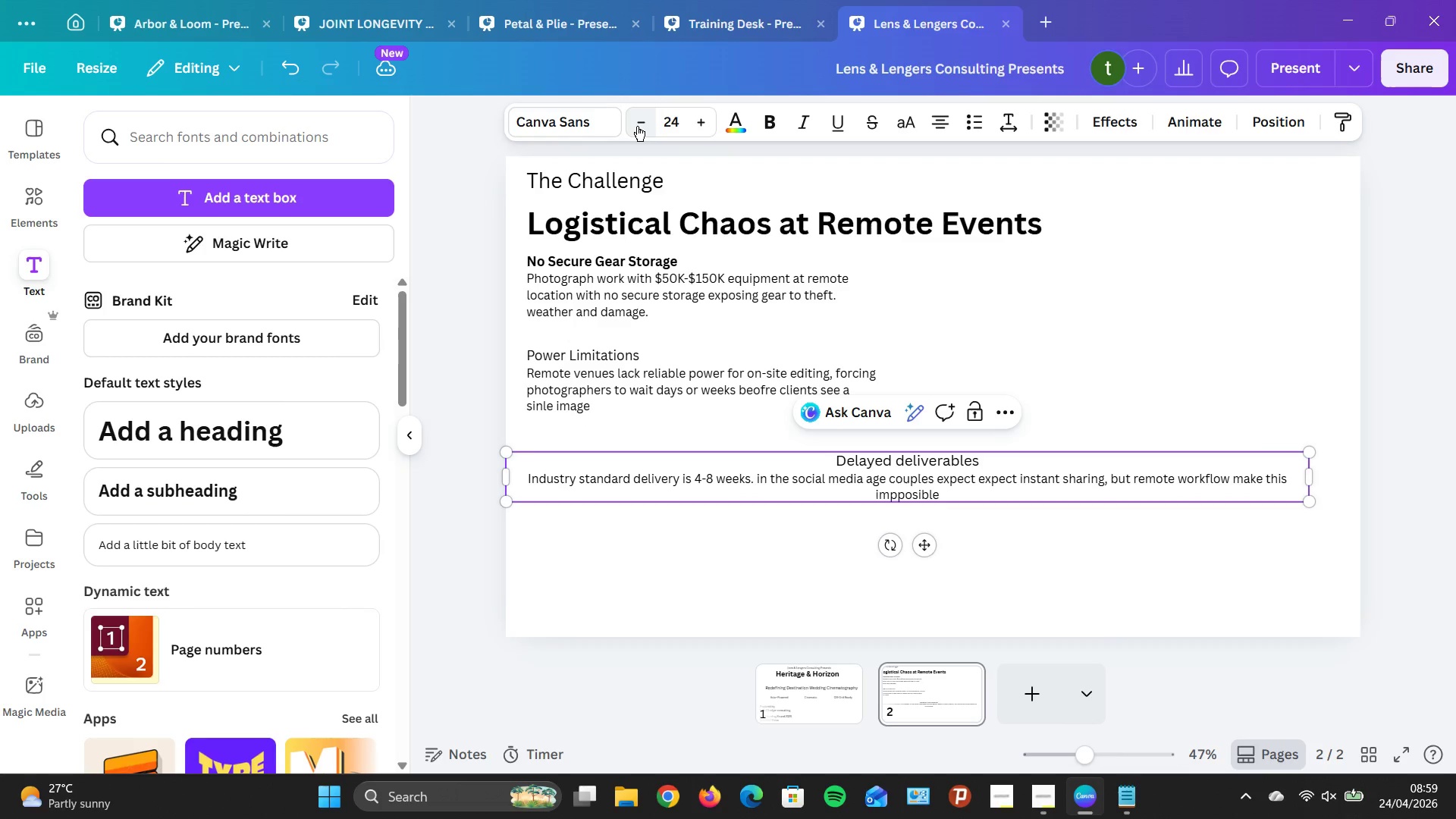 
double_click([637, 126])
 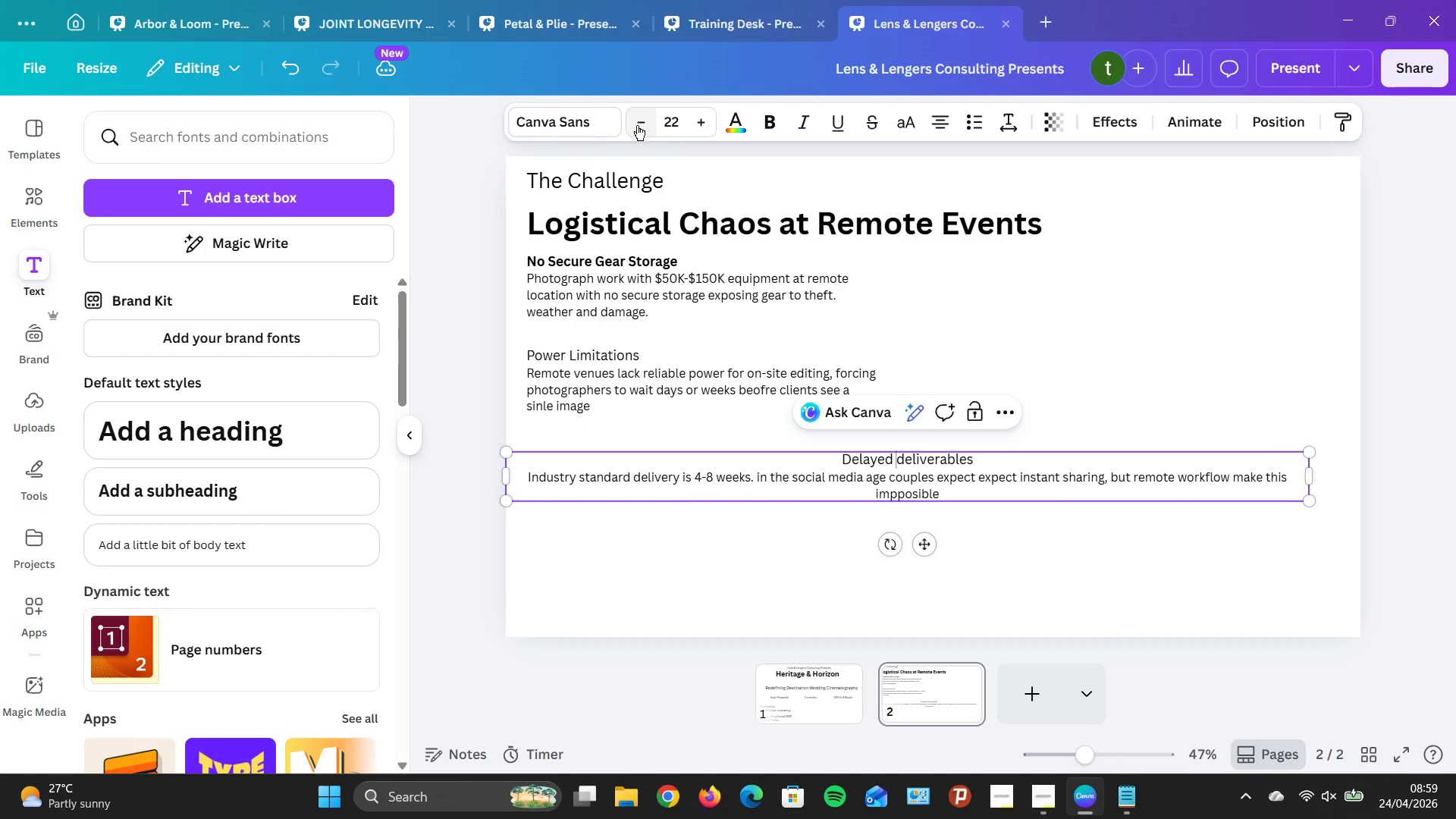 
left_click([638, 124])
 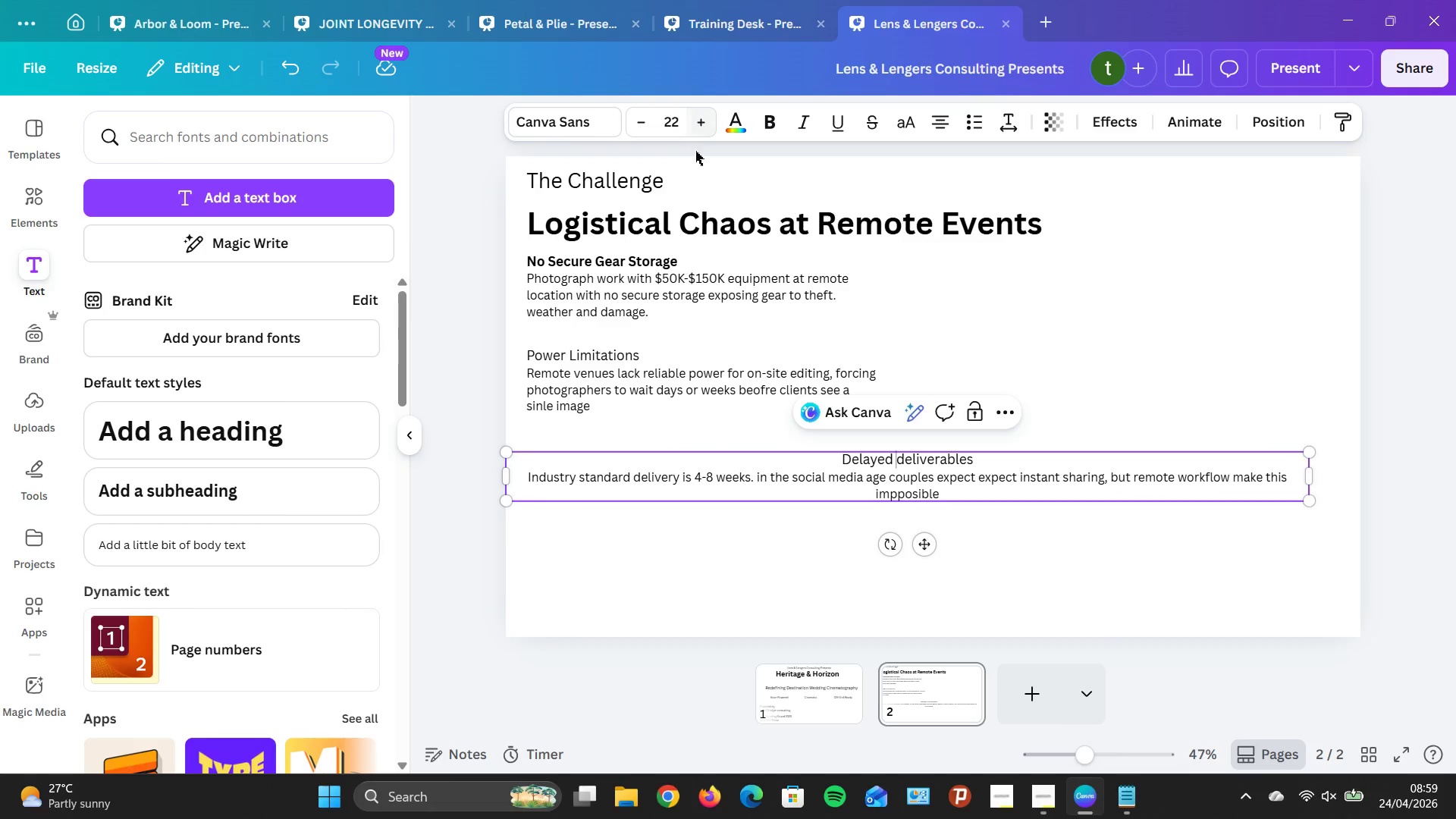 
left_click_drag(start_coordinate=[985, 444], to_coordinate=[990, 443])
 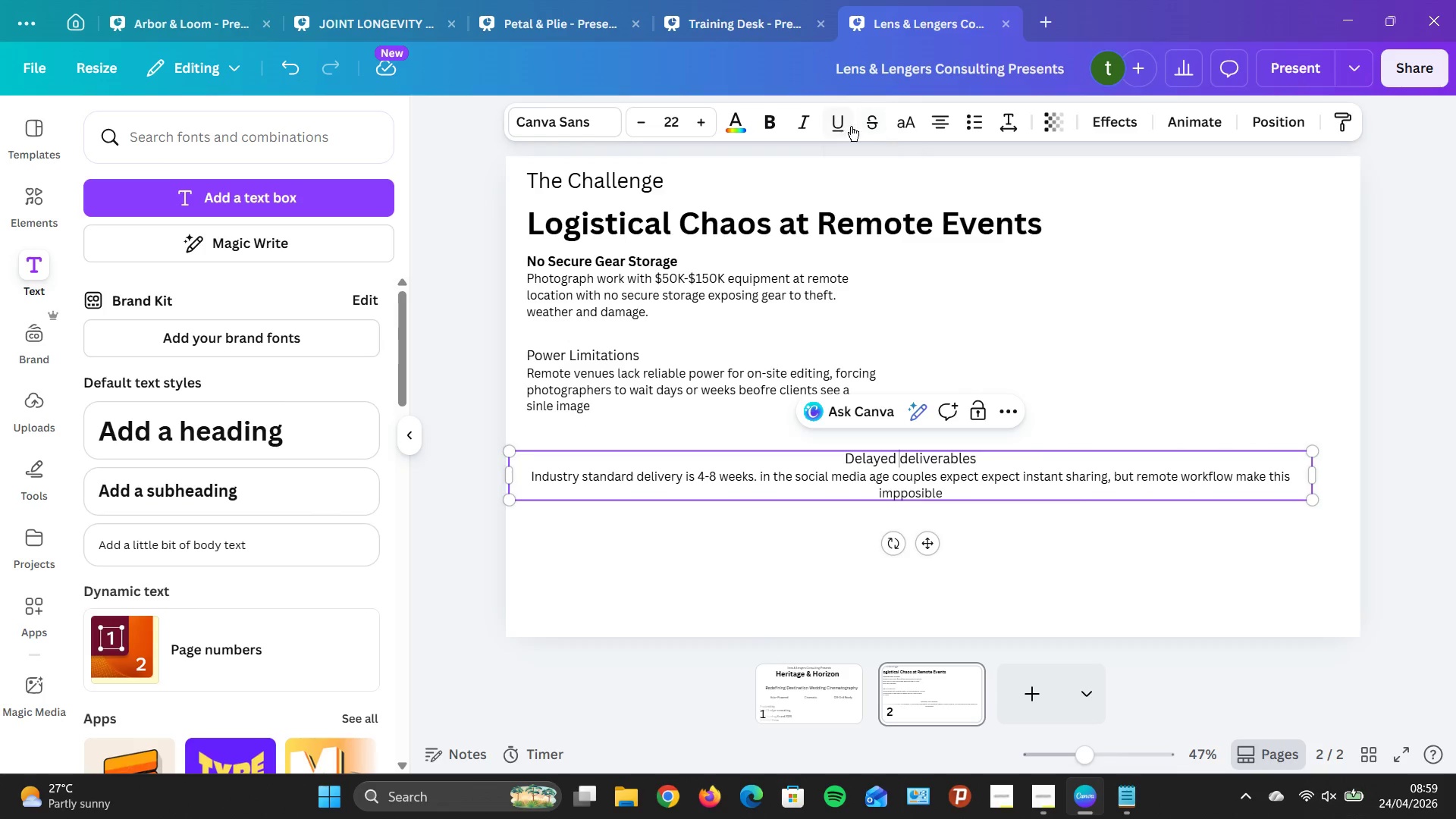 
left_click([952, 116])
 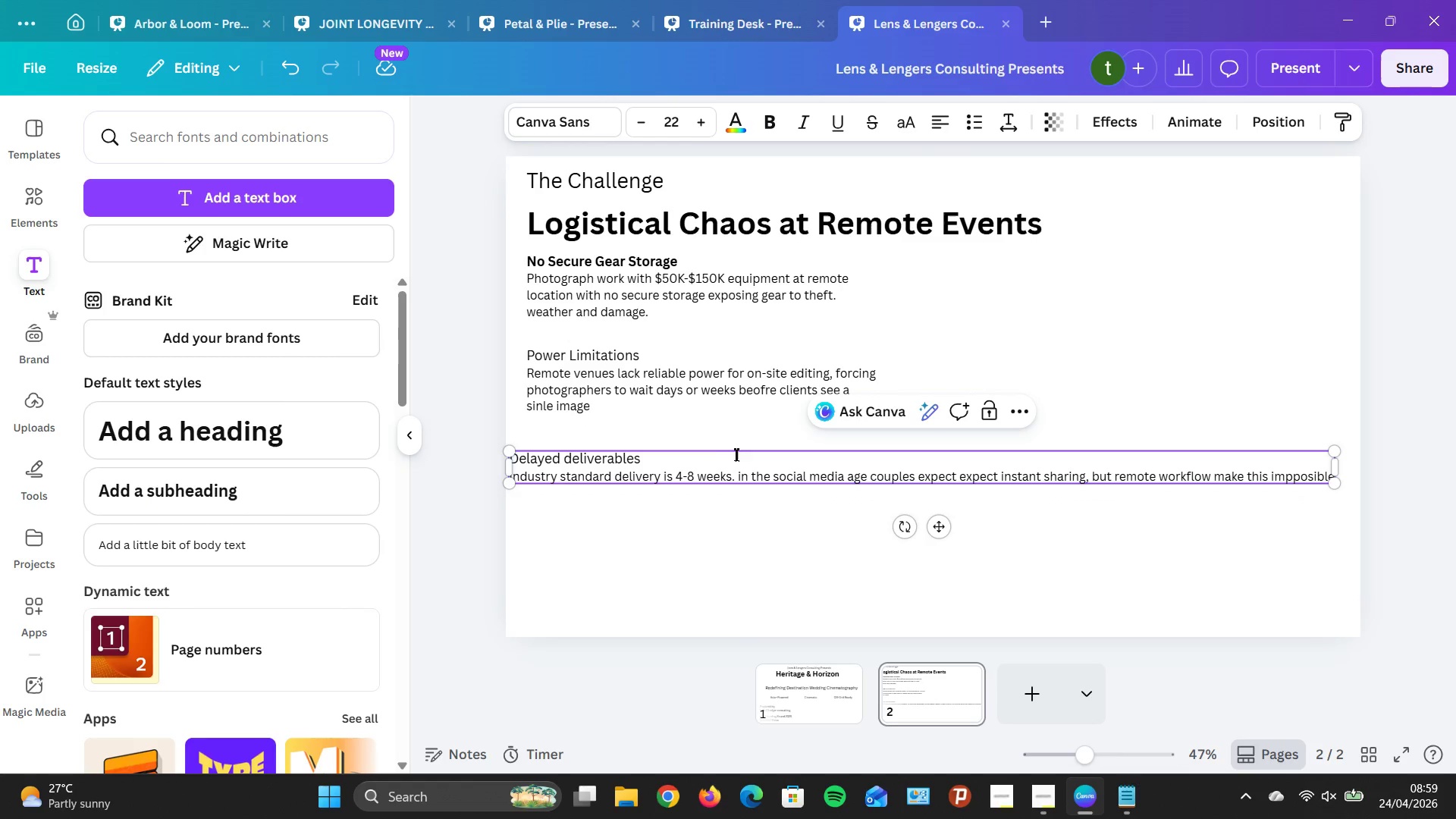 
left_click([679, 479])
 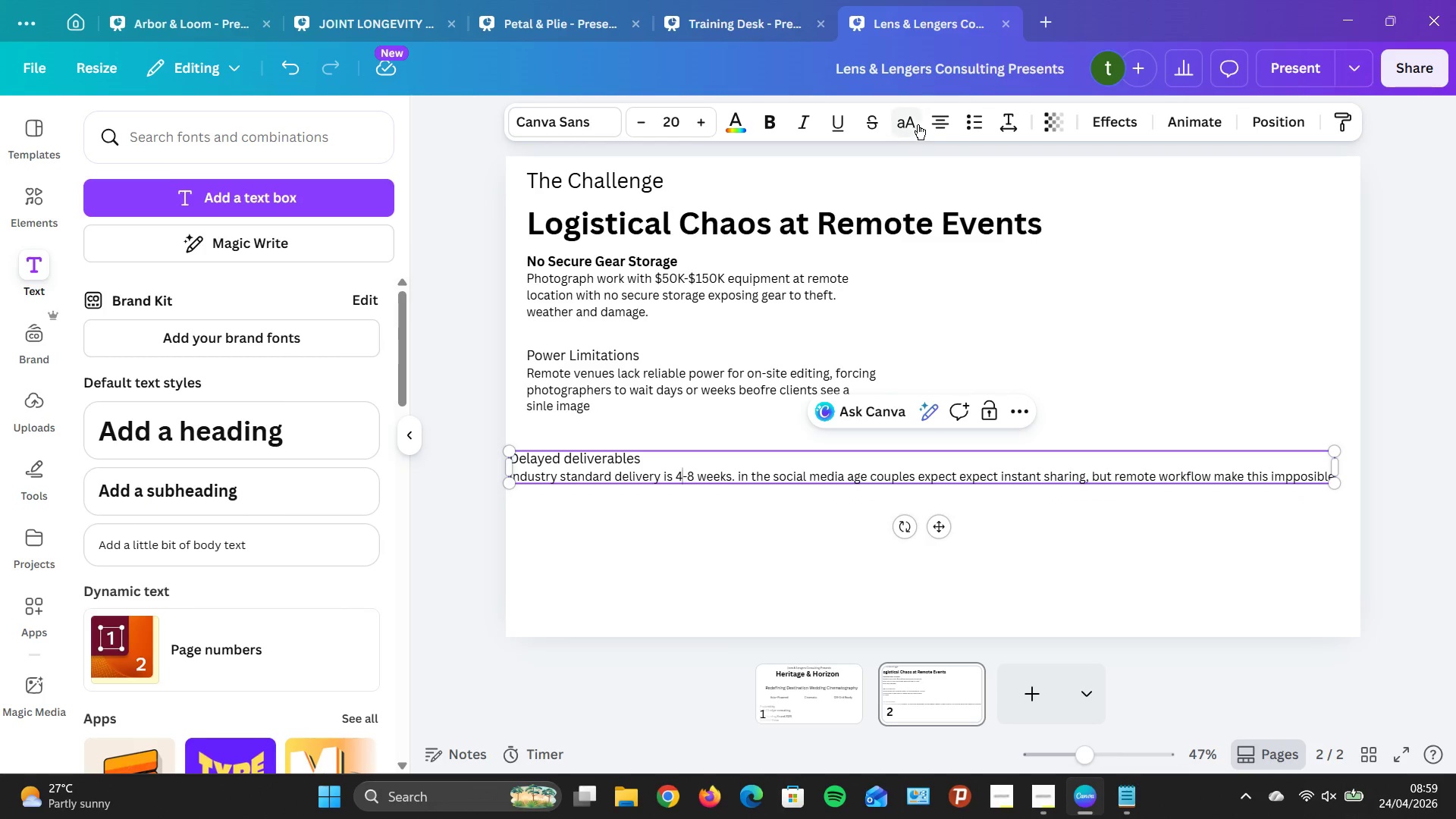 
left_click([934, 115])
 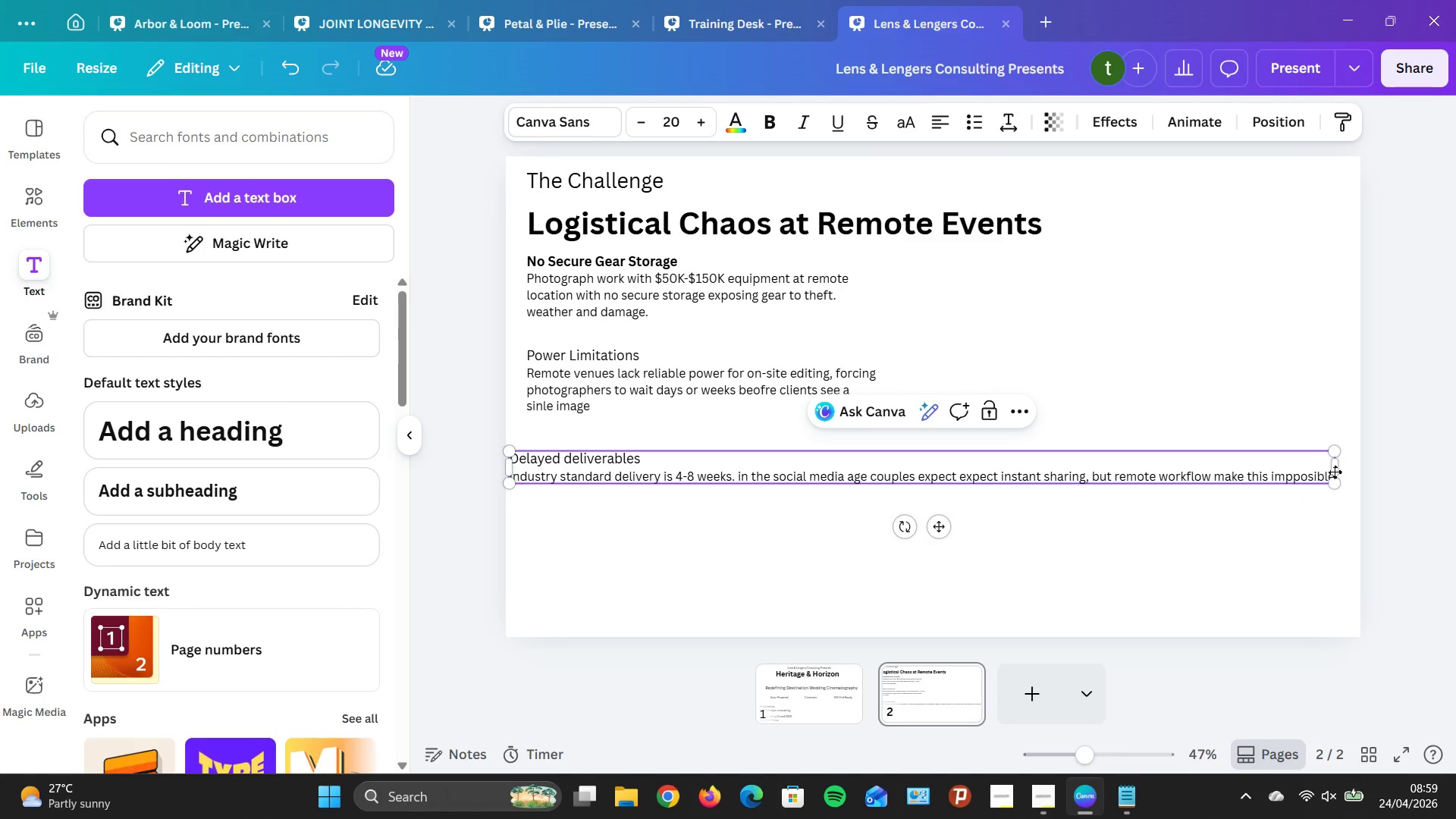 
left_click_drag(start_coordinate=[1336, 476], to_coordinate=[883, 442])
 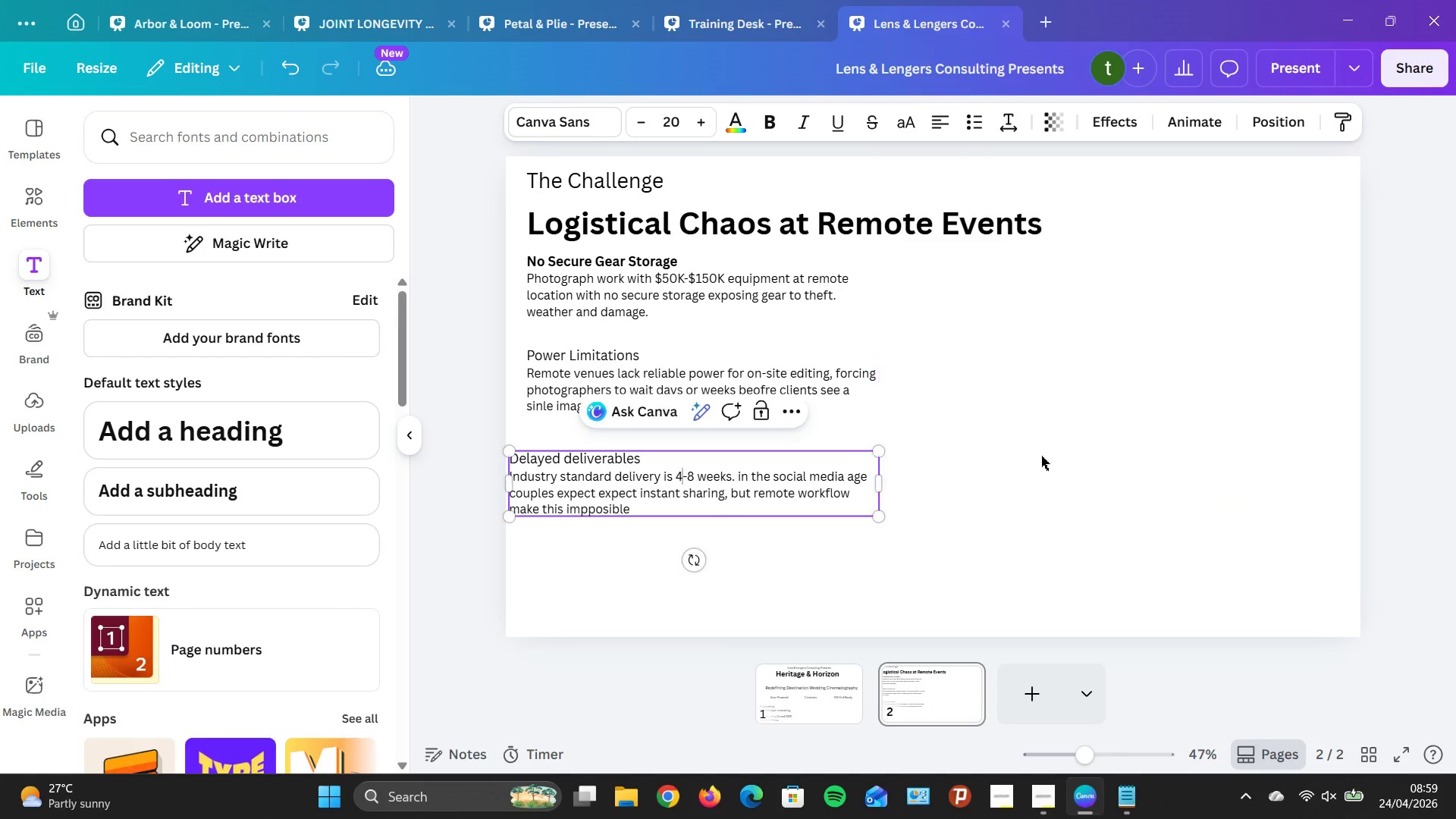 
left_click([1041, 456])
 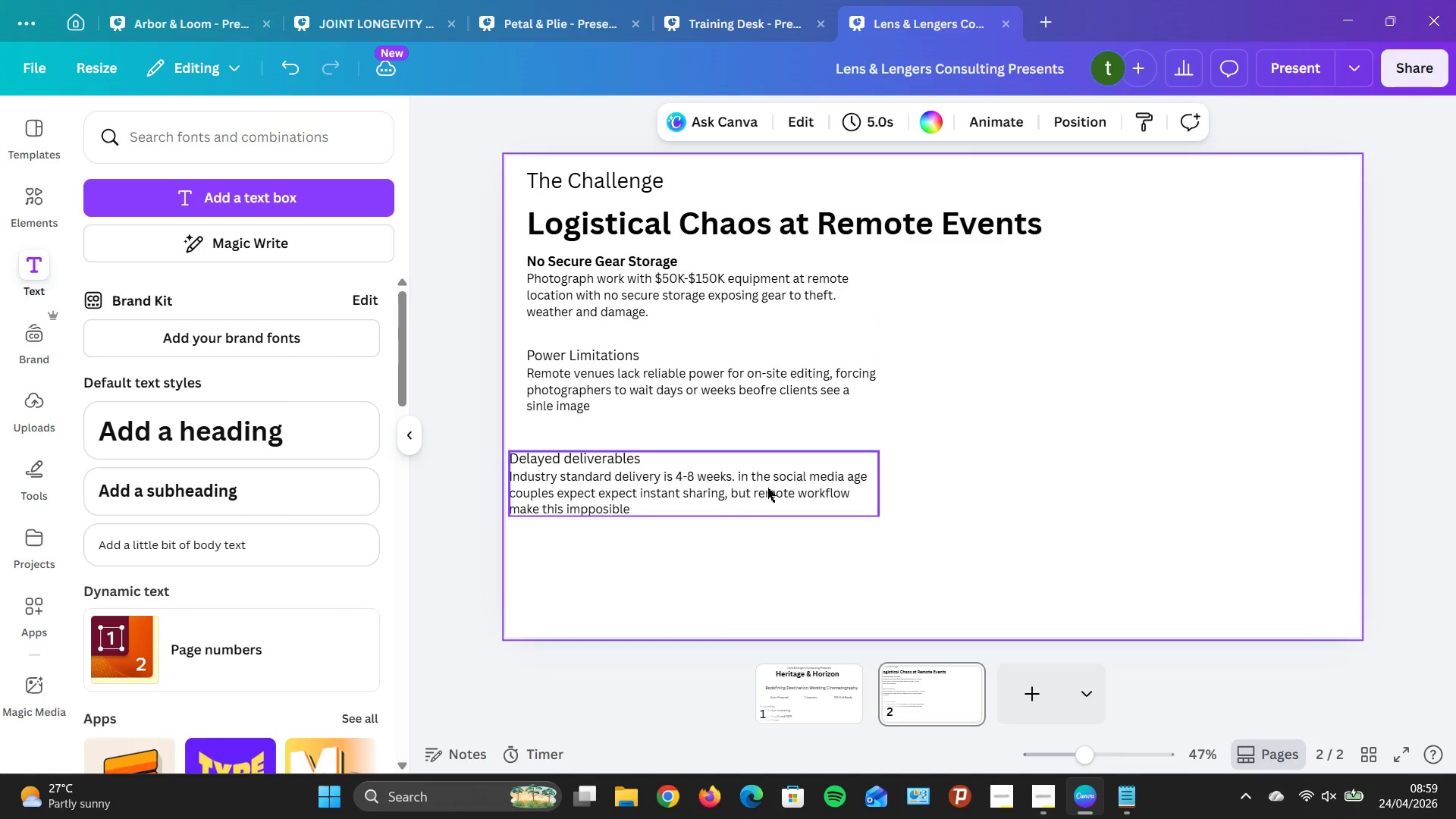 
left_click_drag(start_coordinate=[761, 485], to_coordinate=[764, 463])
 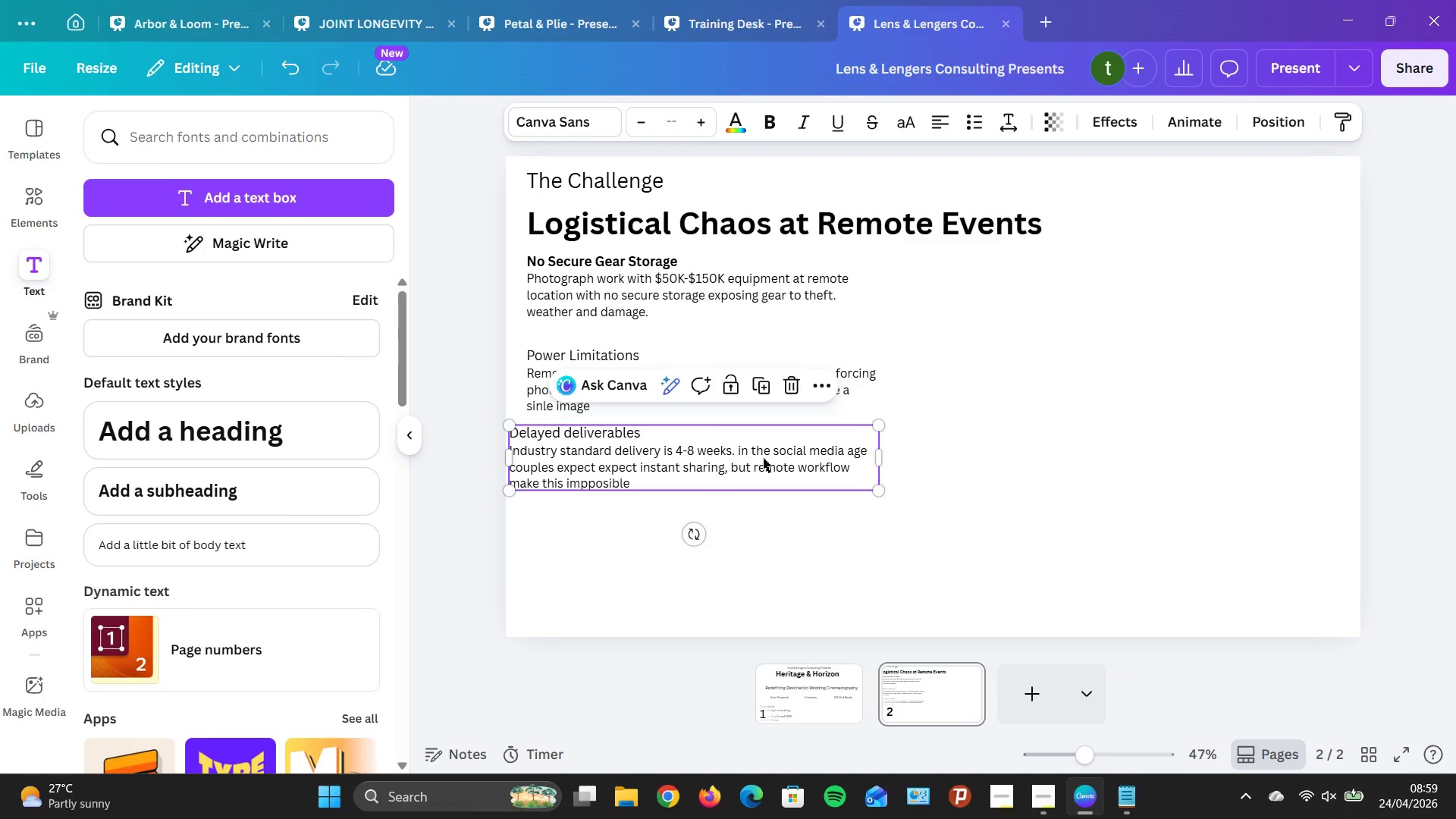 
wait(9.44)
 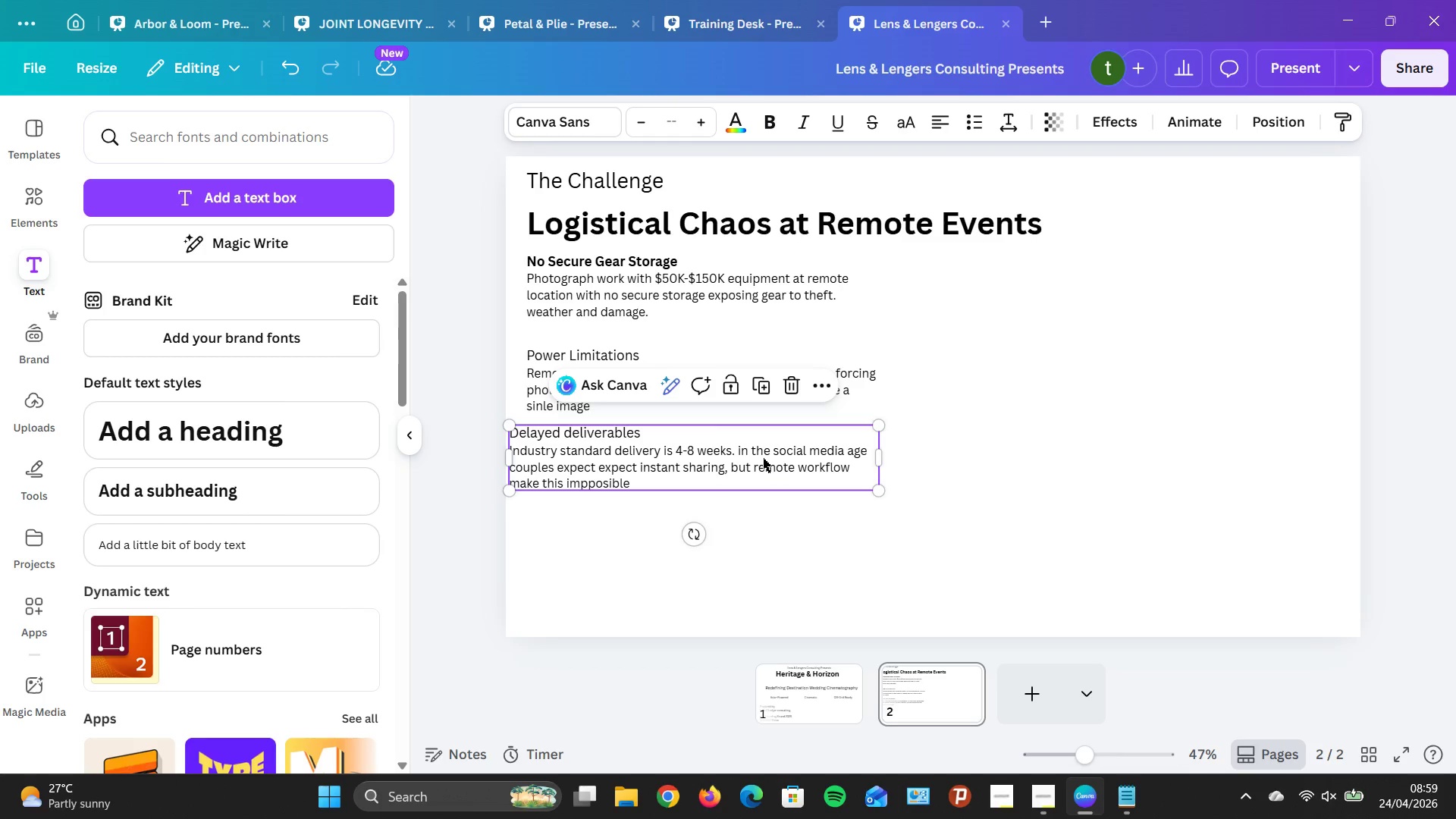 
left_click_drag(start_coordinate=[706, 453], to_coordinate=[726, 502])
 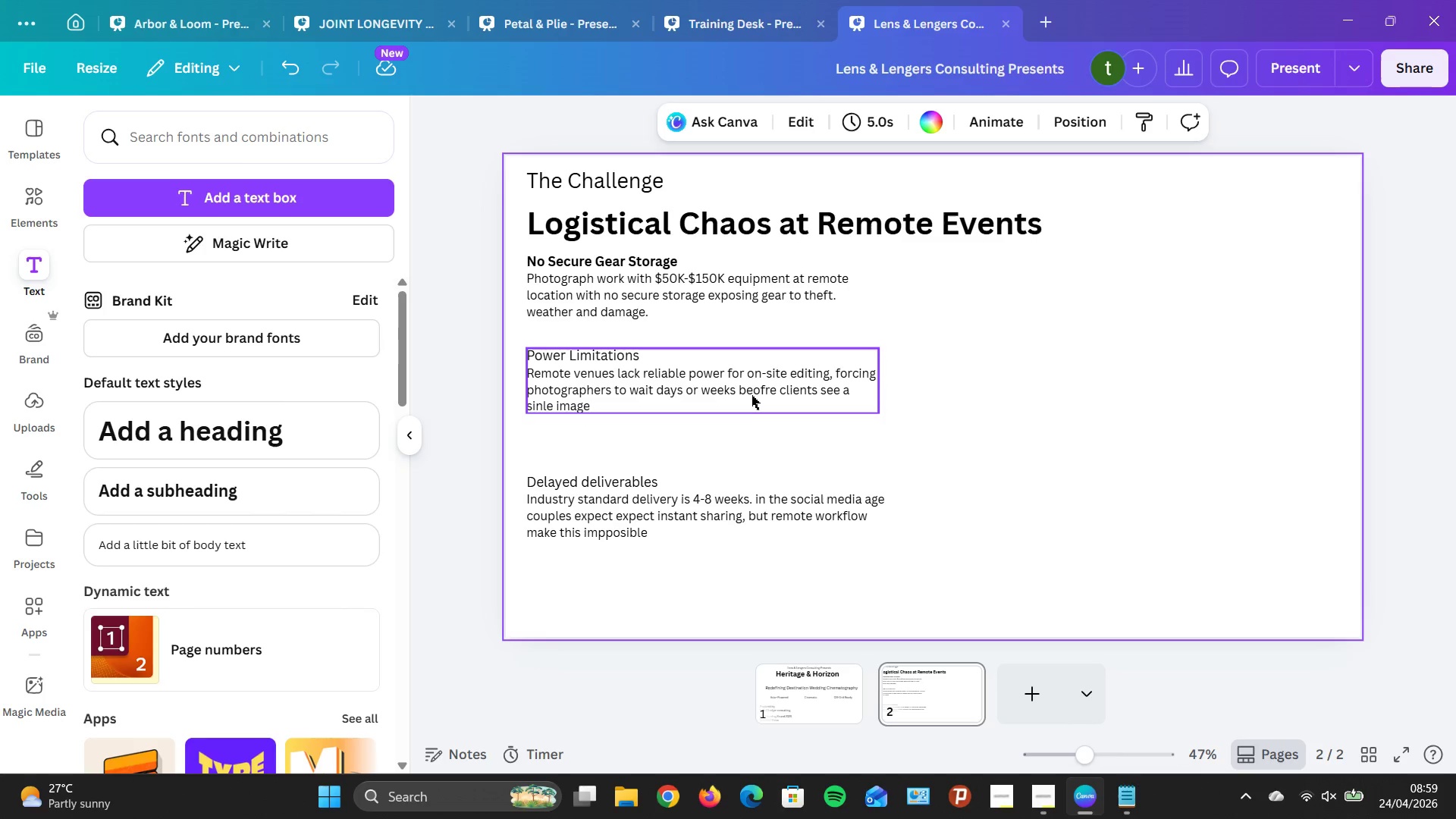 
left_click_drag(start_coordinate=[752, 394], to_coordinate=[752, 410])
 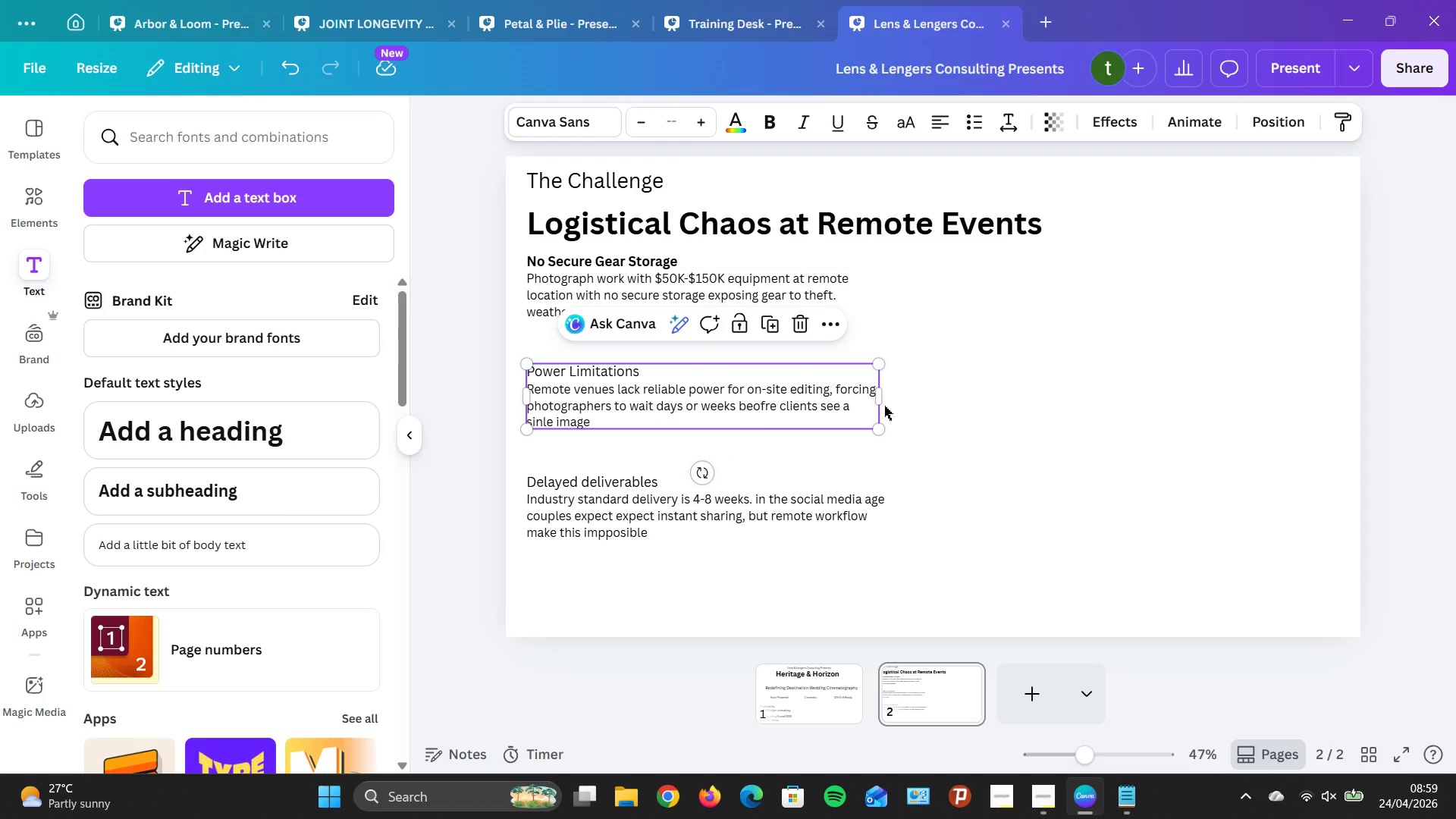 
left_click([1034, 406])
 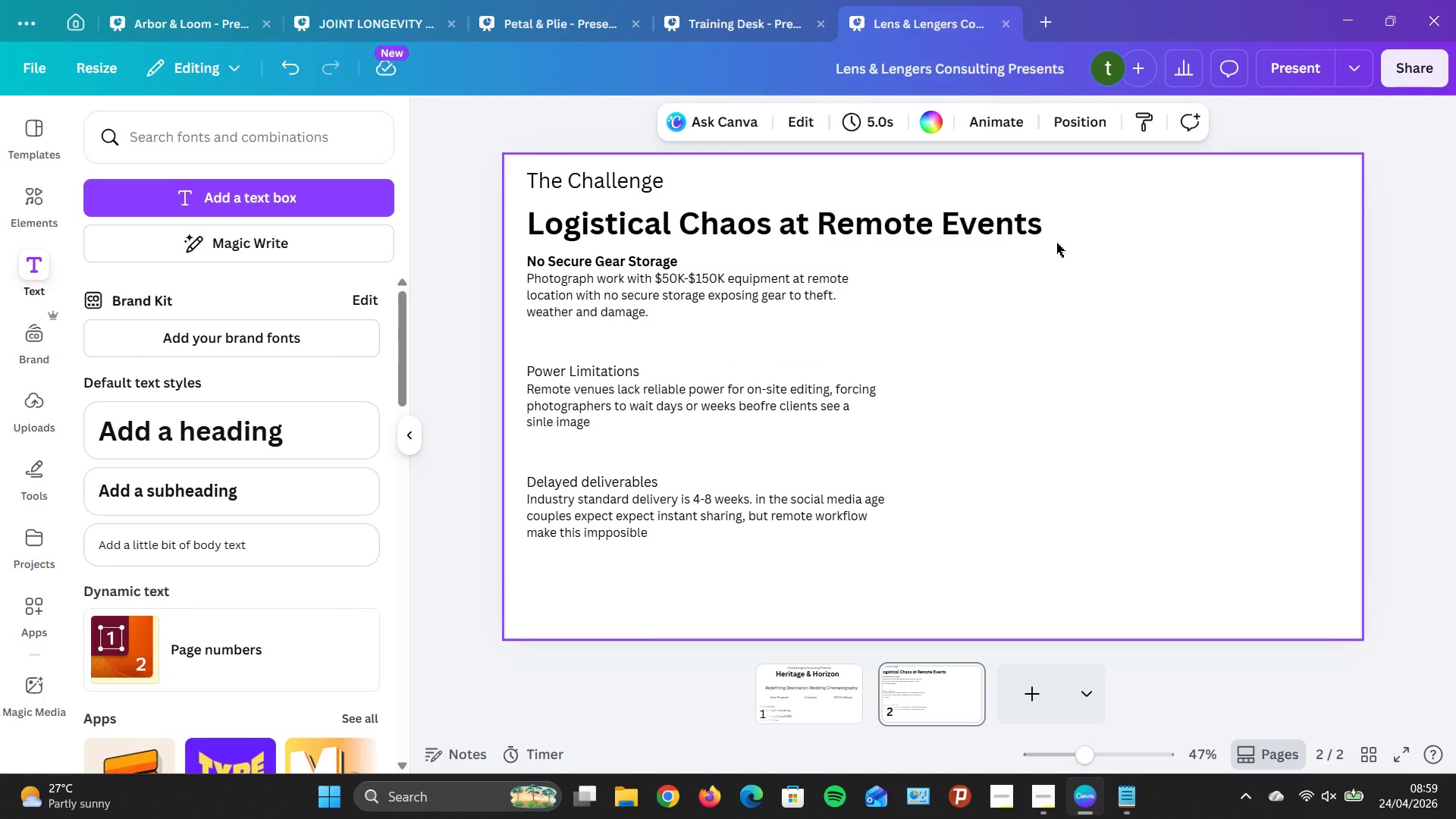 
wait(8.36)
 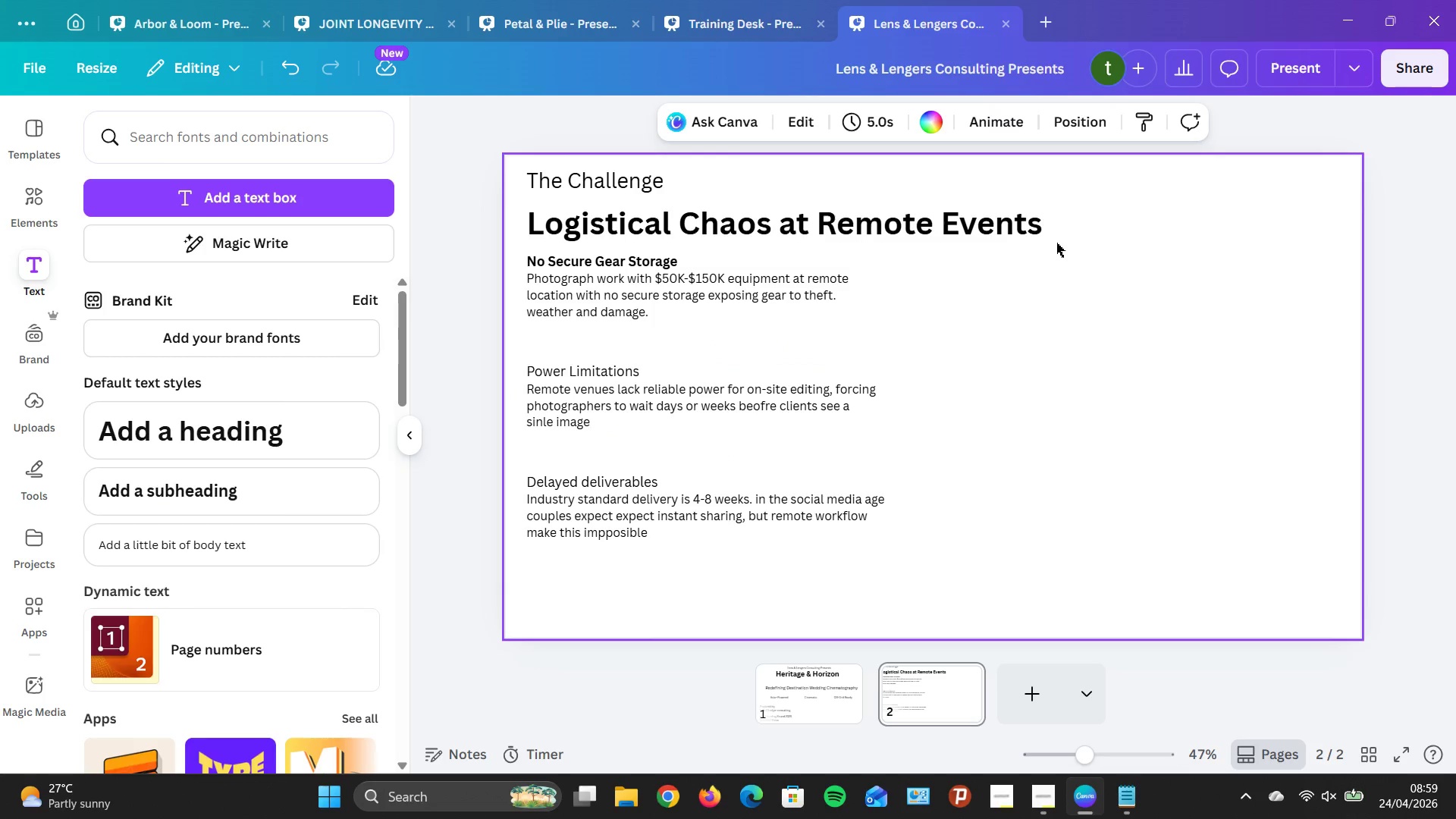 
left_click_drag(start_coordinate=[649, 312], to_coordinate=[647, 303])
 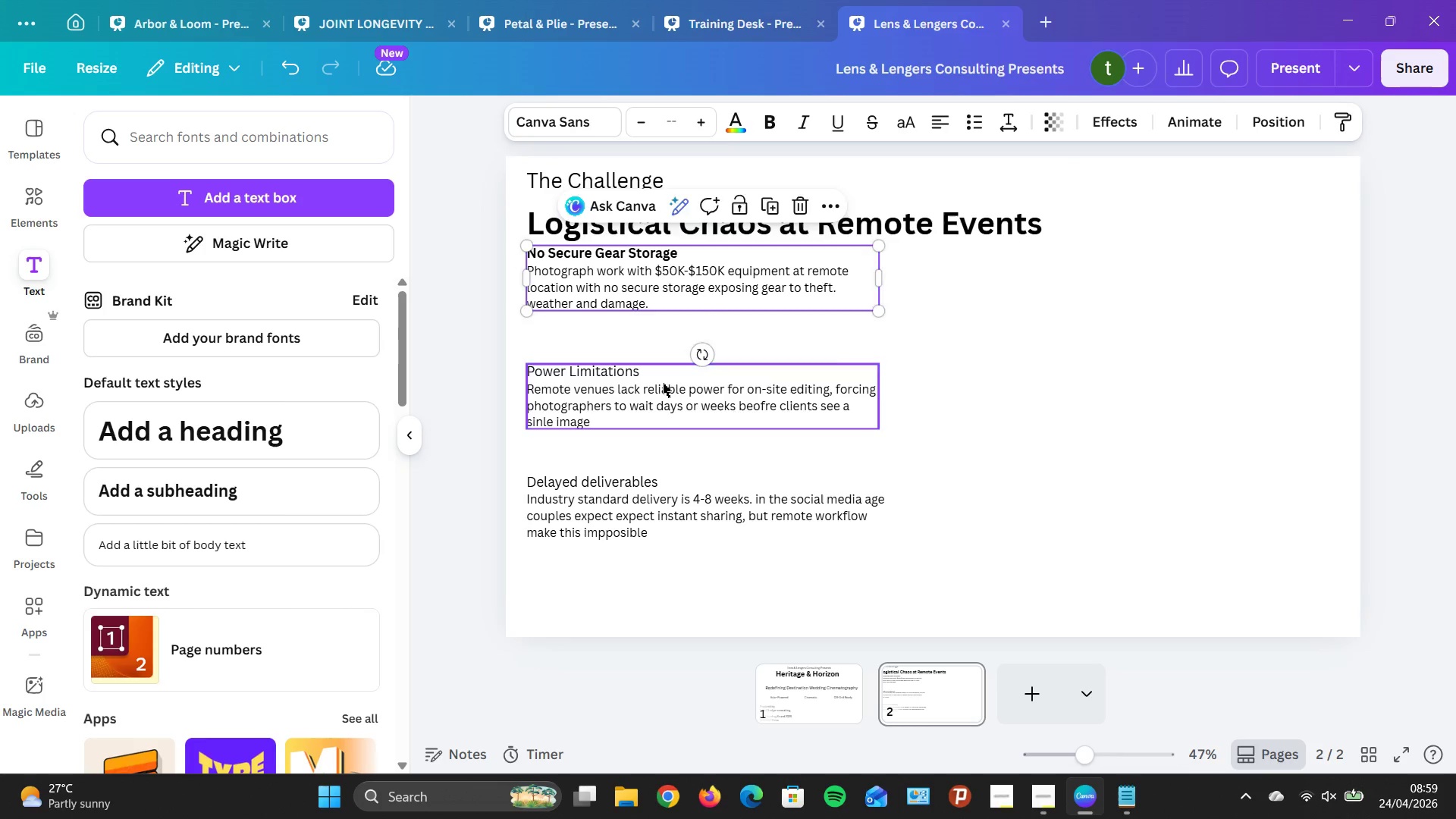 
left_click_drag(start_coordinate=[663, 383], to_coordinate=[663, 332])
 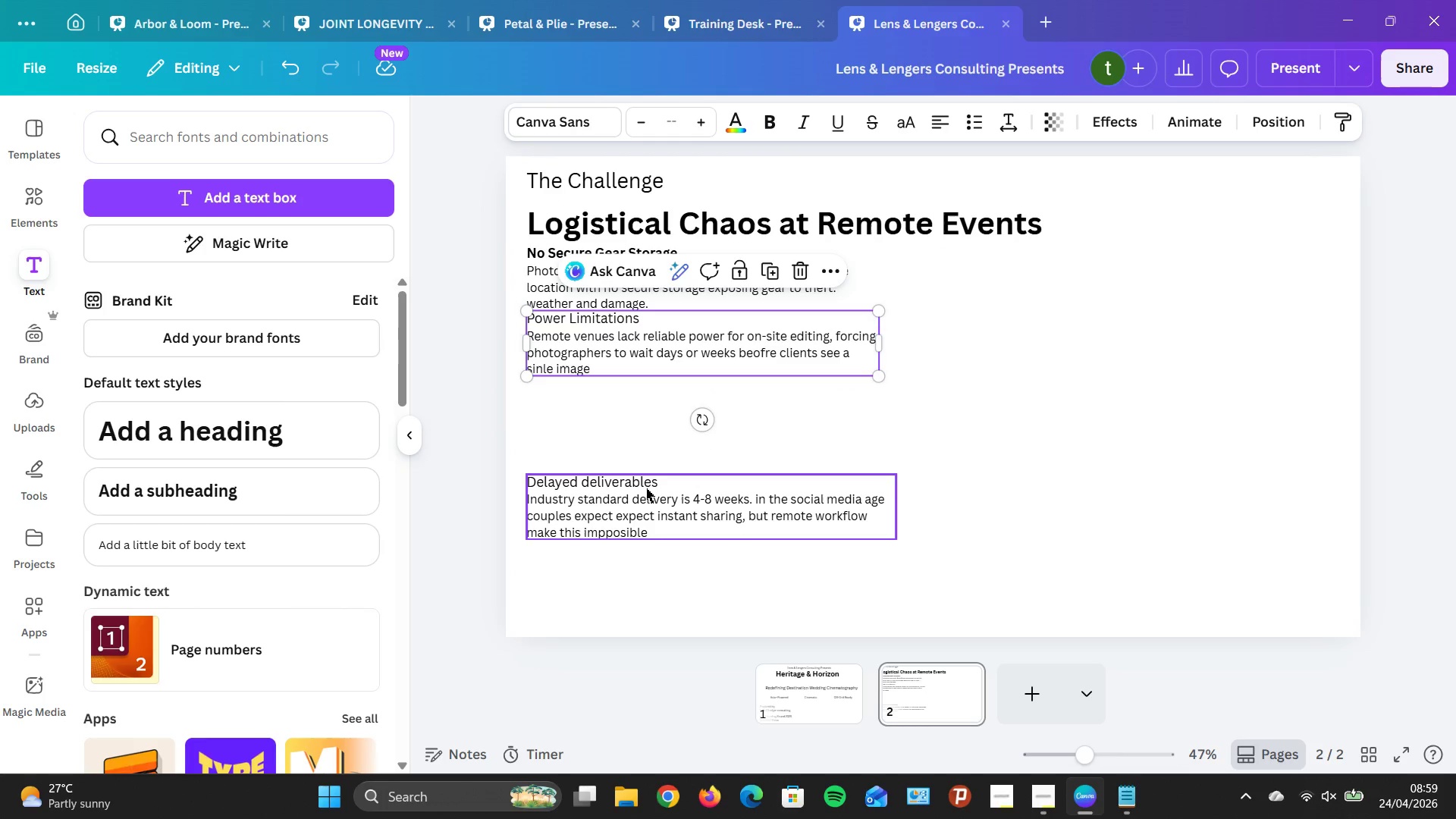 
left_click_drag(start_coordinate=[646, 490], to_coordinate=[647, 391])
 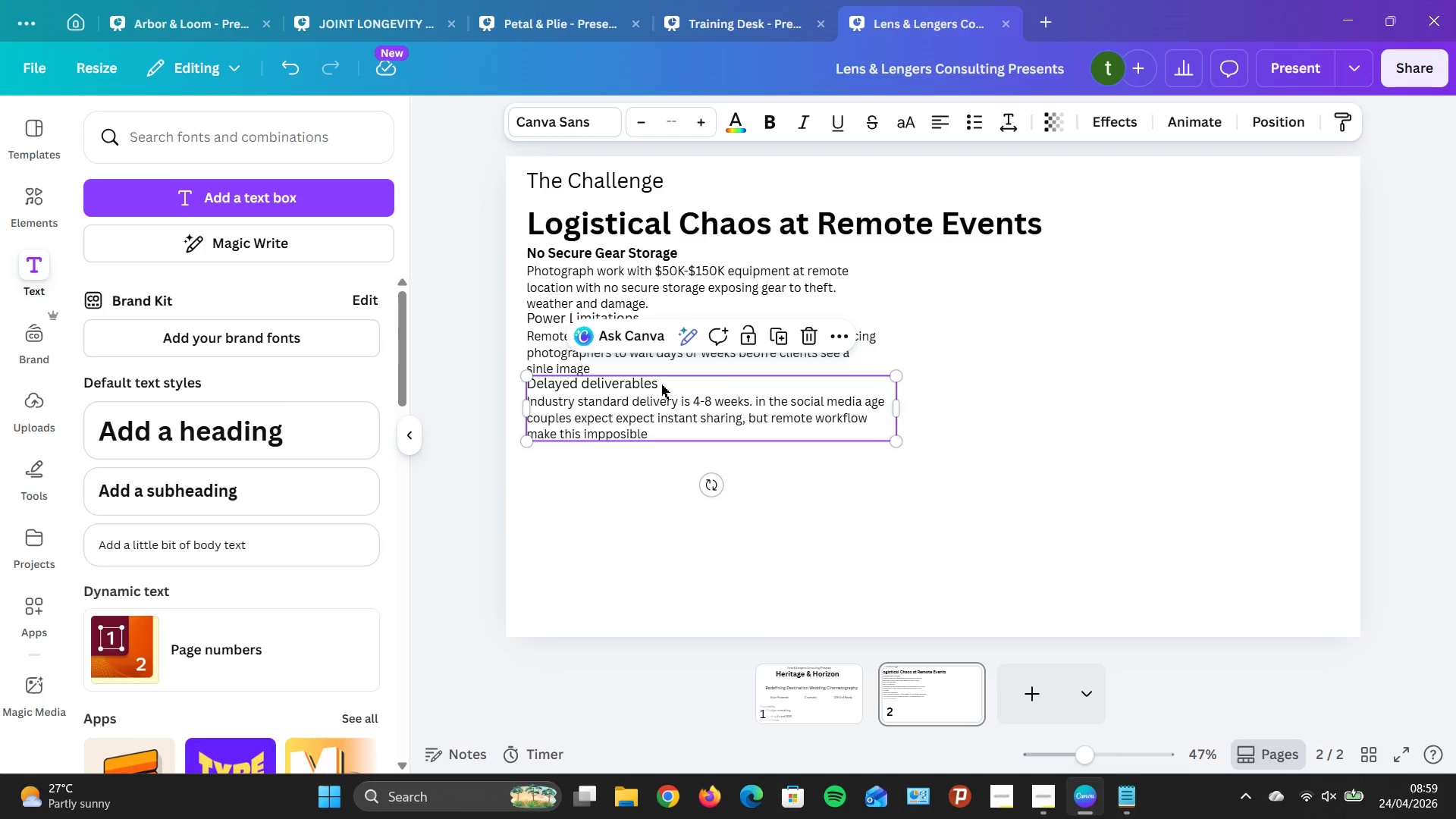 
left_click([661, 384])
 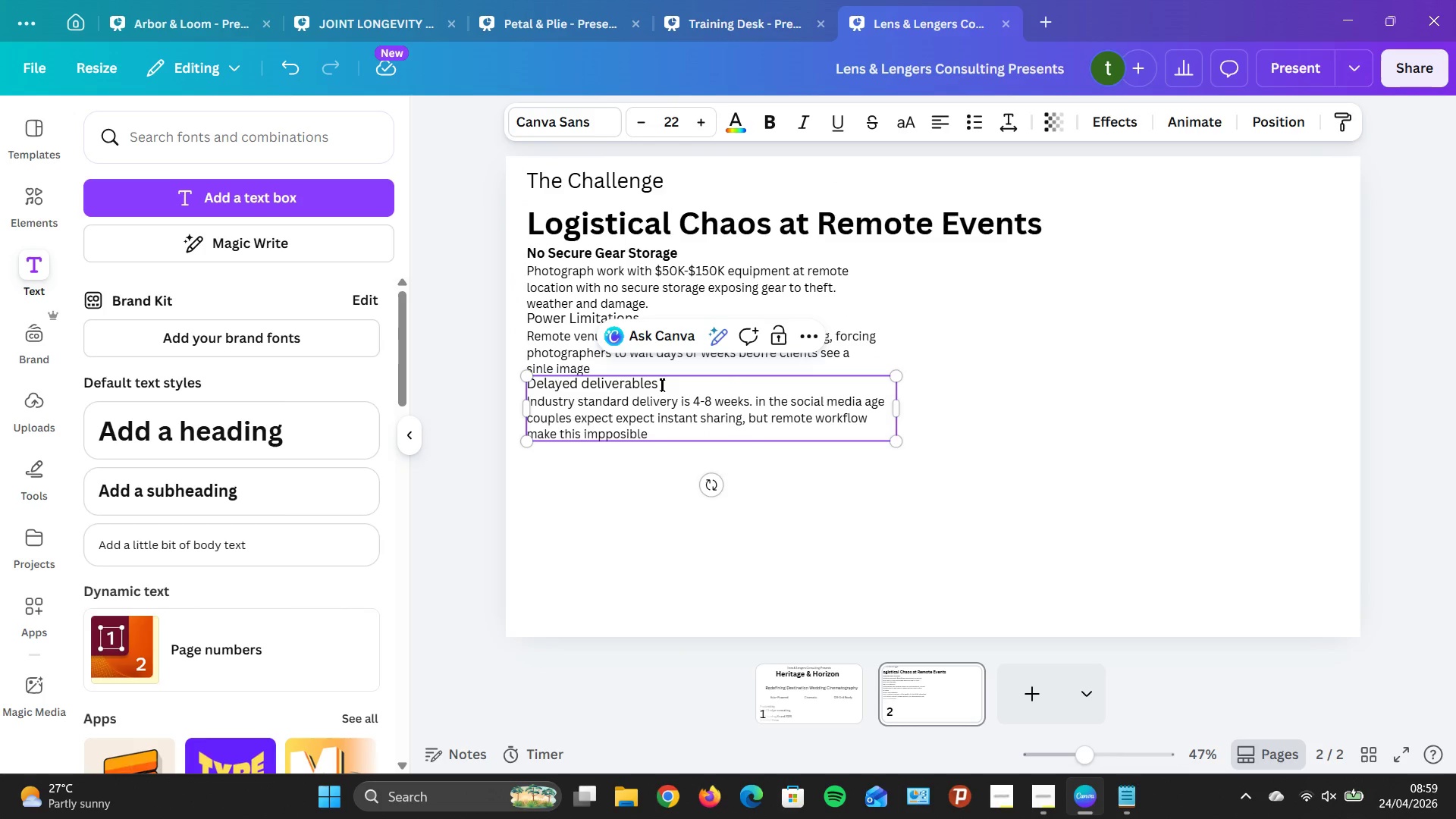 
left_click_drag(start_coordinate=[661, 384], to_coordinate=[535, 384])
 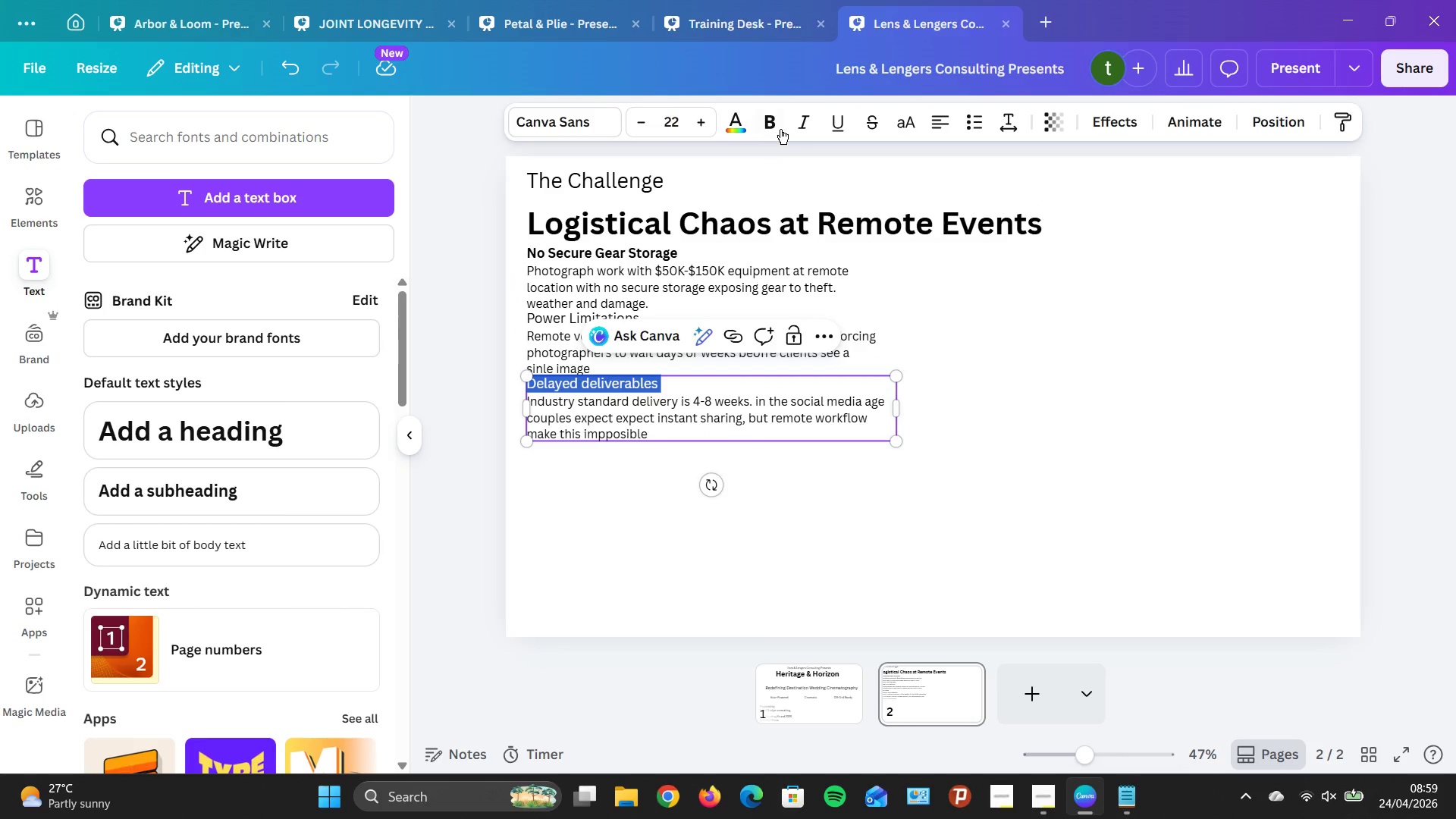 
left_click([781, 128])
 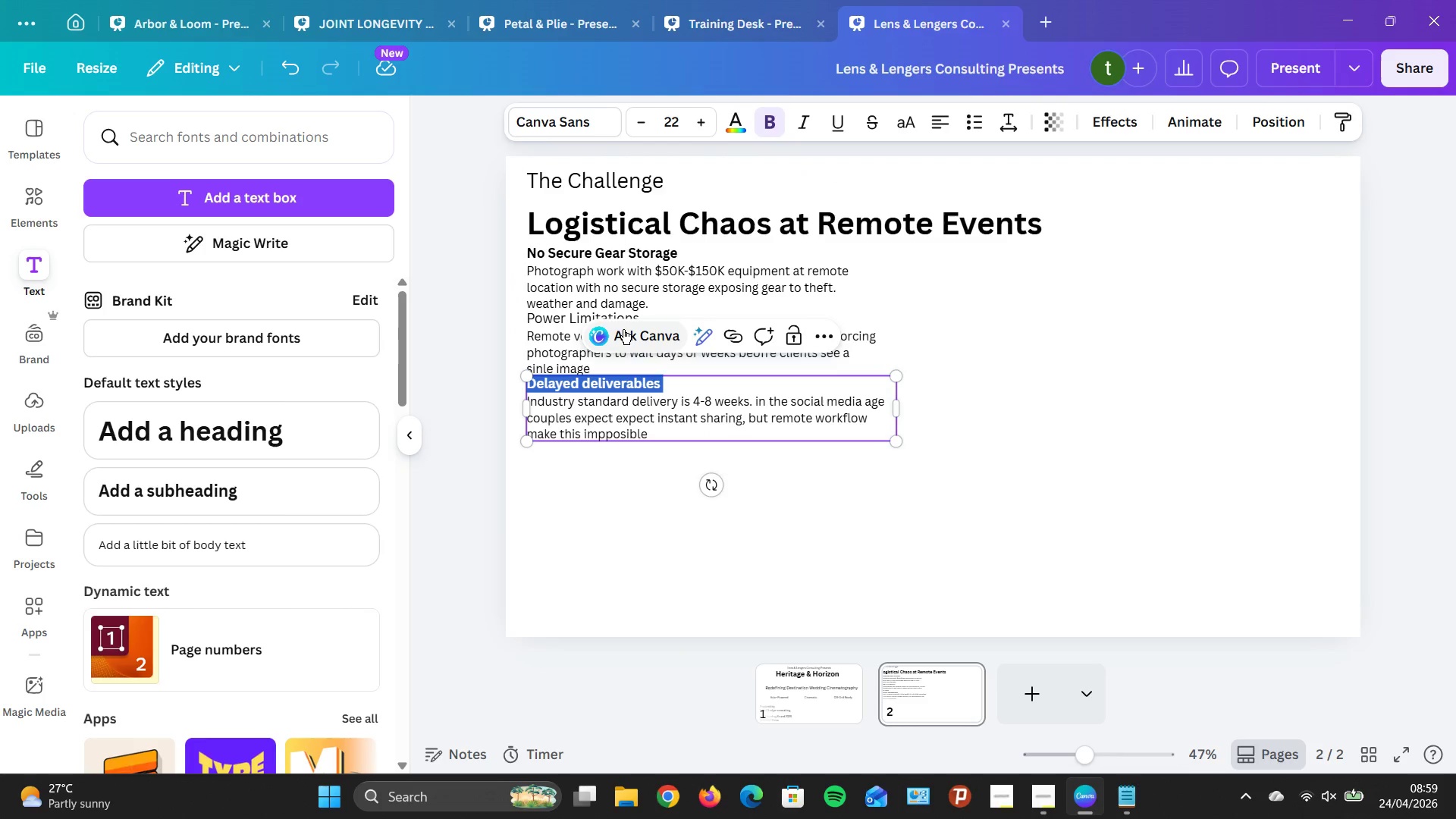 
left_click([540, 323])
 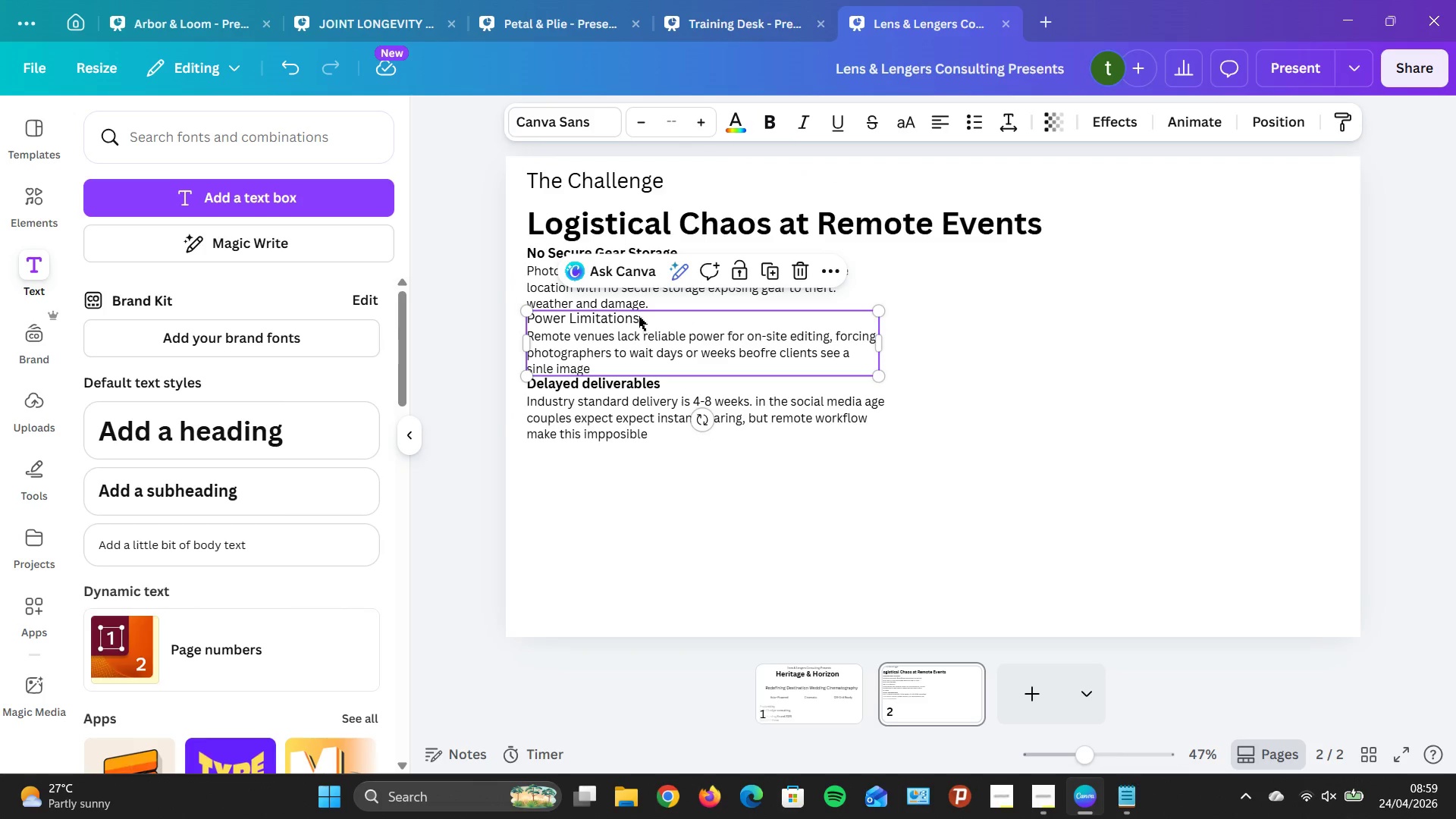 
left_click_drag(start_coordinate=[647, 311], to_coordinate=[728, 331])
 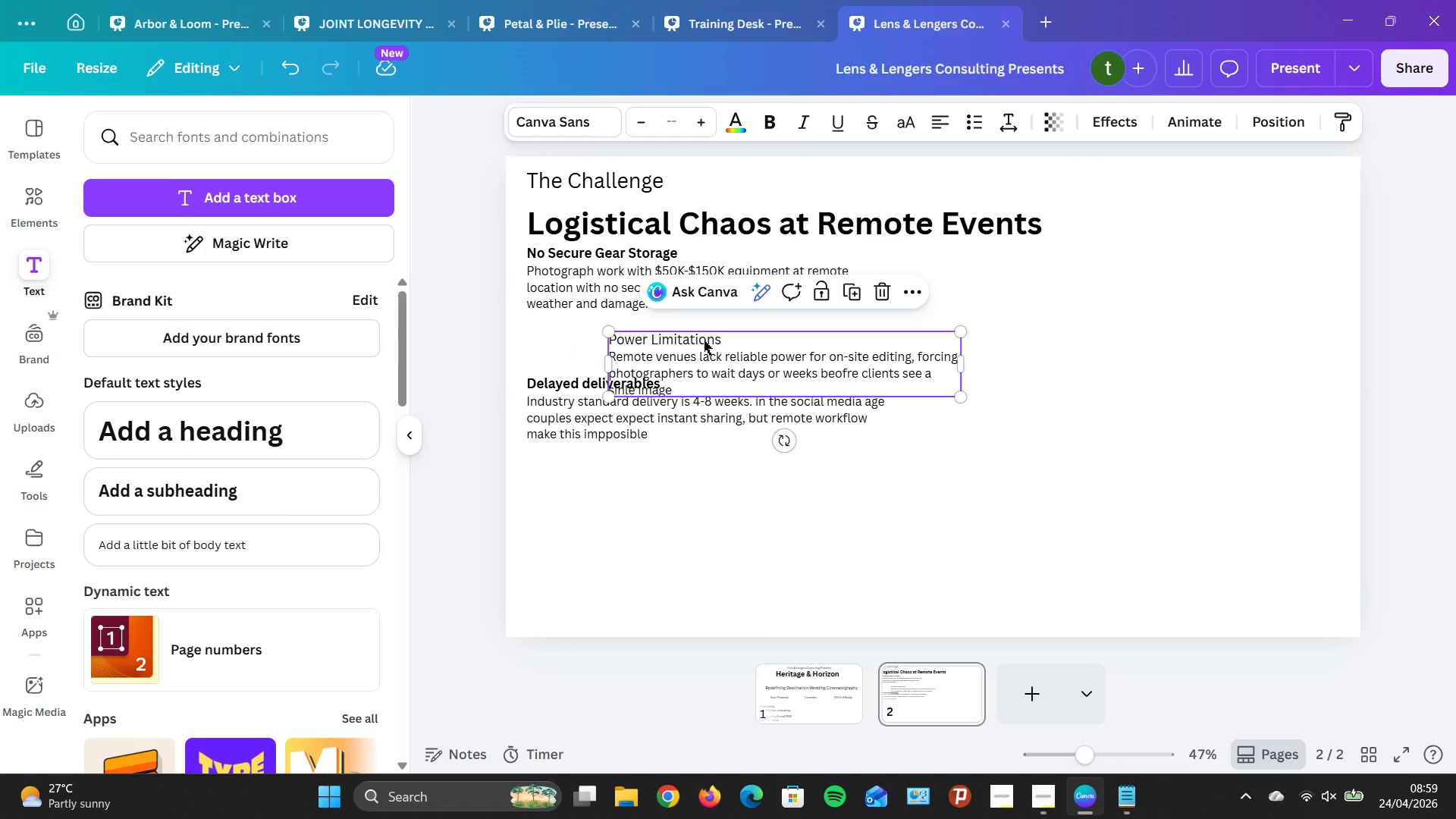 
left_click([705, 337])
 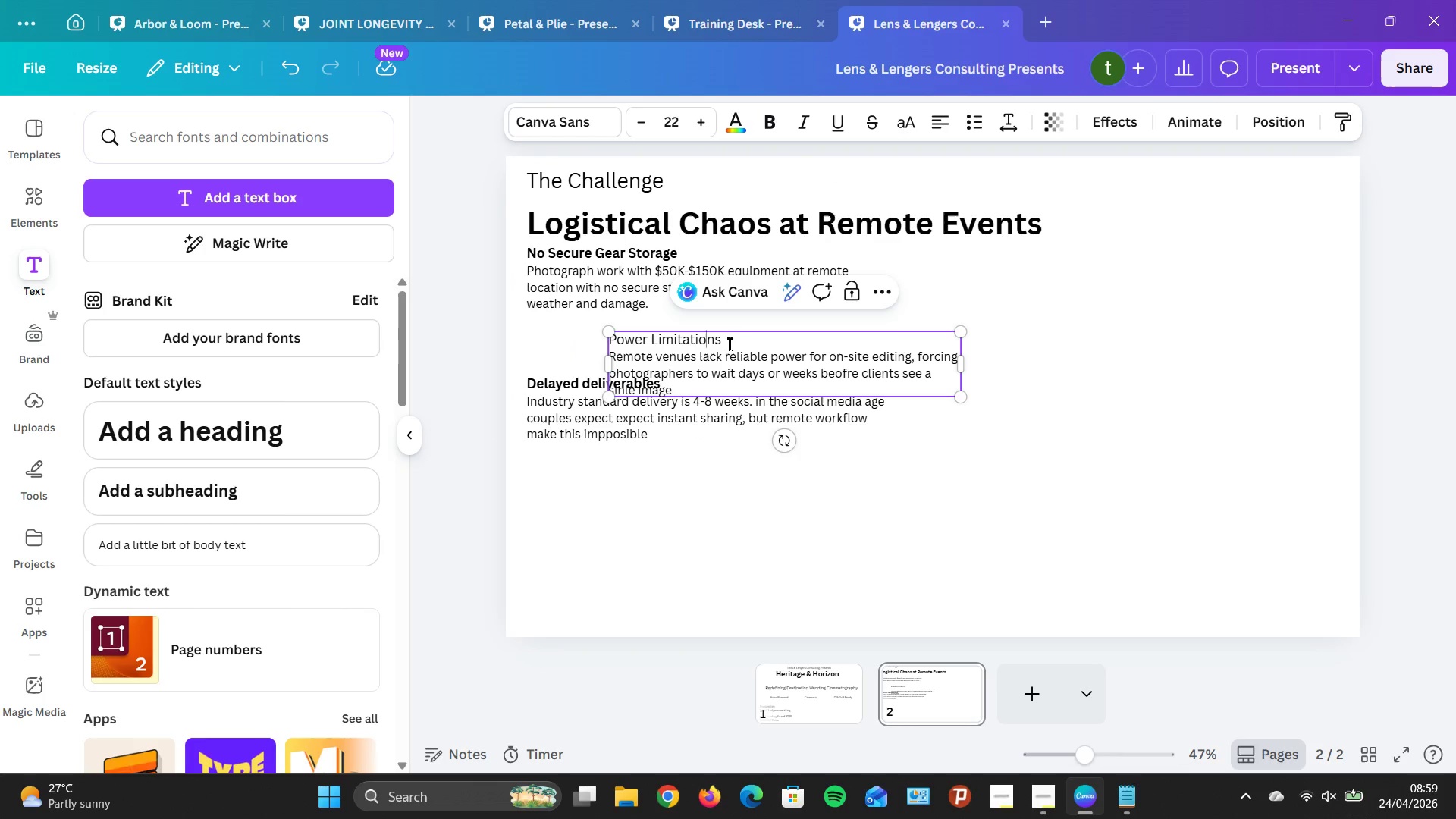 
left_click_drag(start_coordinate=[730, 344], to_coordinate=[626, 348])
 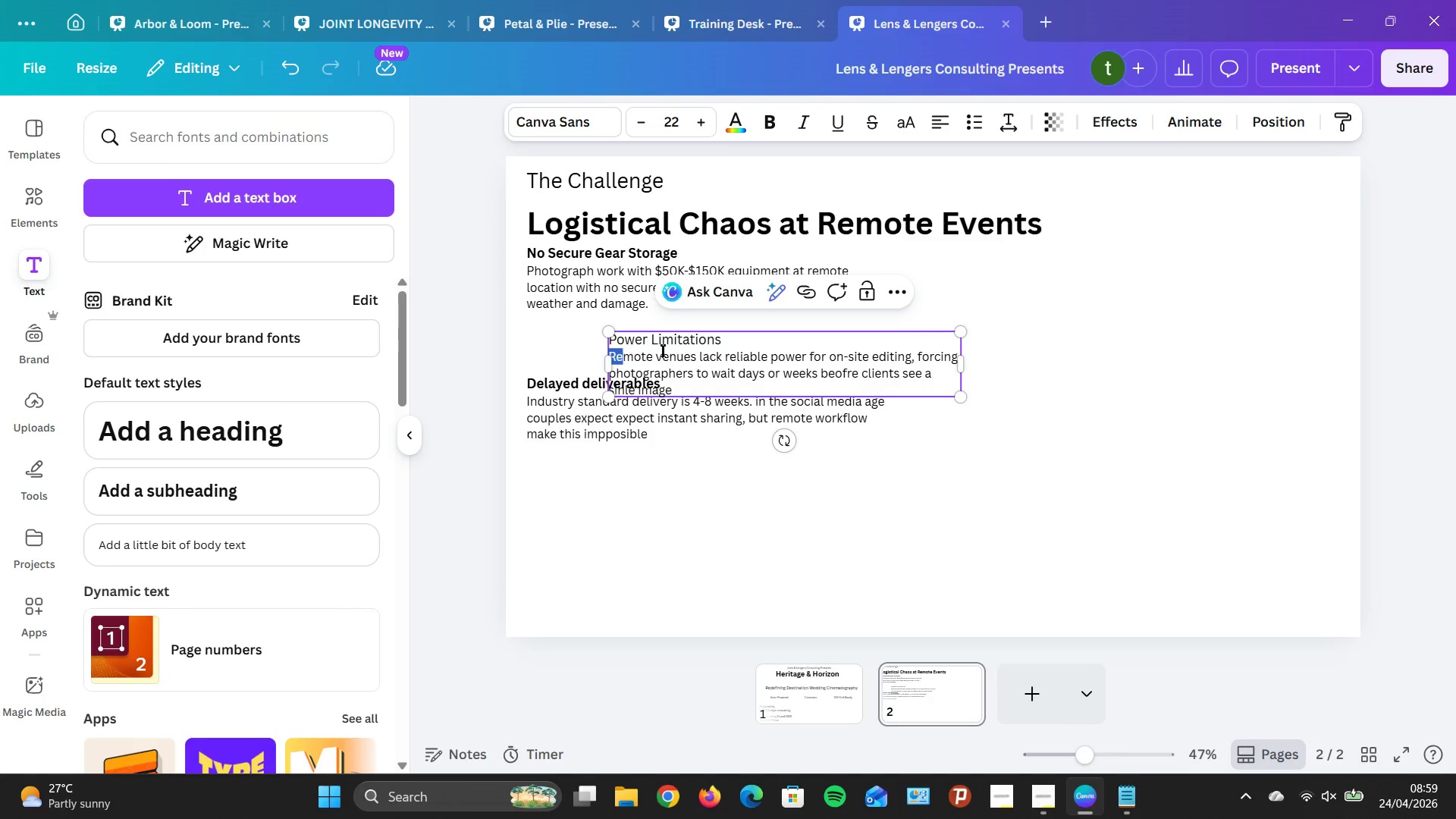 
left_click([683, 362])
 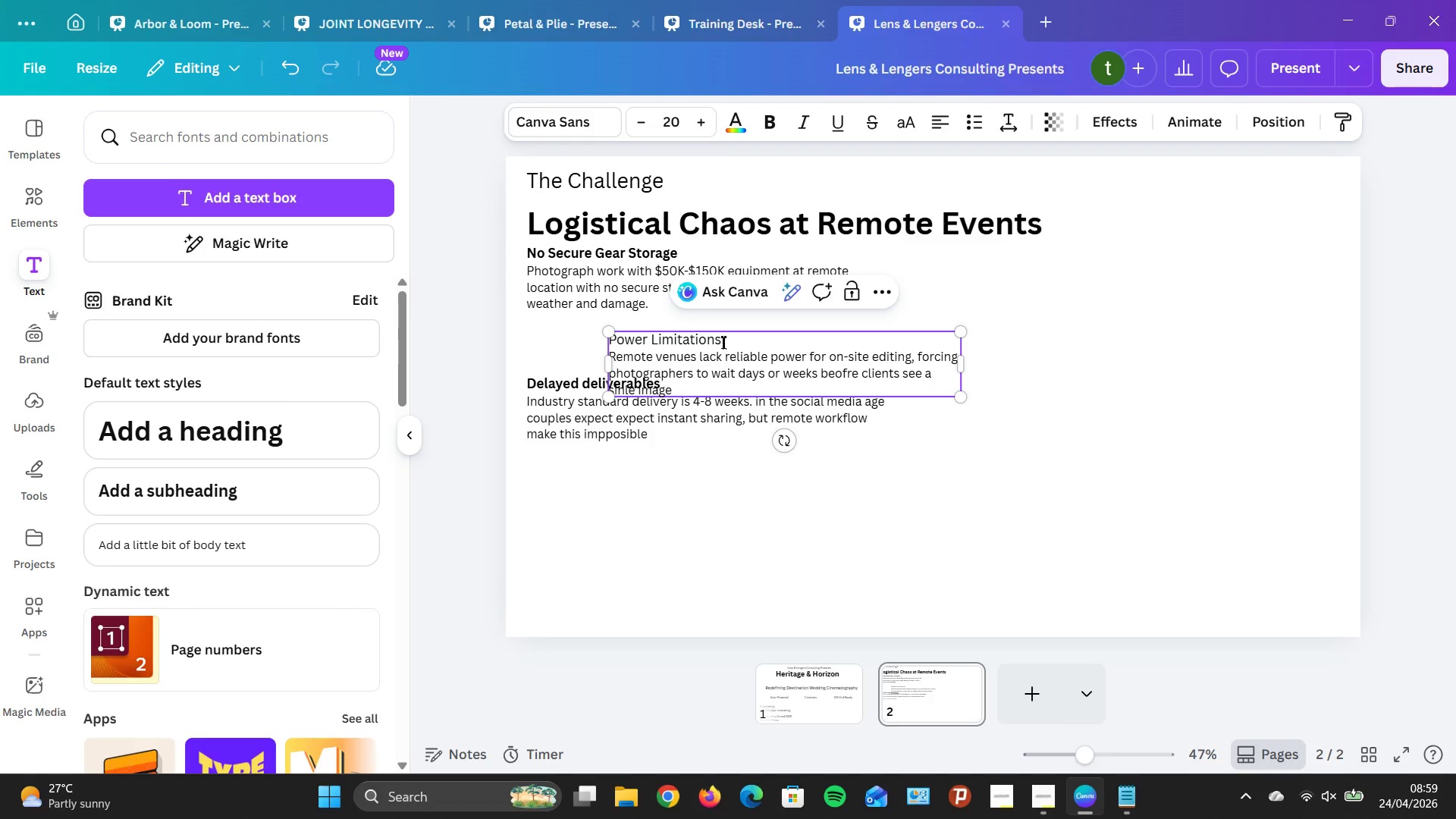 
left_click_drag(start_coordinate=[725, 340], to_coordinate=[605, 345])
 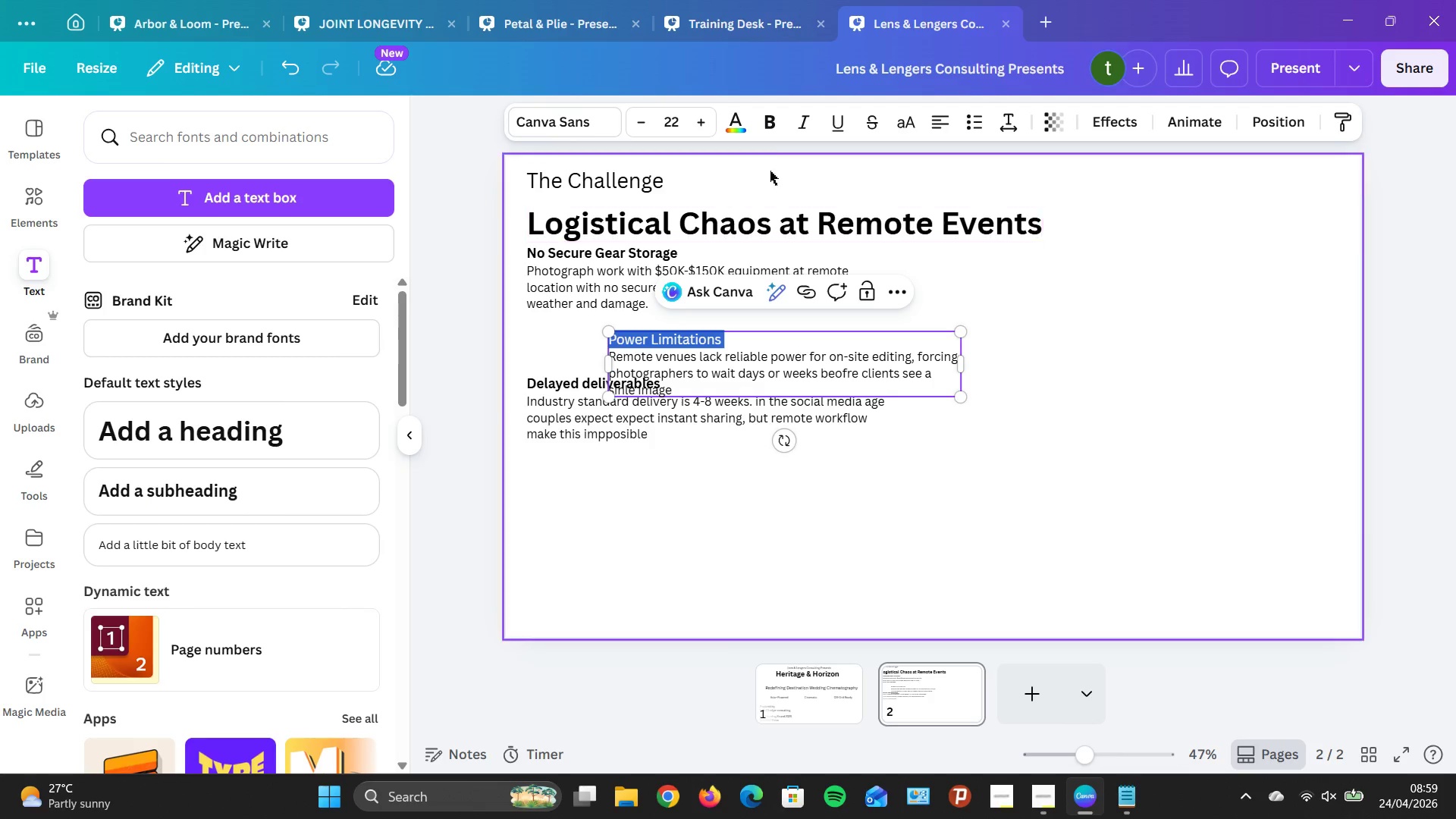 
left_click([758, 117])
 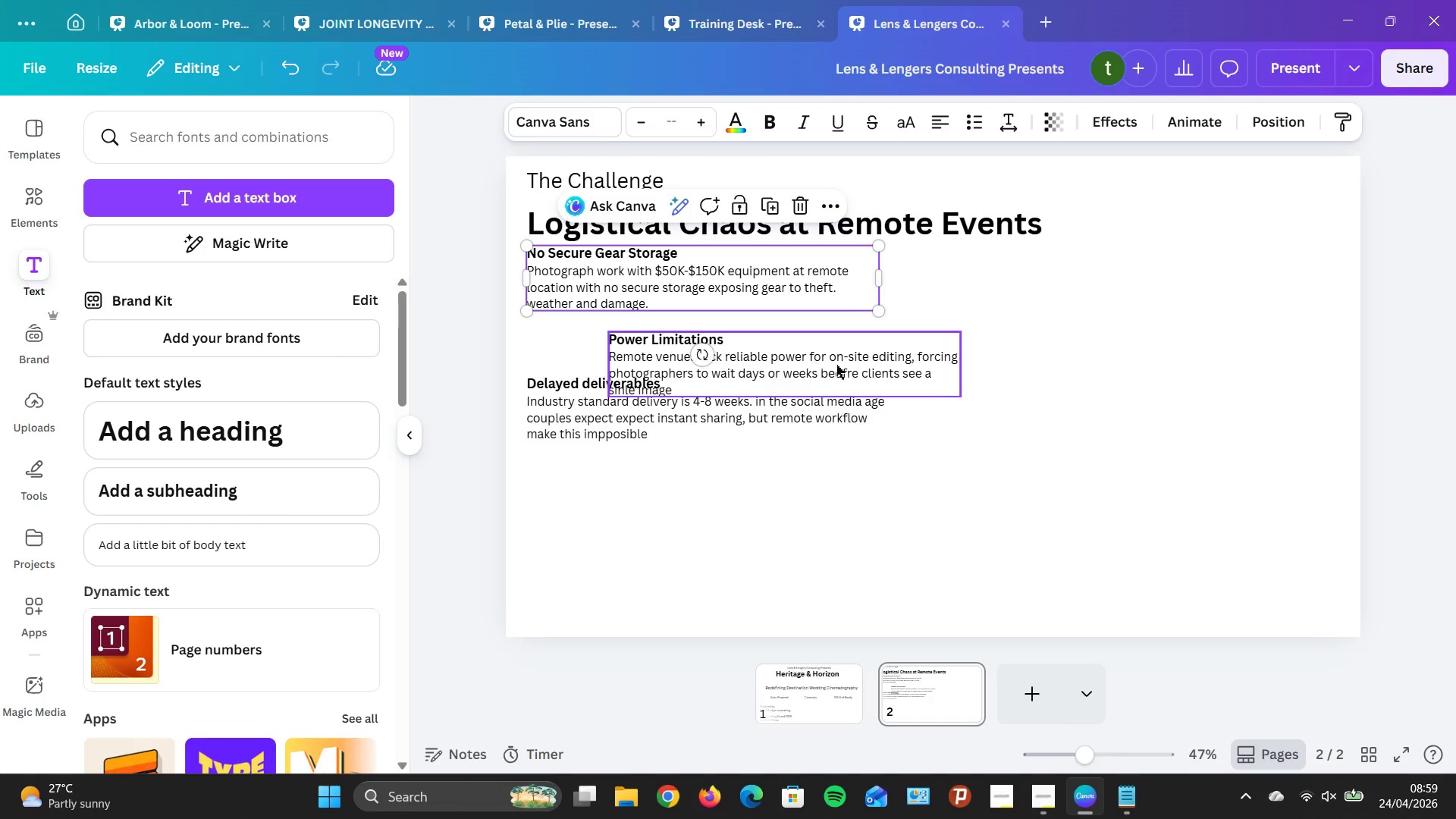 
left_click_drag(start_coordinate=[913, 369], to_coordinate=[857, 352])
 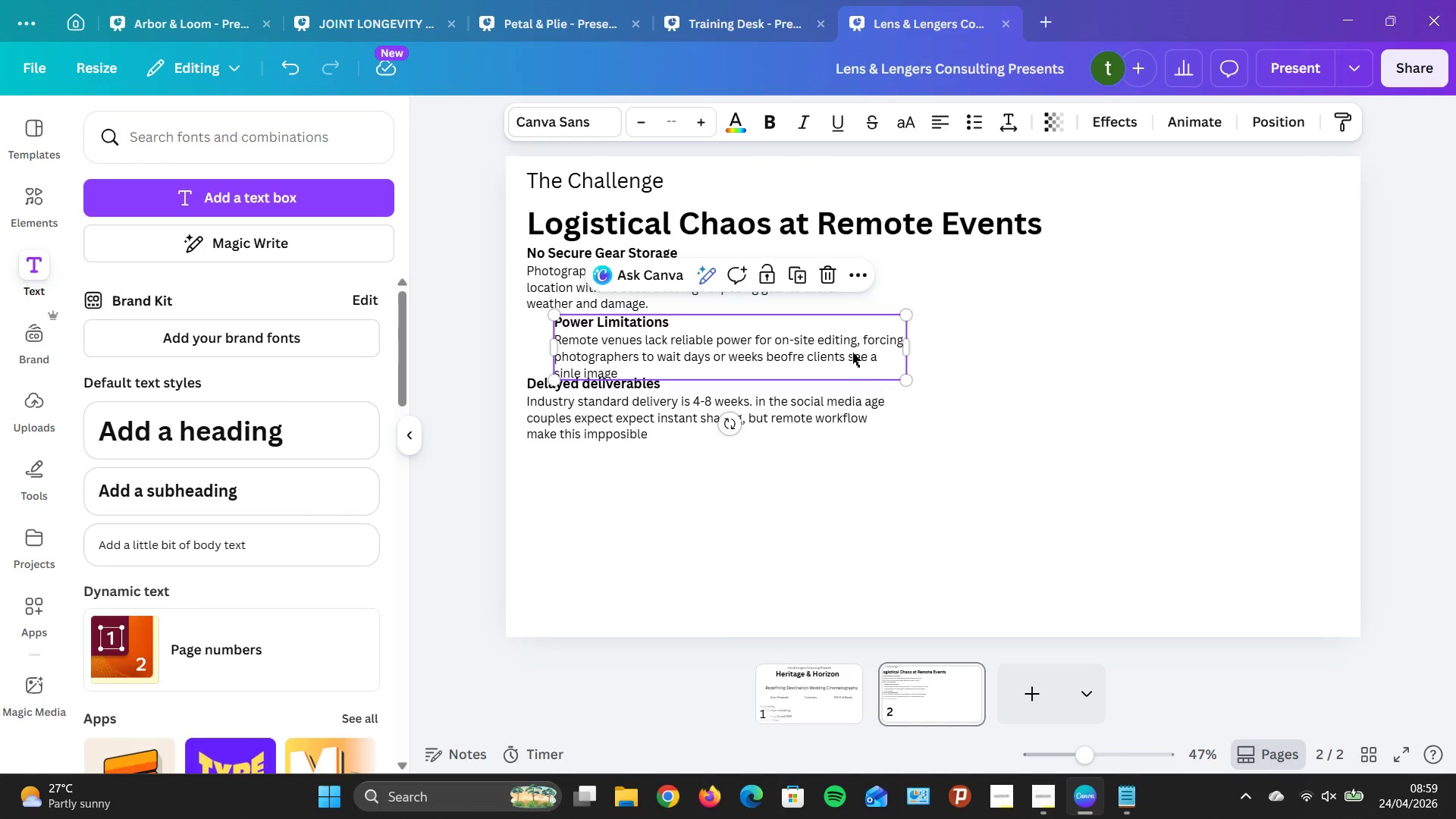 
left_click_drag(start_coordinate=[852, 353], to_coordinate=[824, 355])
 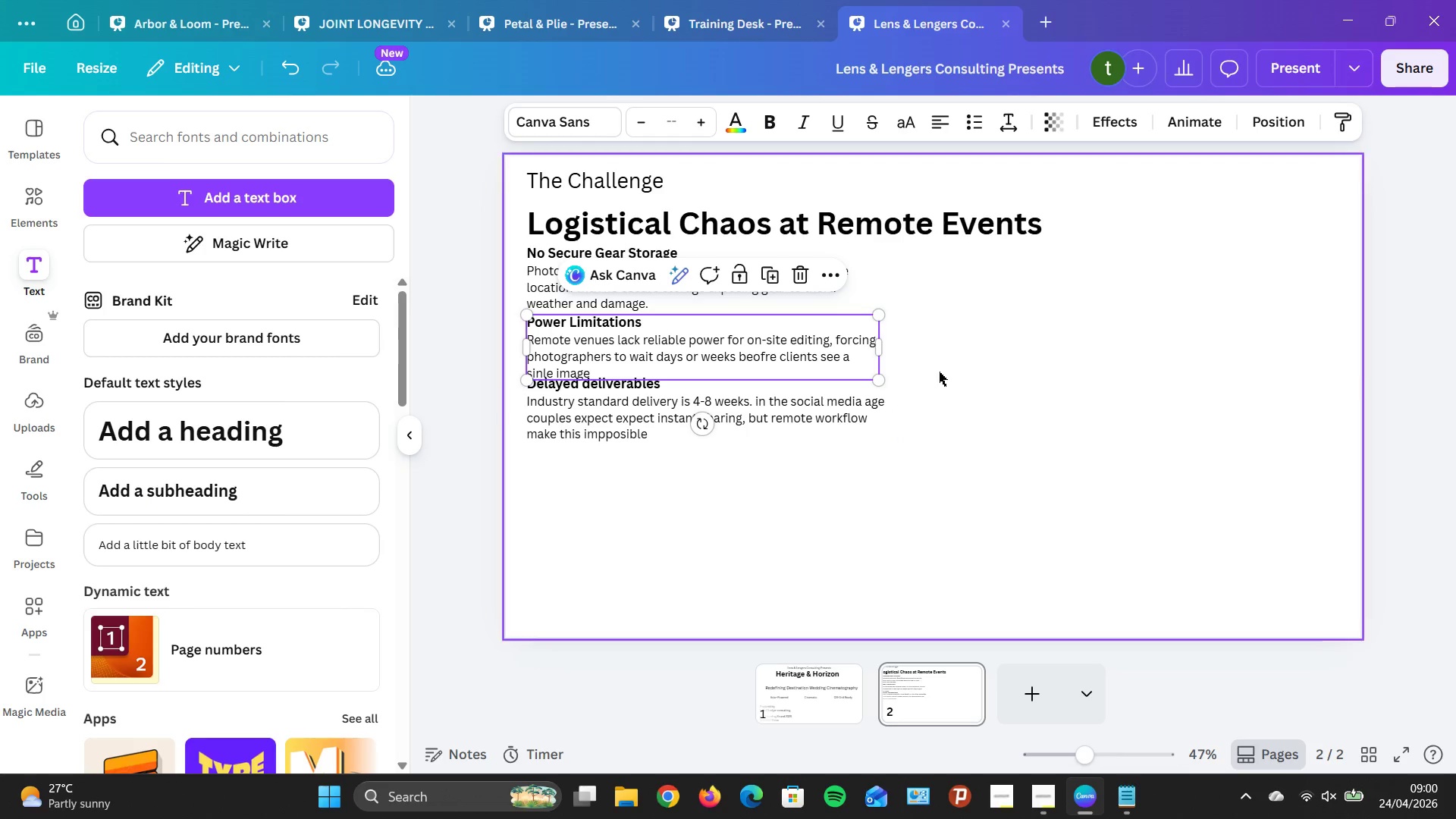 
left_click([940, 372])
 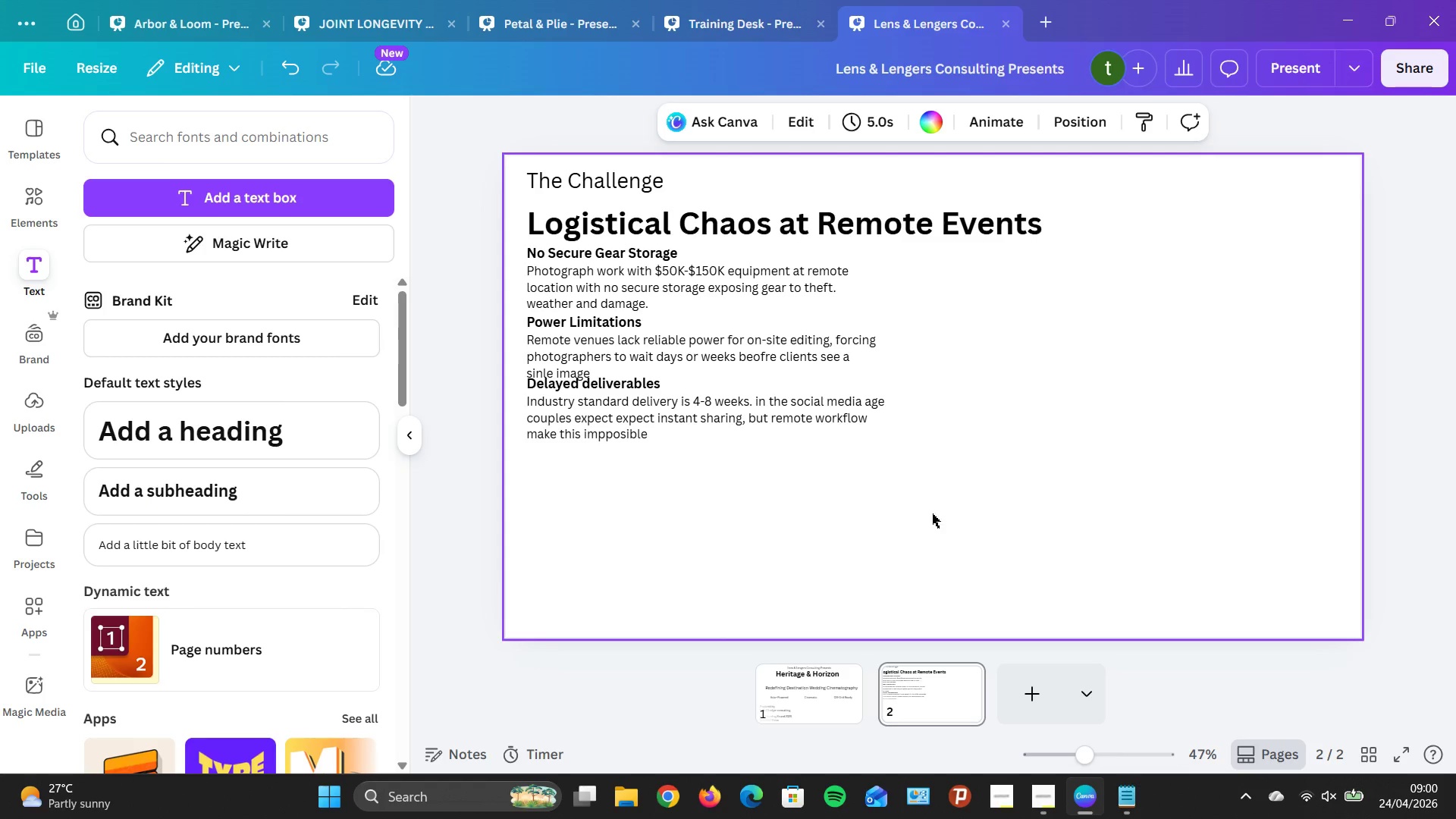 
wait(16.34)
 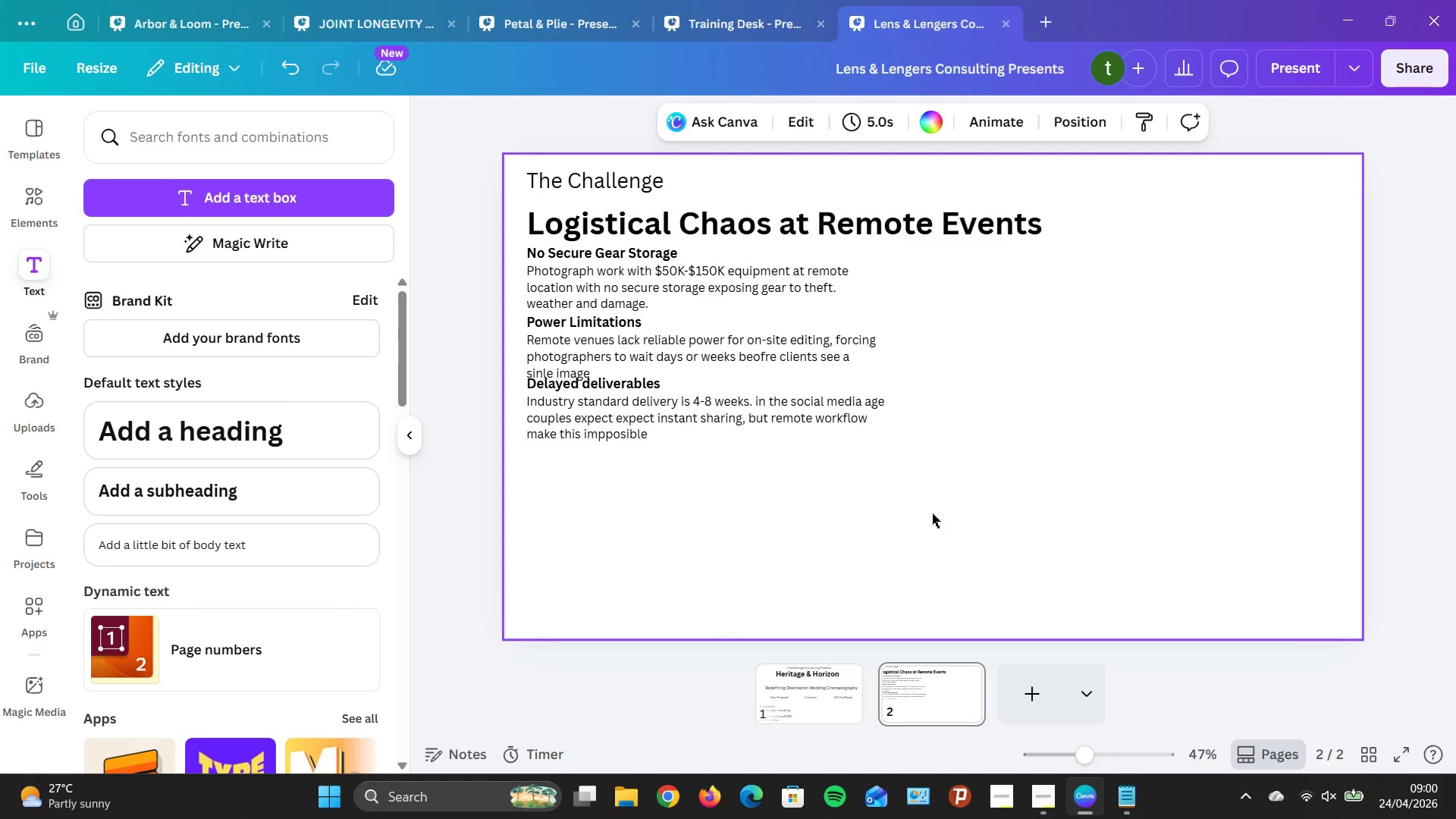 
left_click([1348, 7])
 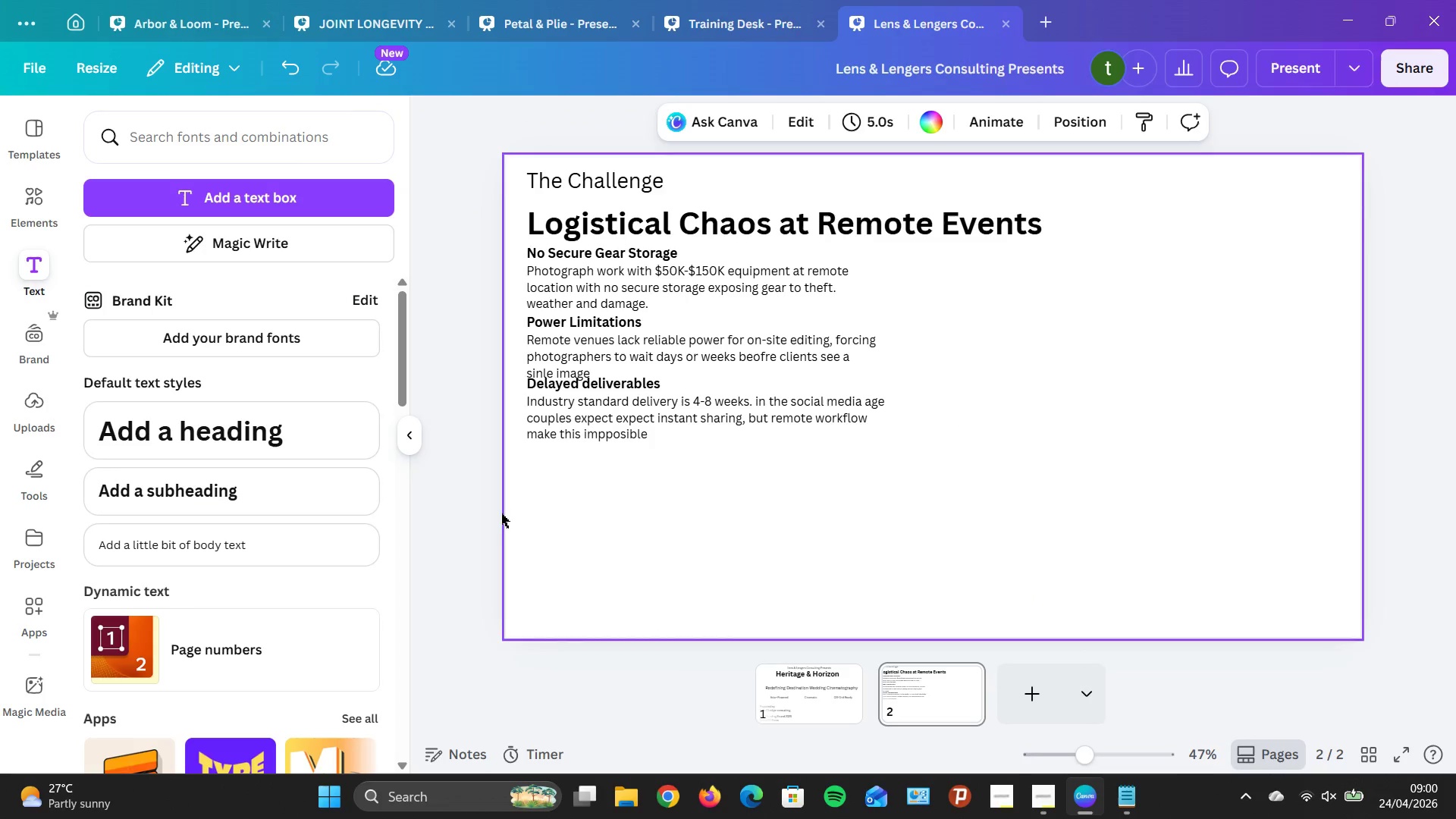 
left_click([285, 499])
 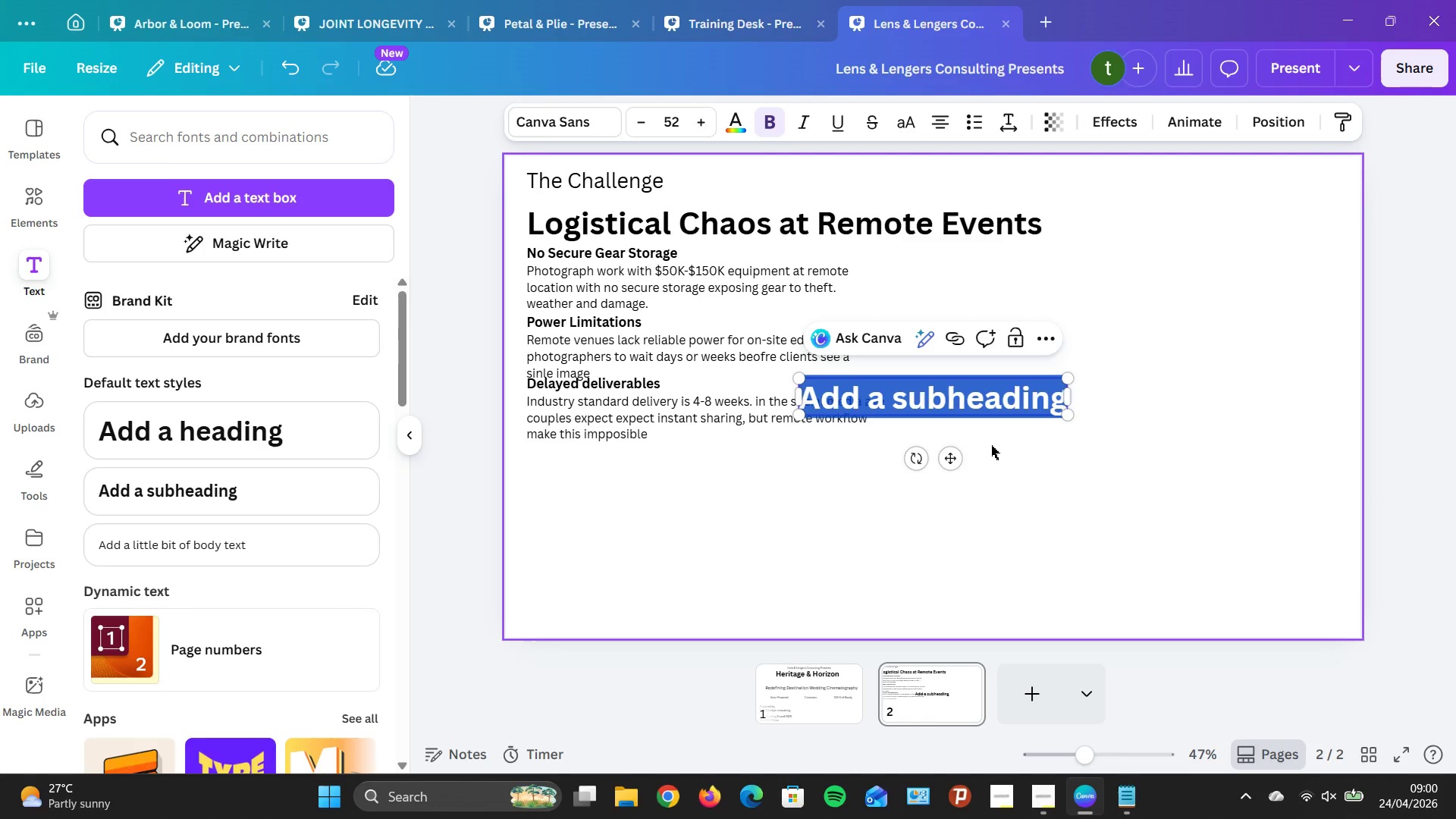 
wait(7.49)
 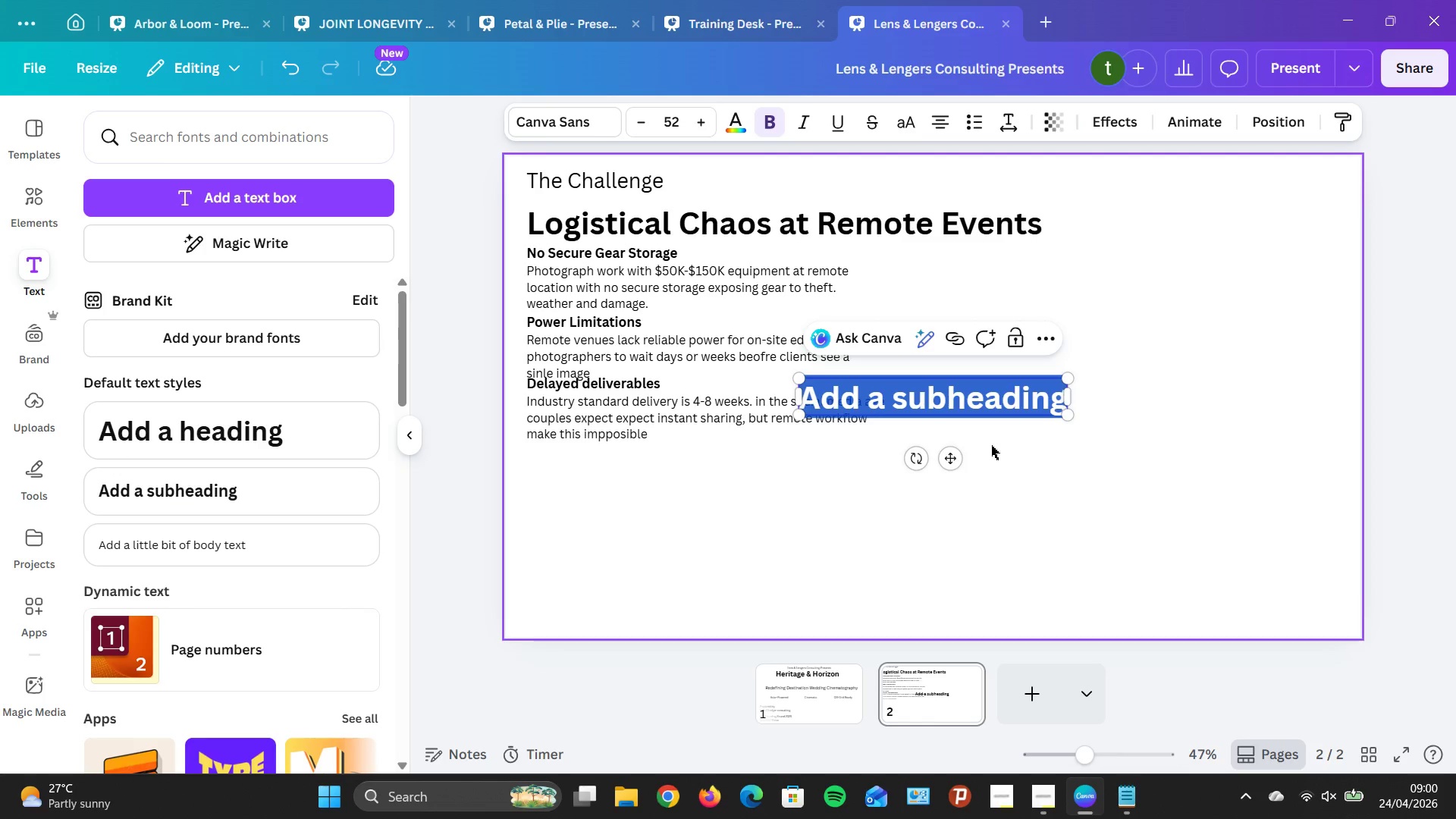 
left_click([1037, 348])
 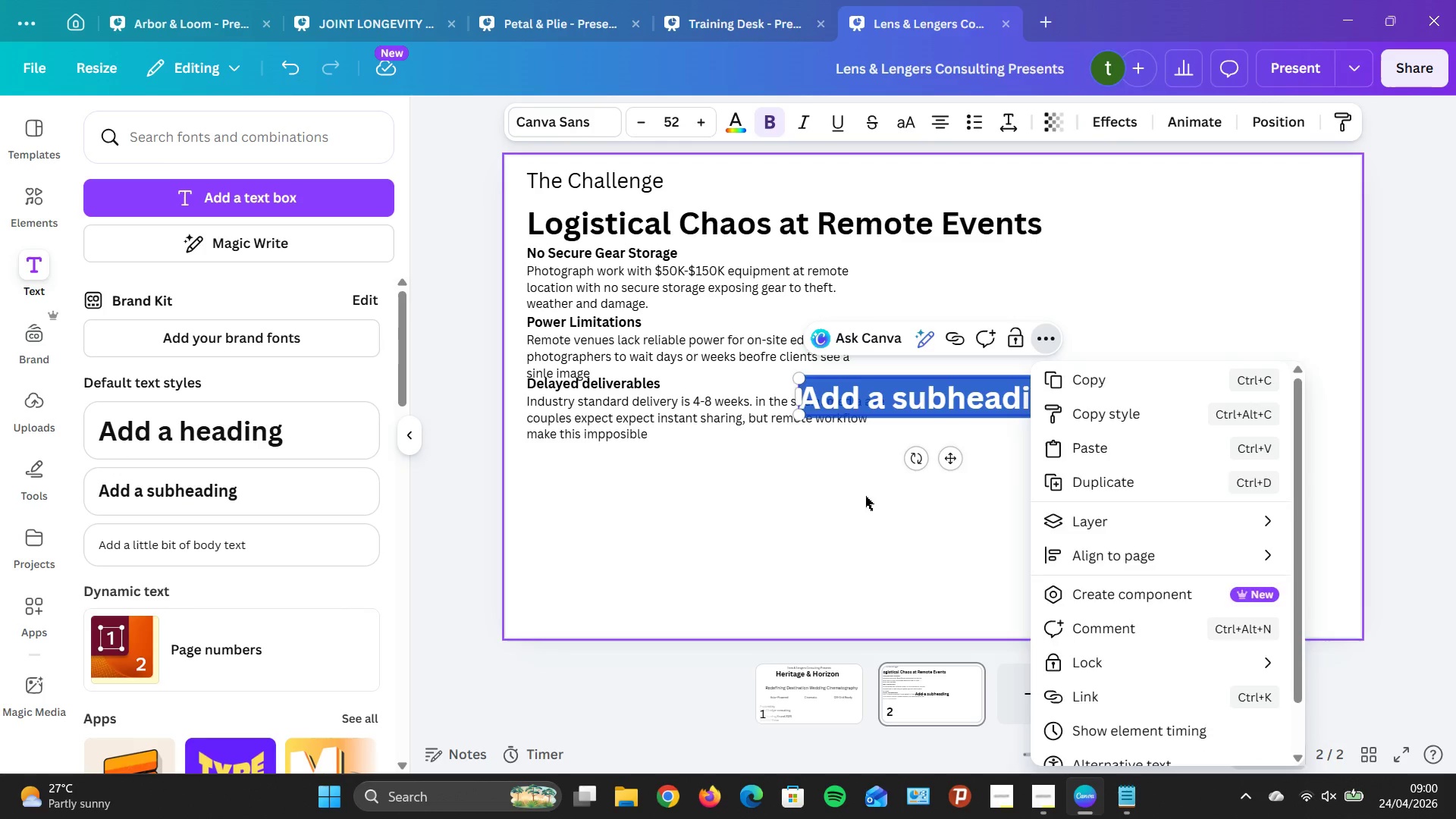 
left_click([976, 406])
 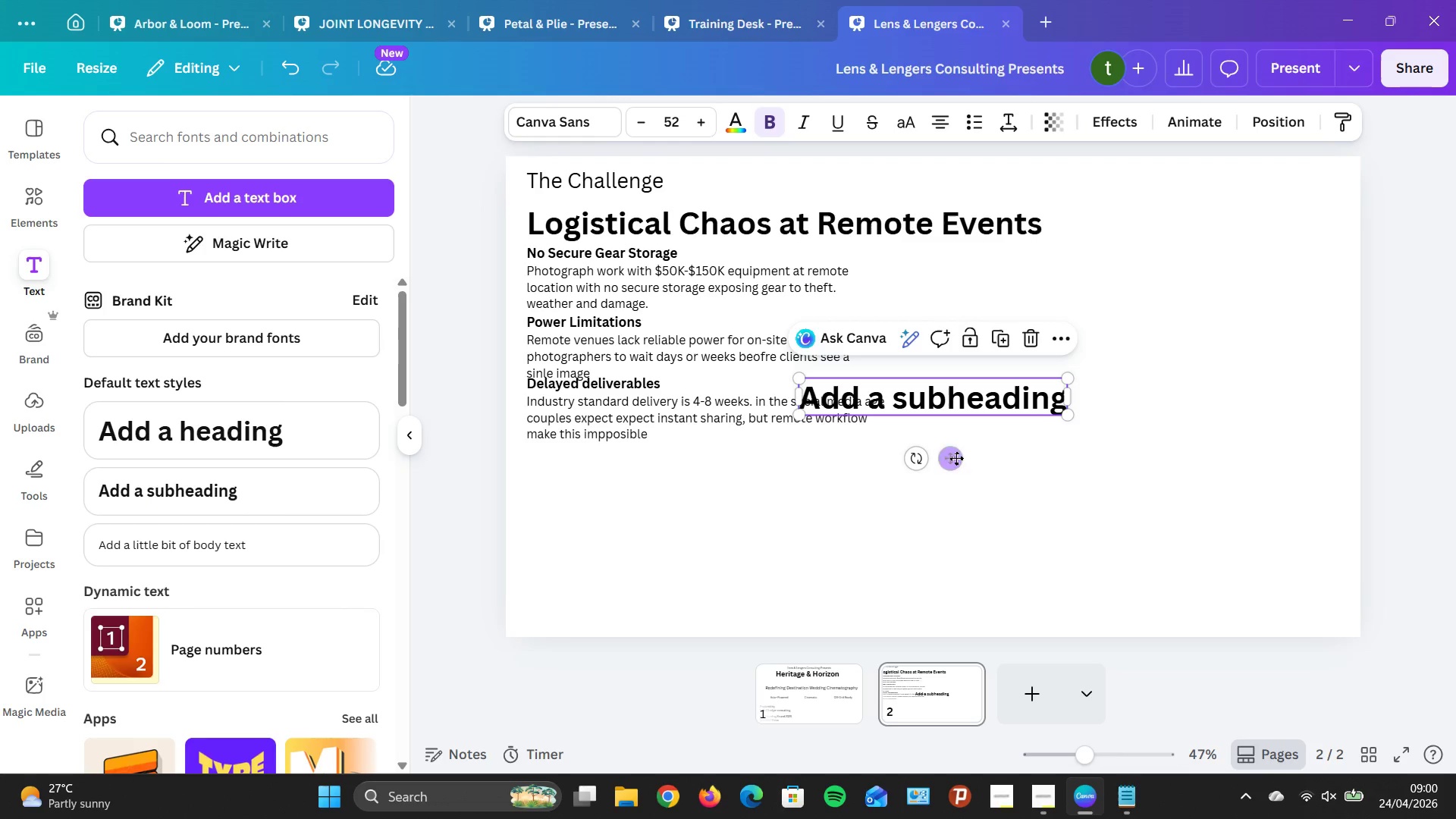 
left_click_drag(start_coordinate=[956, 458], to_coordinate=[977, 520])
 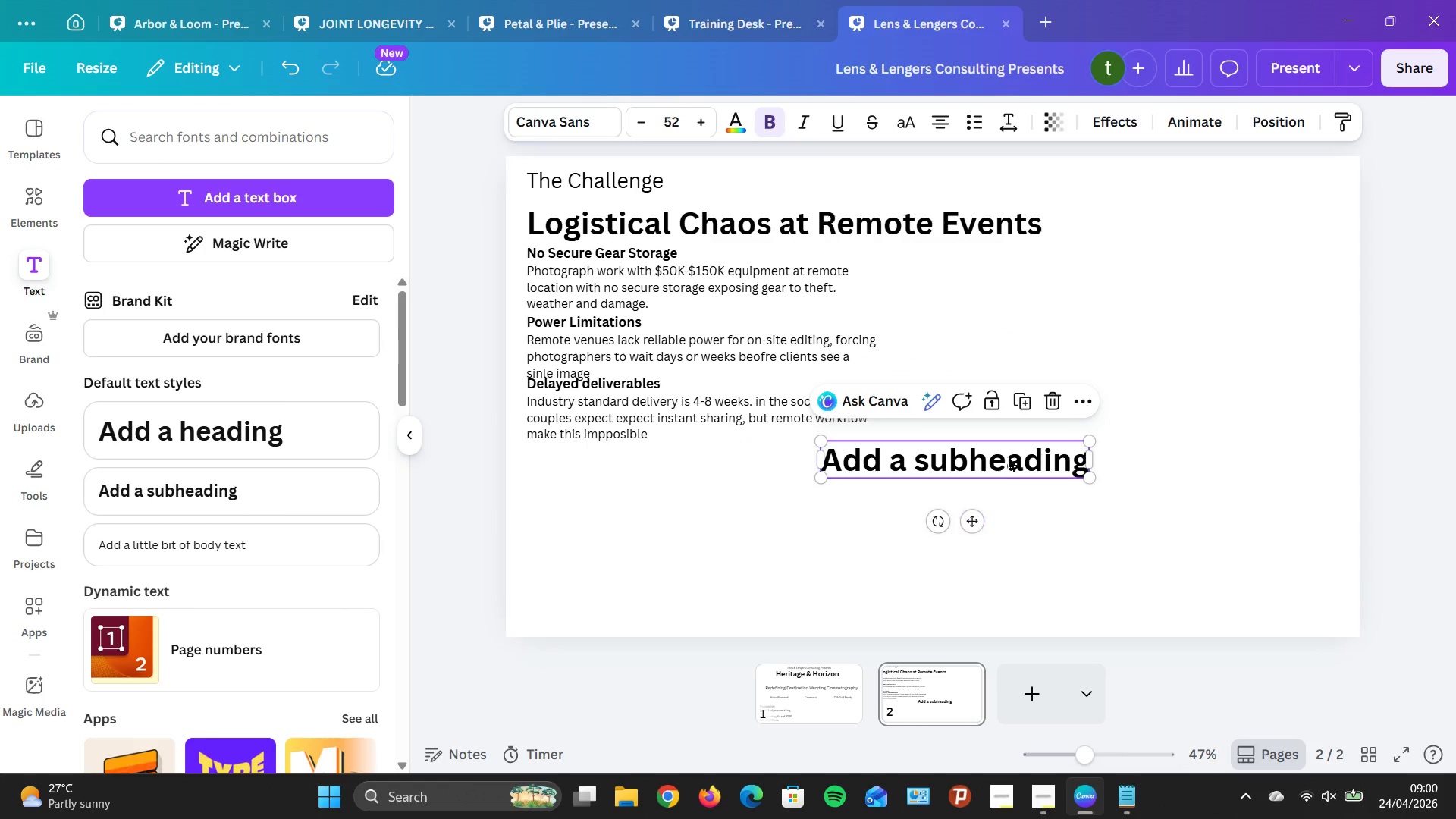 
left_click([1008, 457])
 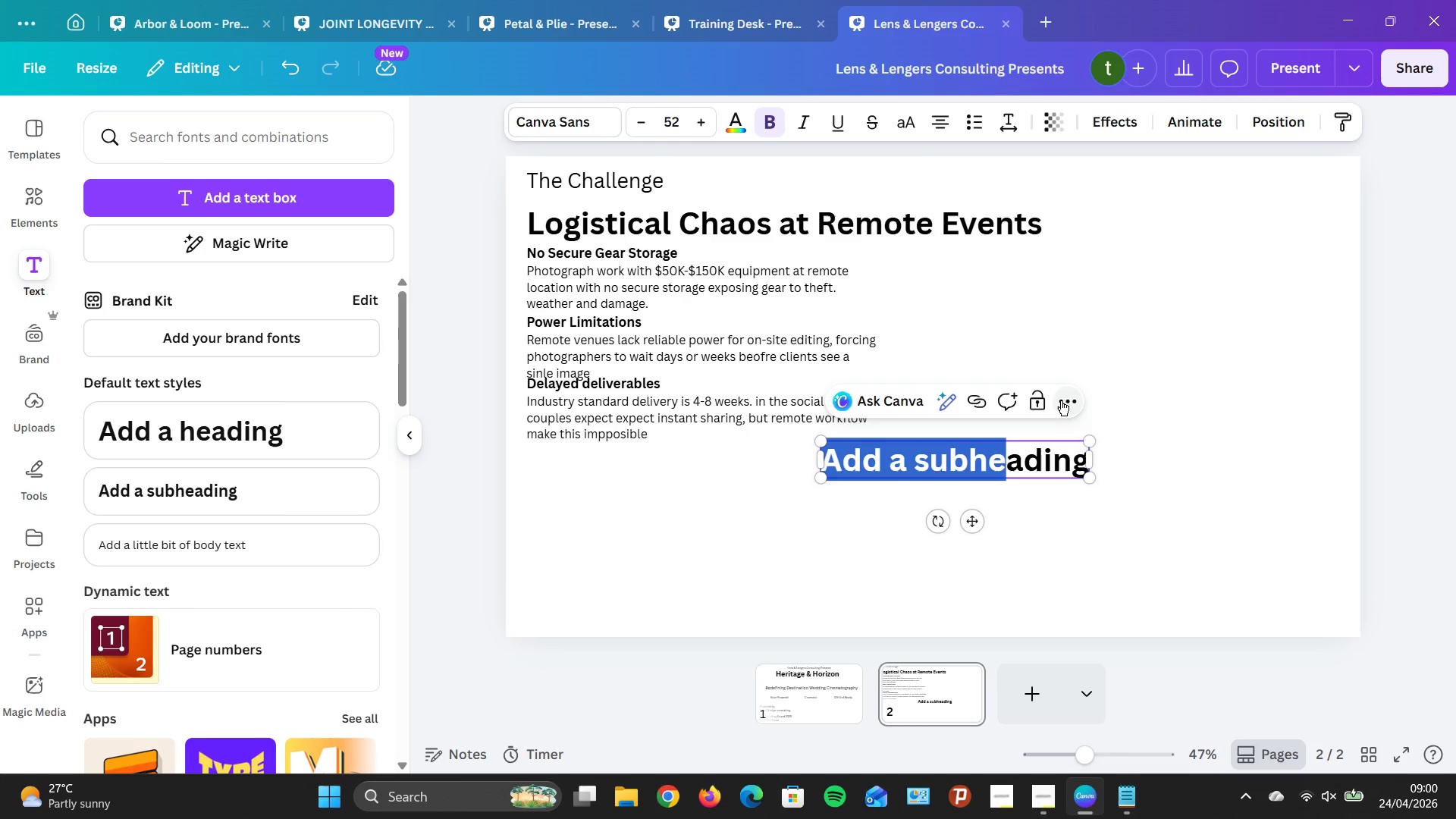 
double_click([1031, 440])
 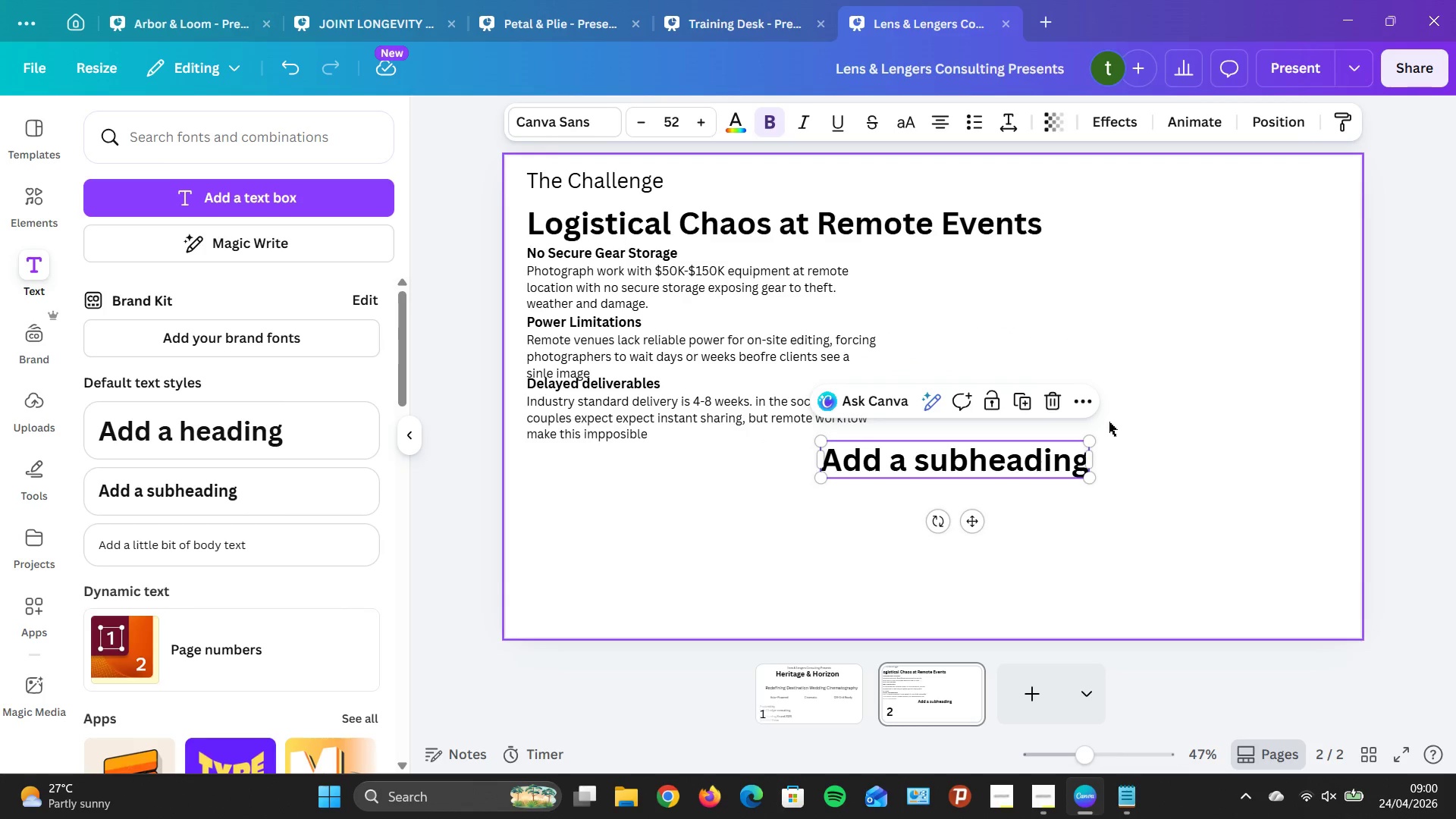 
left_click([1078, 407])
 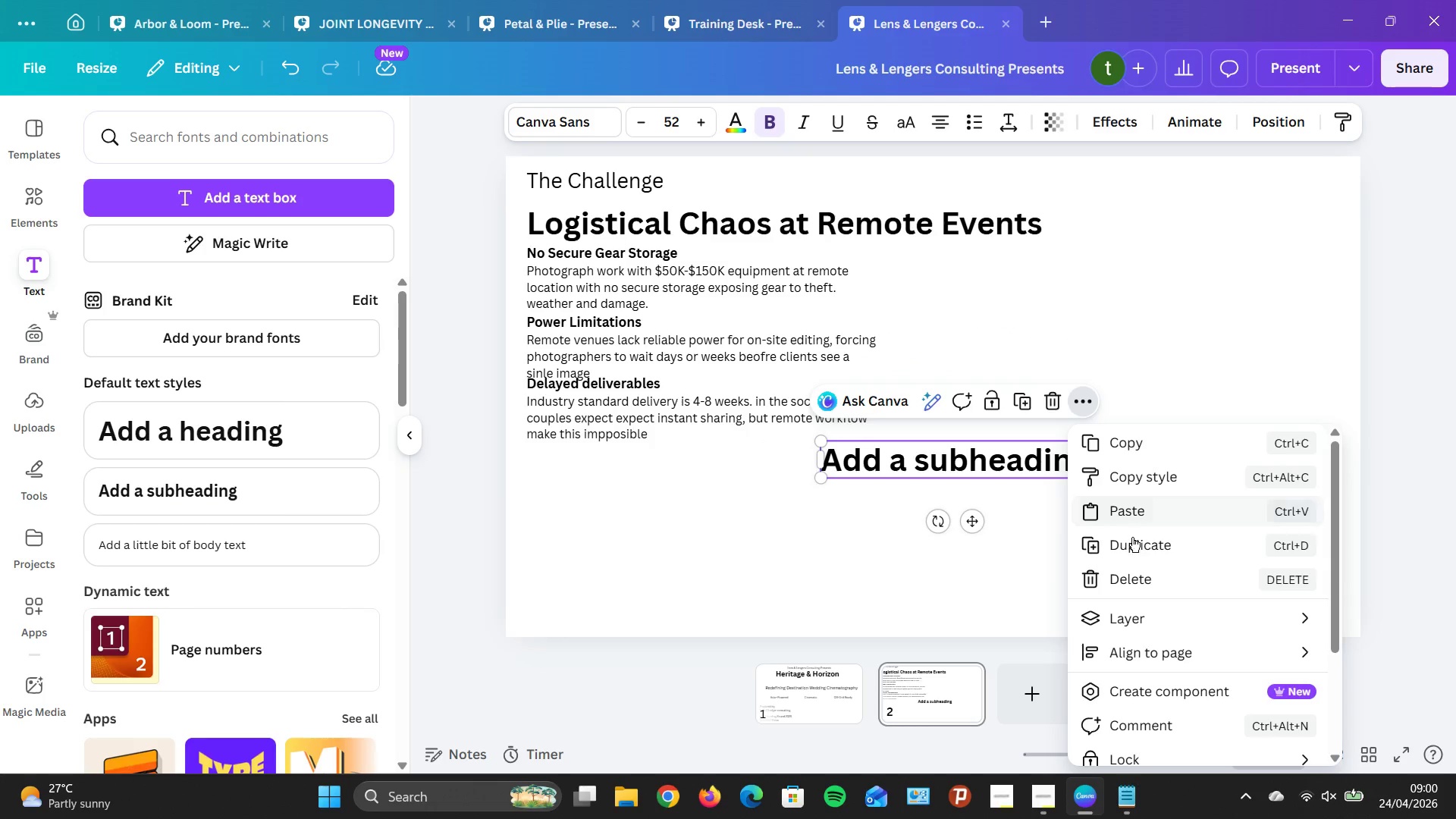 
left_click([1138, 571])
 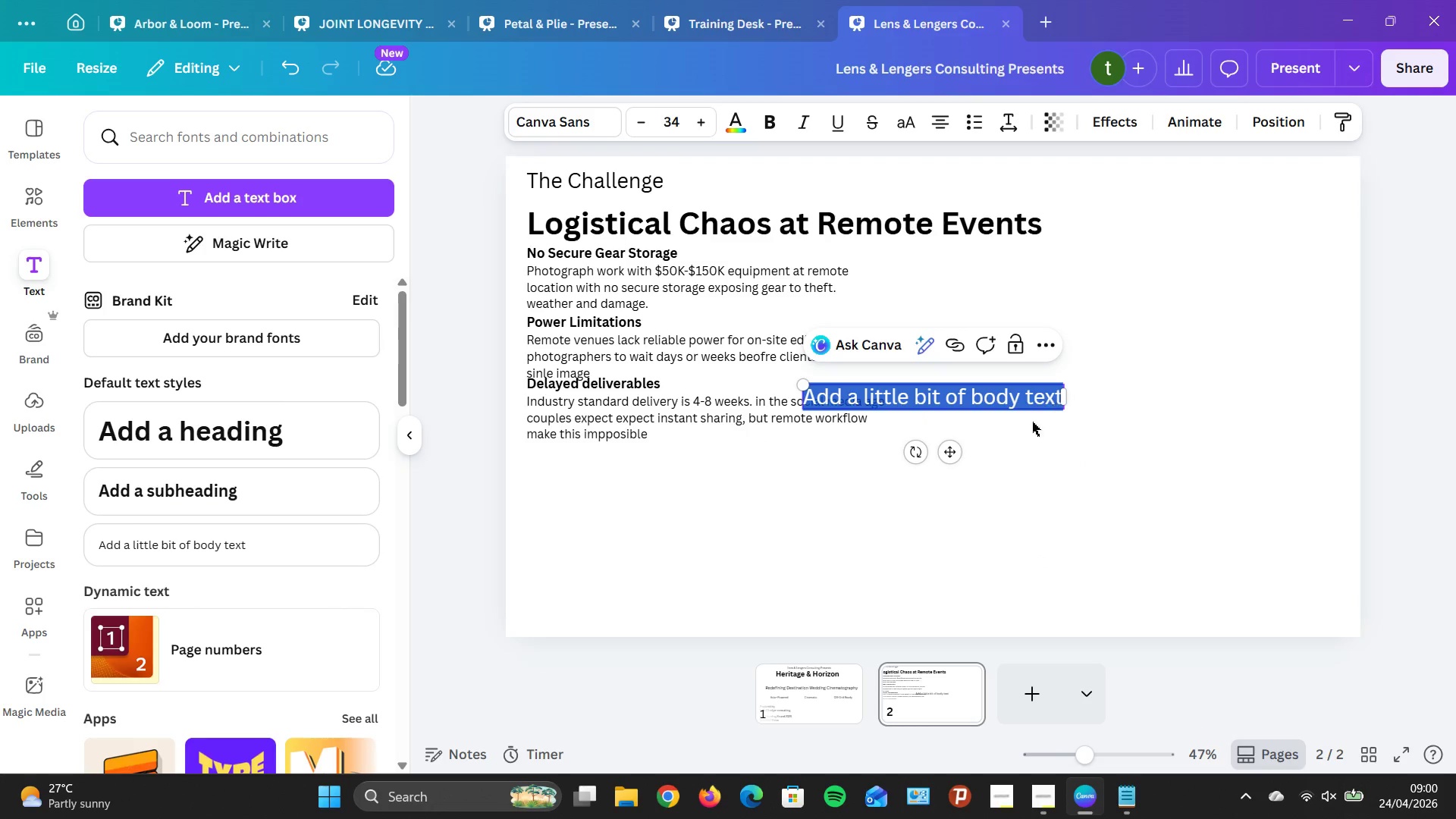 
left_click_drag(start_coordinate=[952, 460], to_coordinate=[981, 547])
 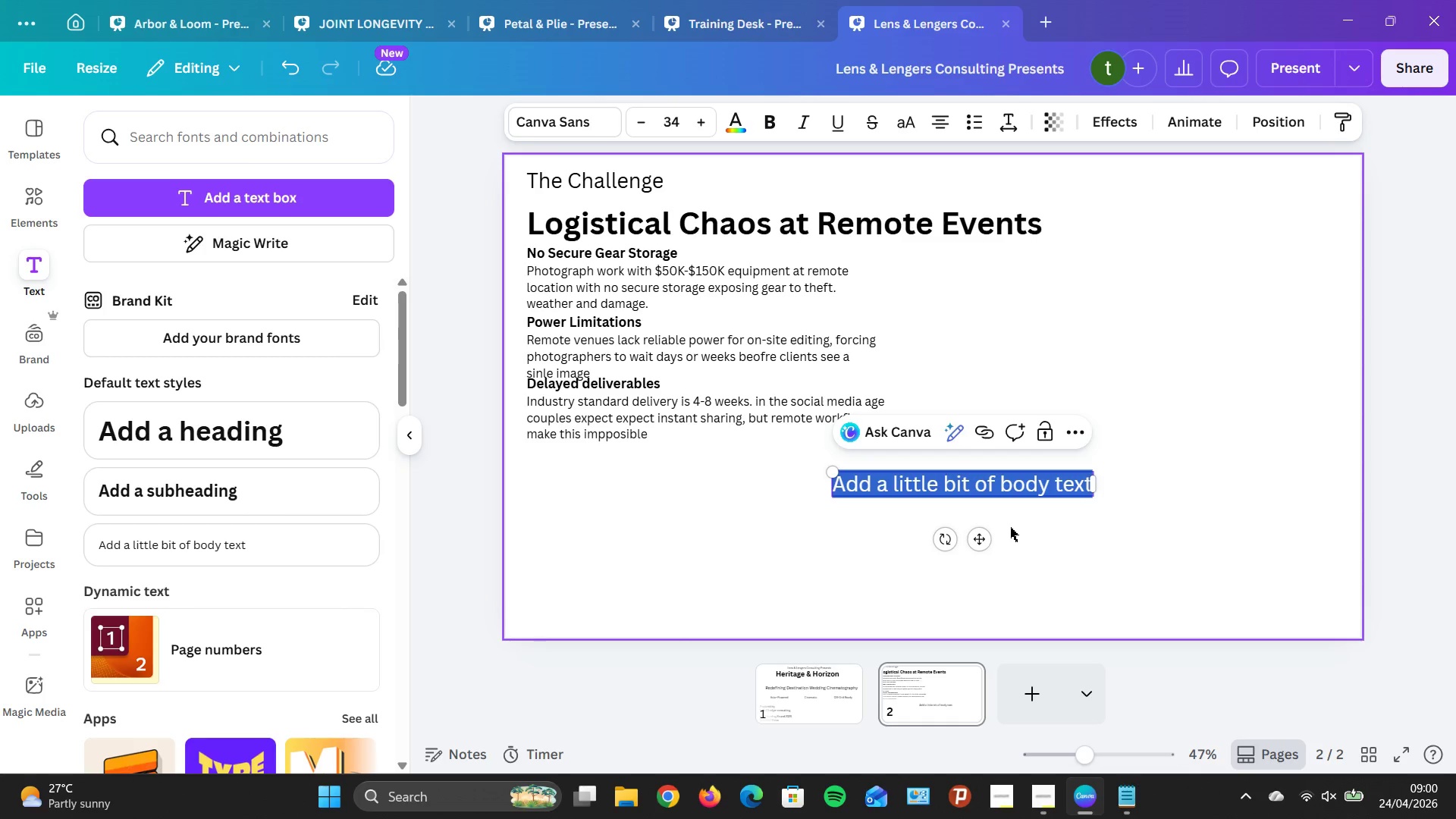 
key(CapsLock)
 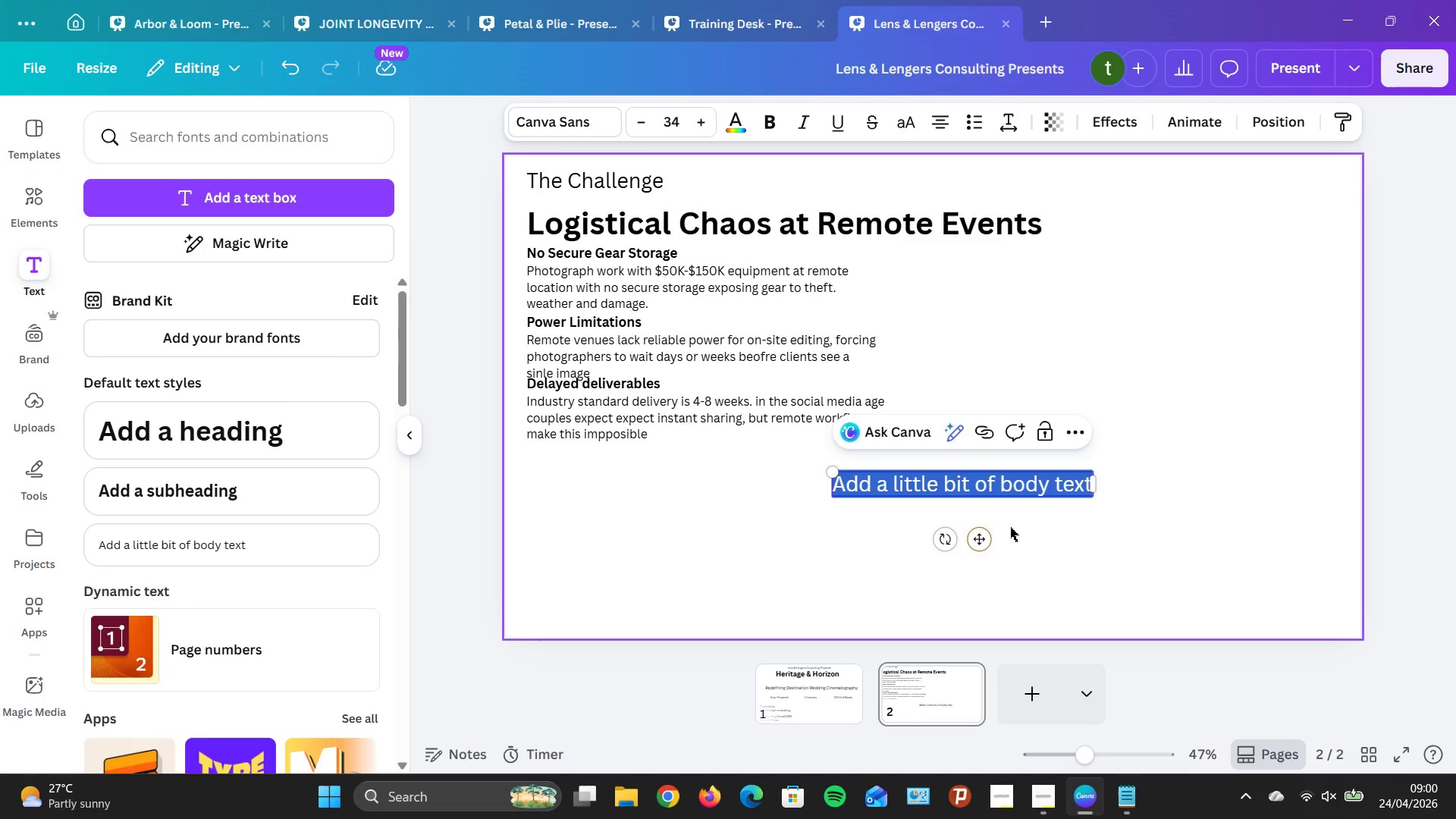 
key(Shift+Quote)
 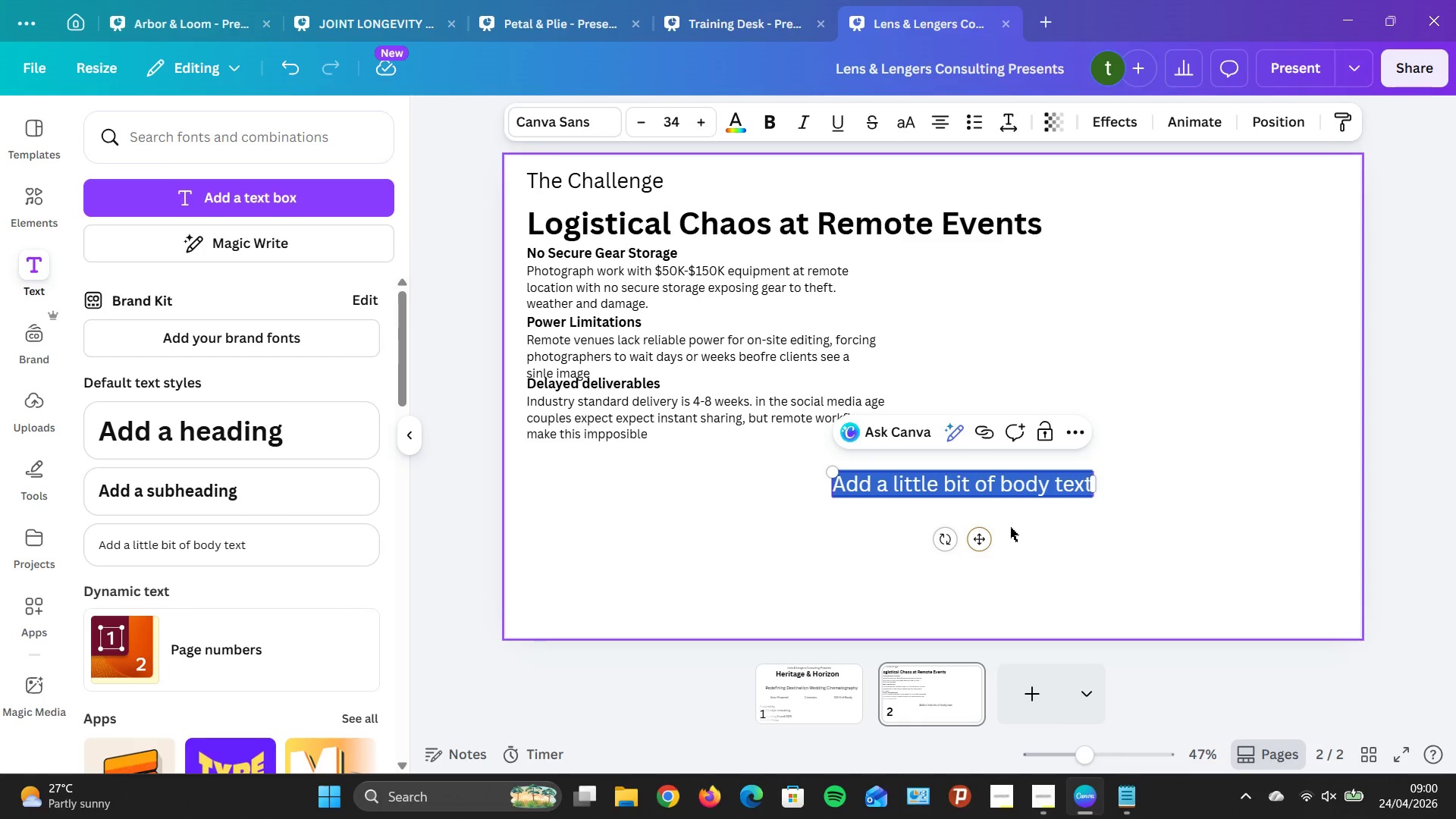 
key(Shift+Quote)
 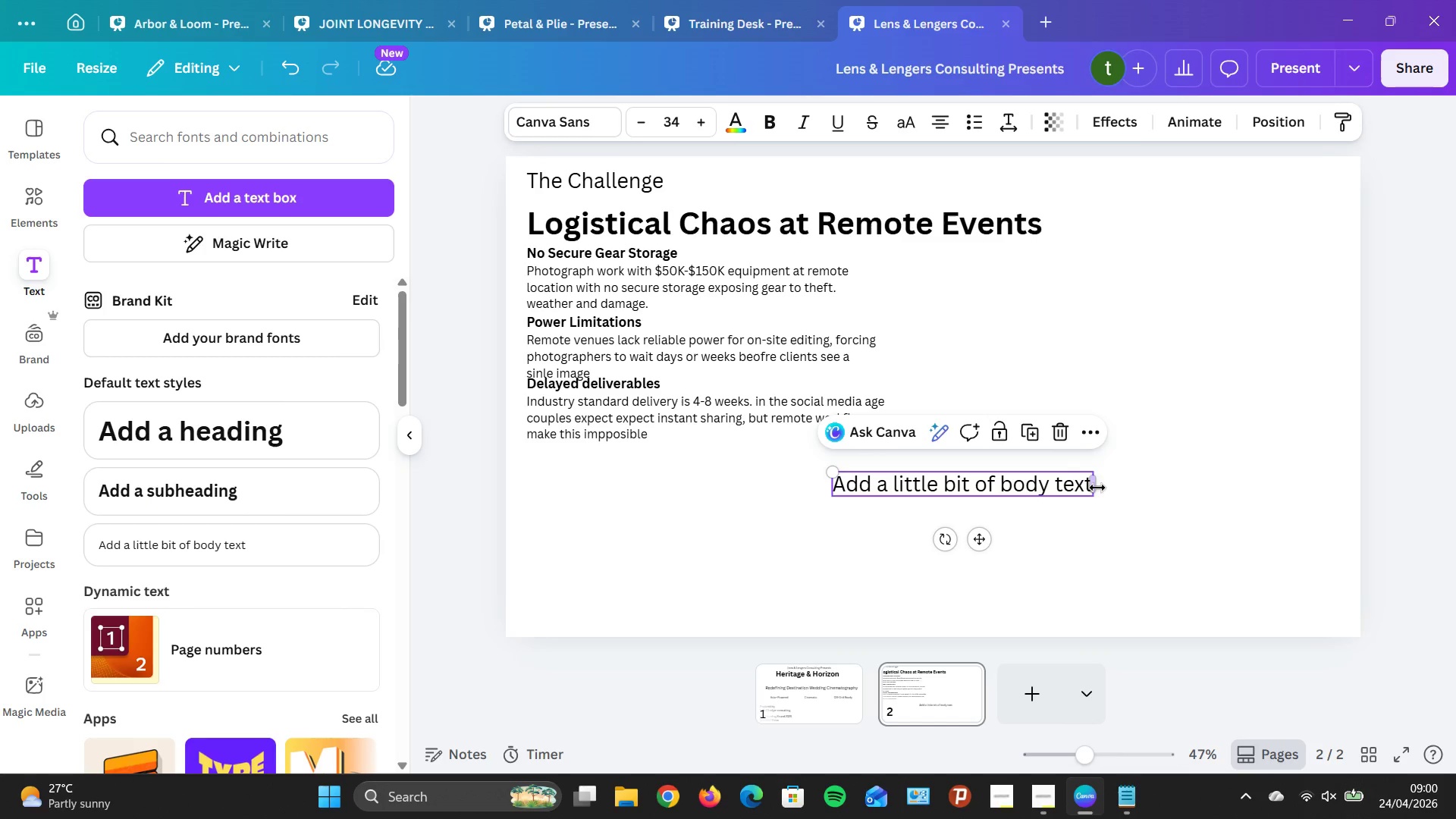 
key(Backspace)
 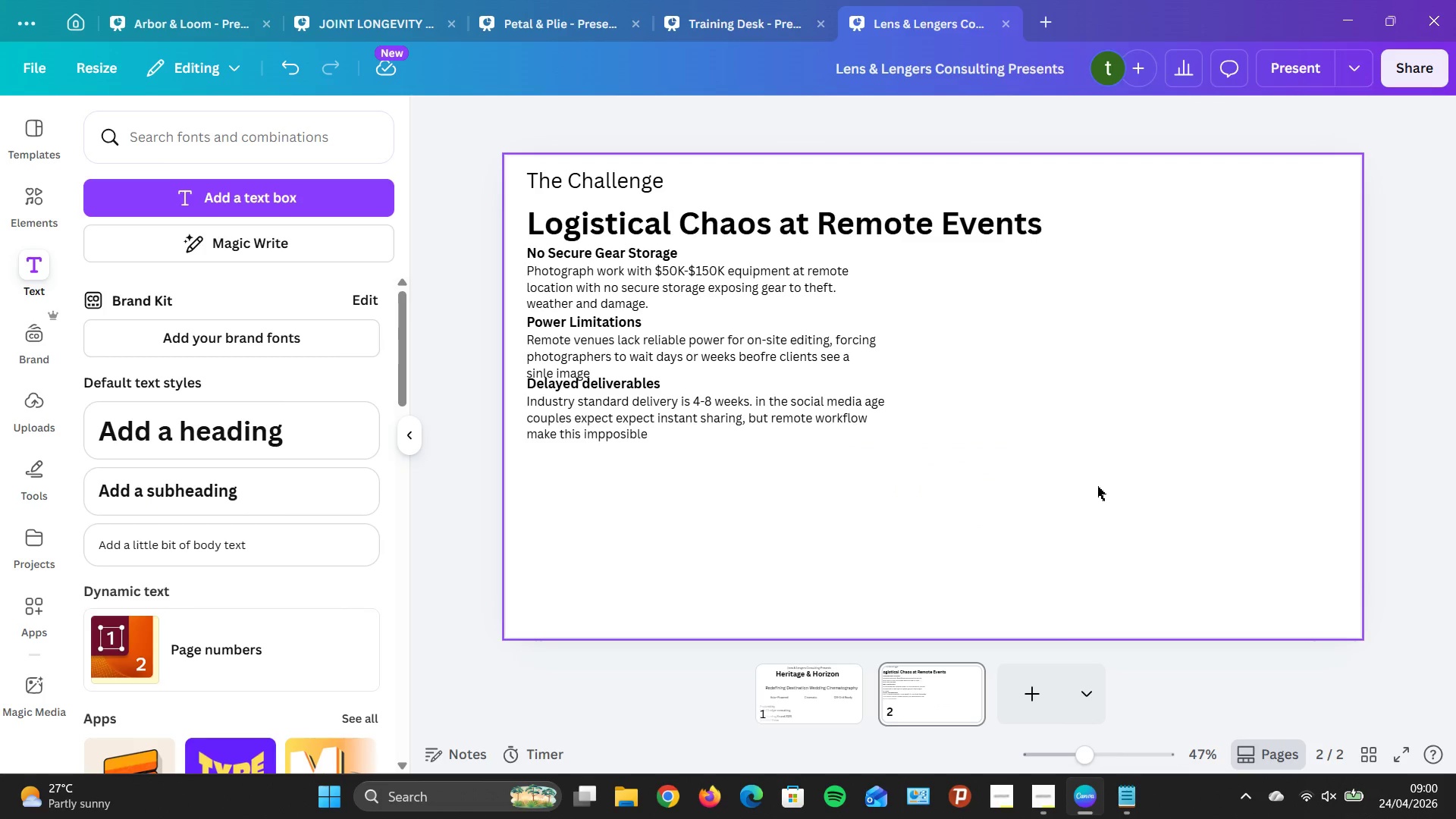 
key(Backspace)
 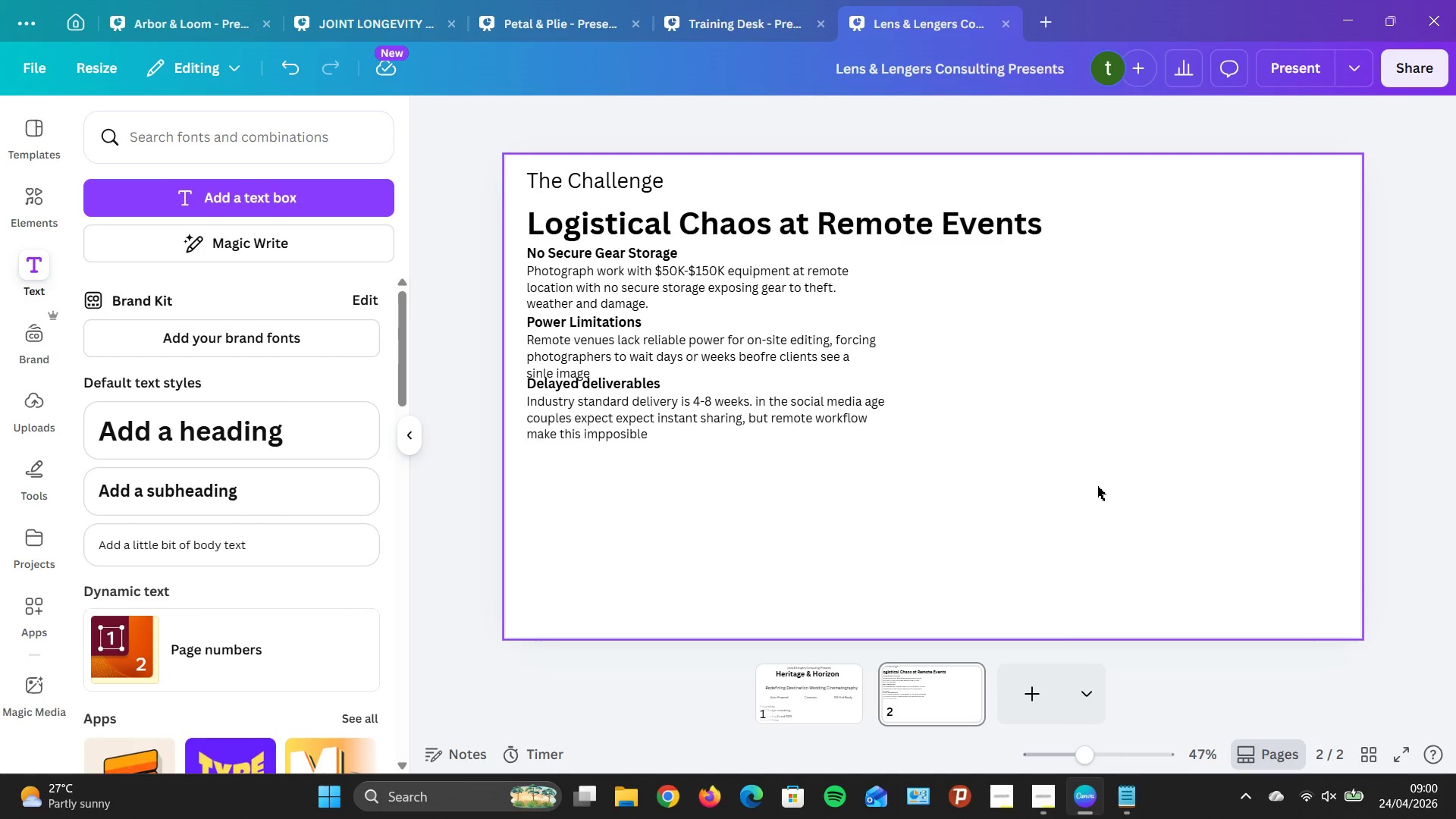 
key(Backspace)
 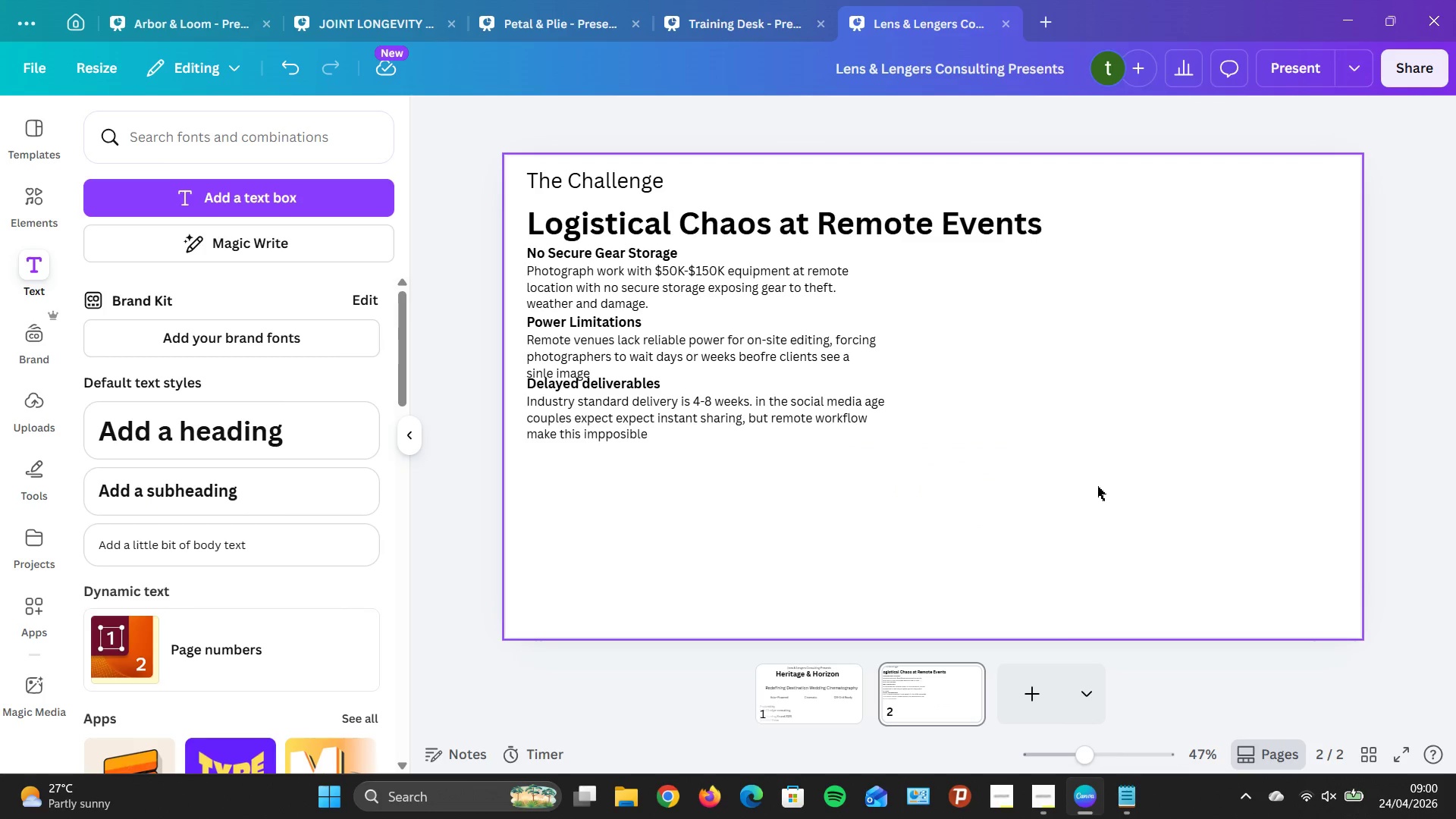 
key(Backspace)
 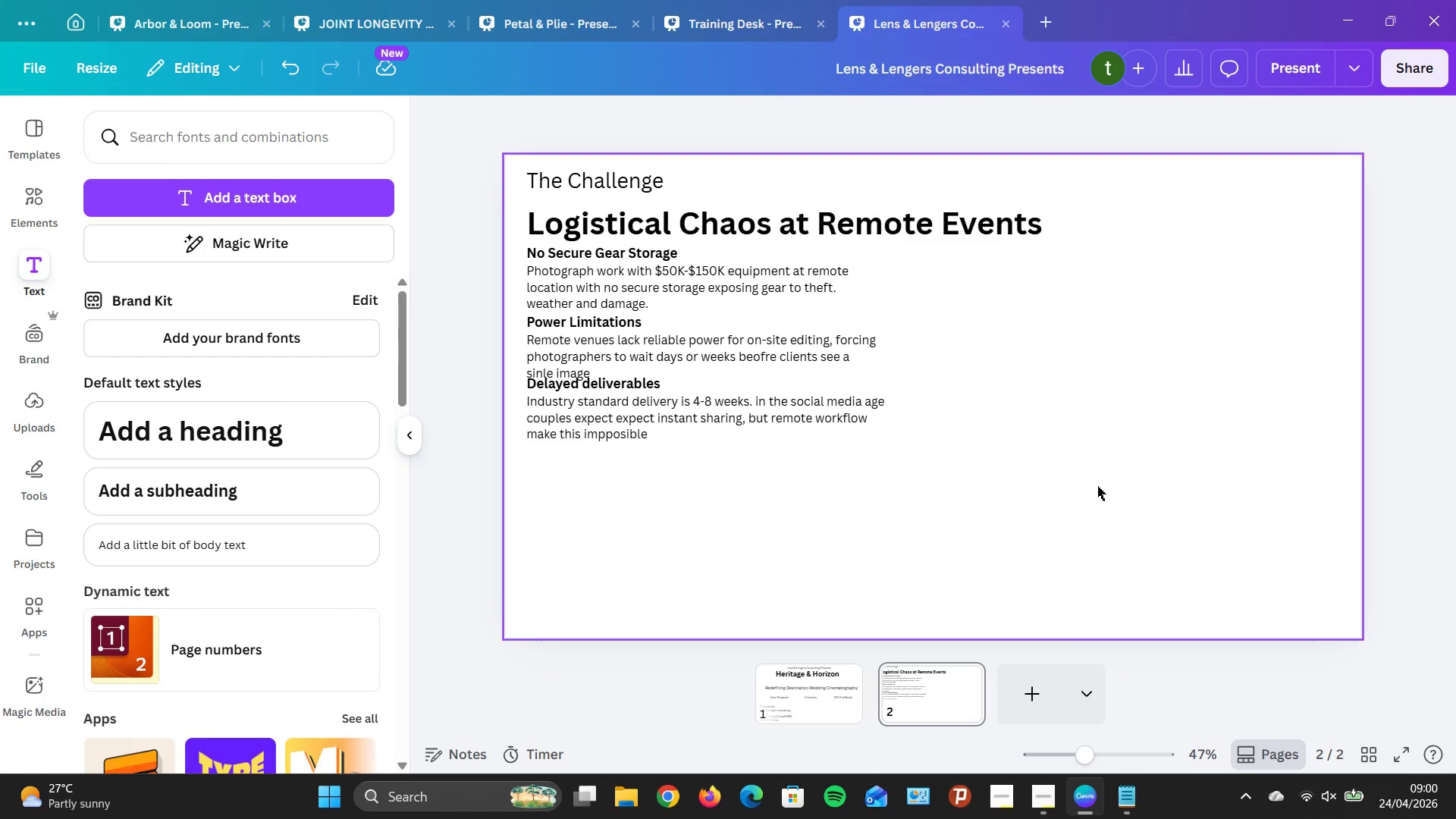 
key(Backspace)
 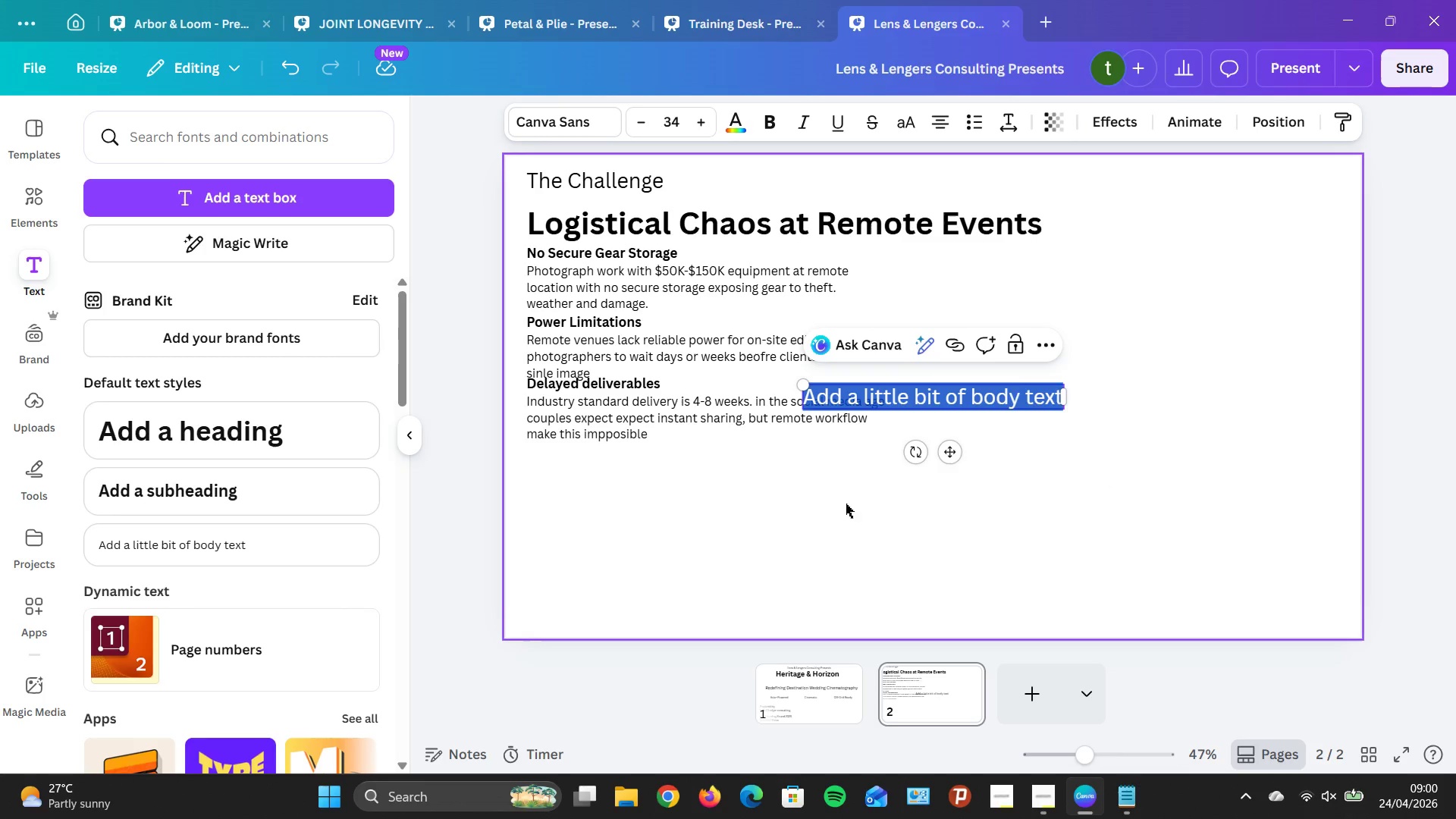 
left_click_drag(start_coordinate=[950, 451], to_coordinate=[945, 550])
 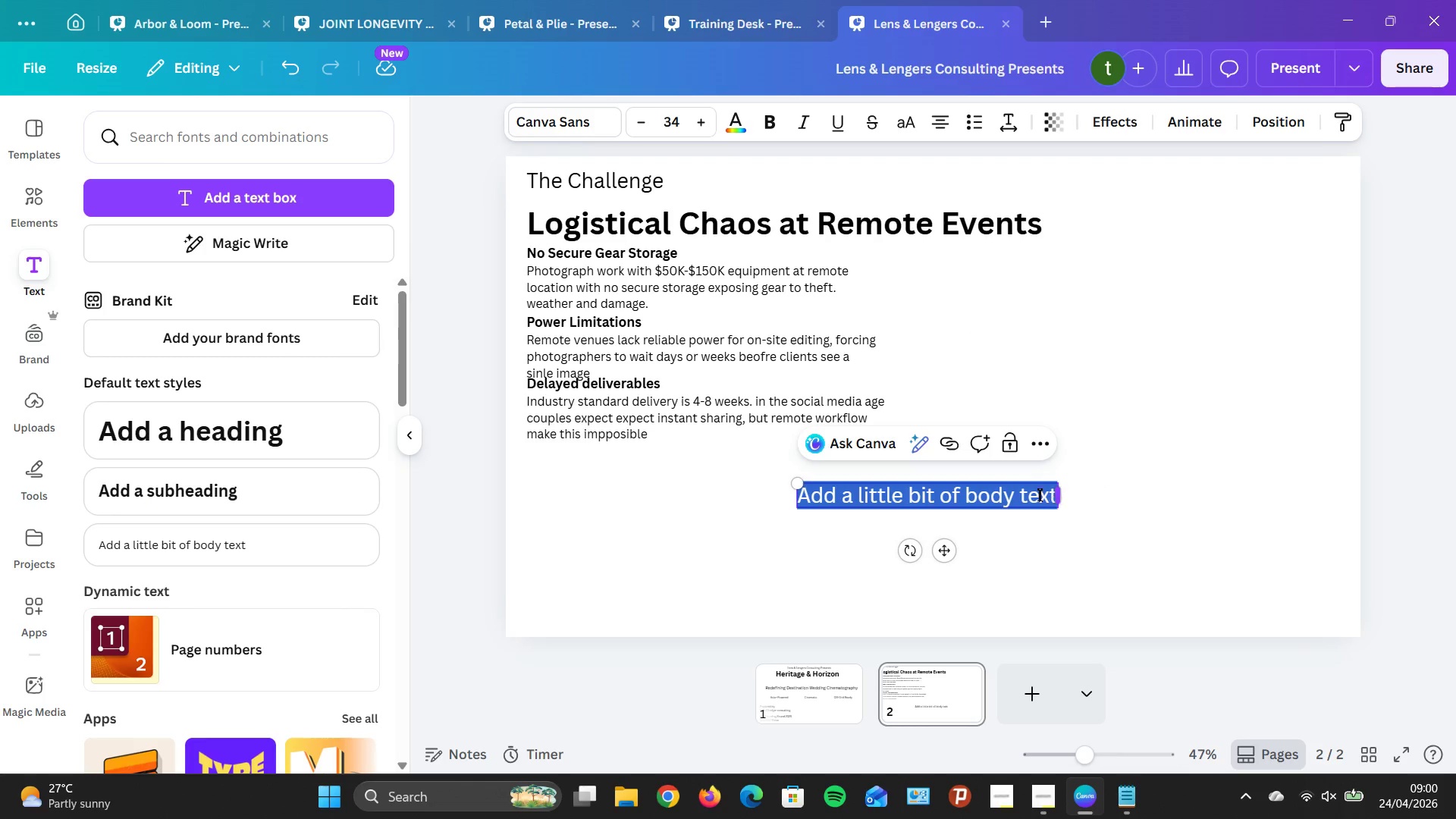 
left_click_drag(start_coordinate=[1036, 493], to_coordinate=[1042, 497])
 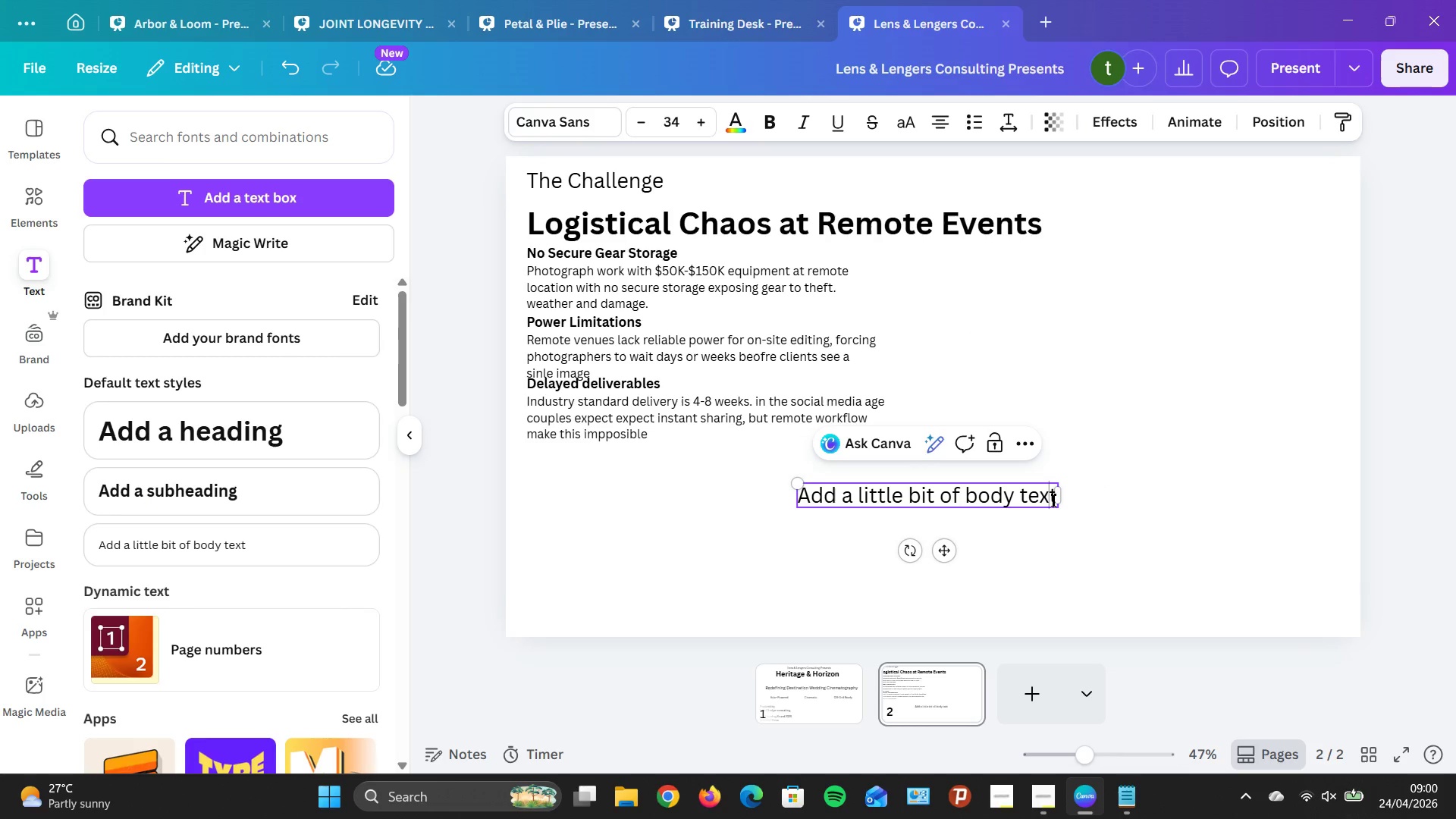 
left_click([1053, 500])
 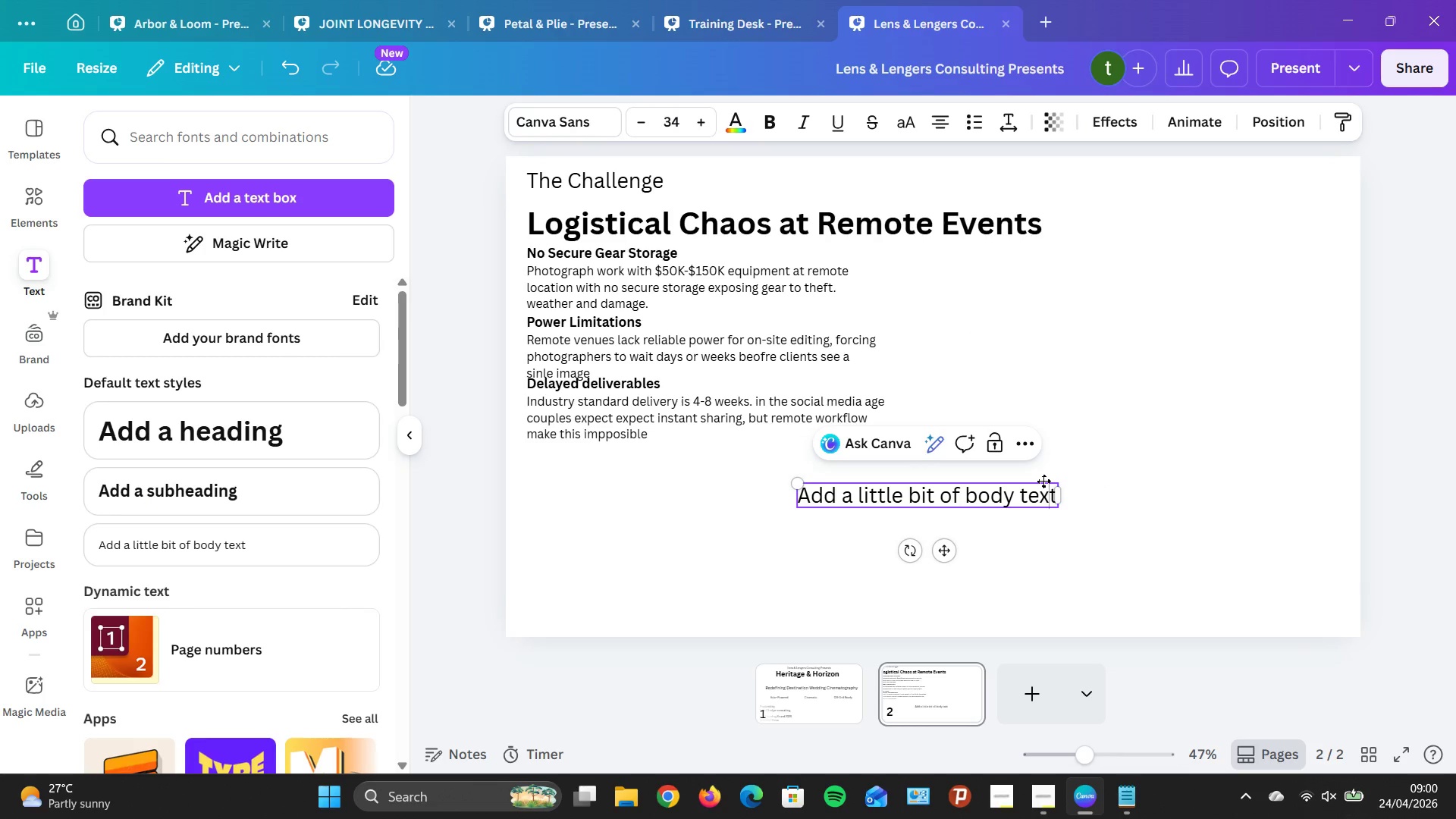 
key(ArrowRight)
 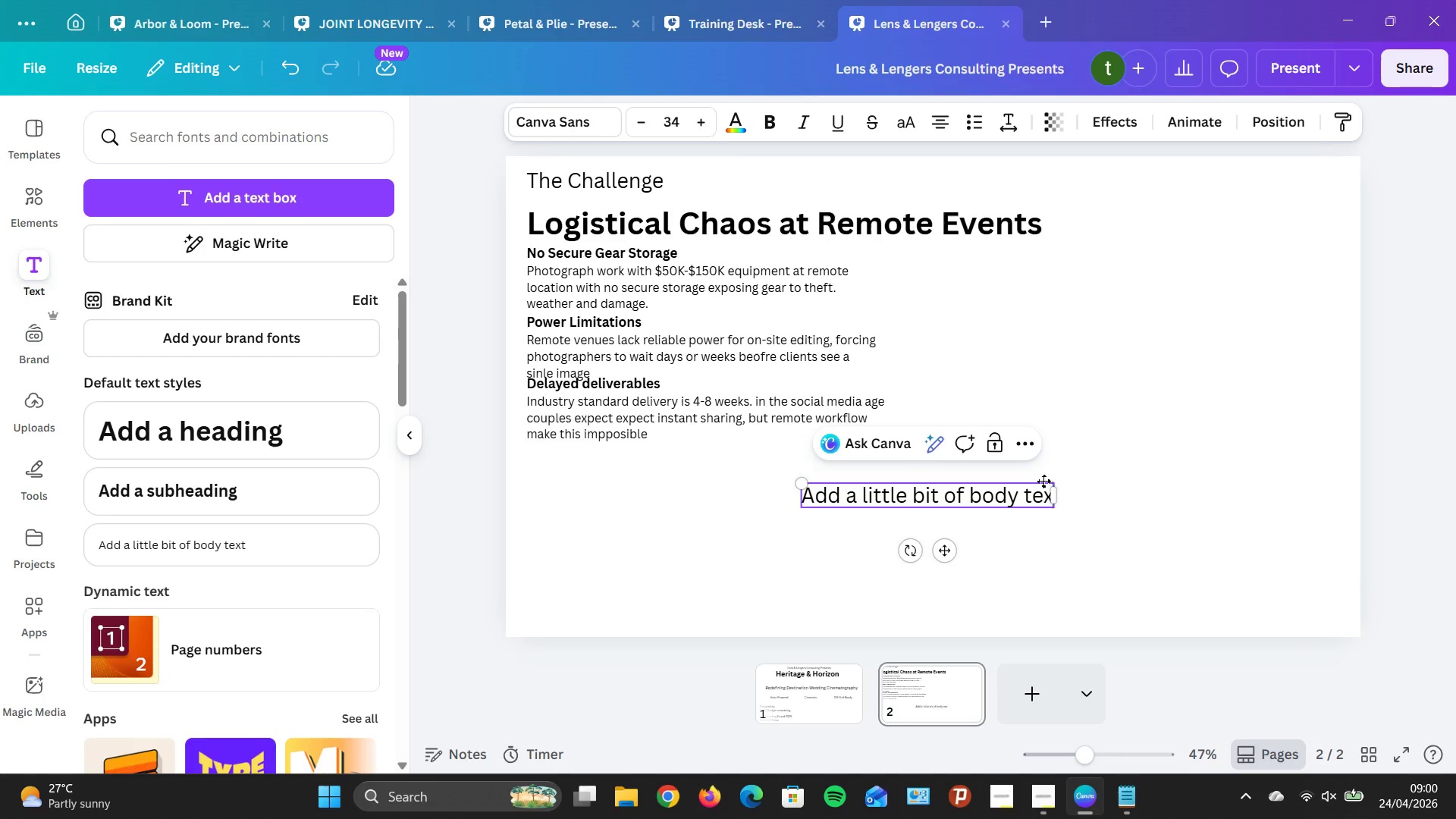 
hold_key(key=Backspace, duration=1.25)
 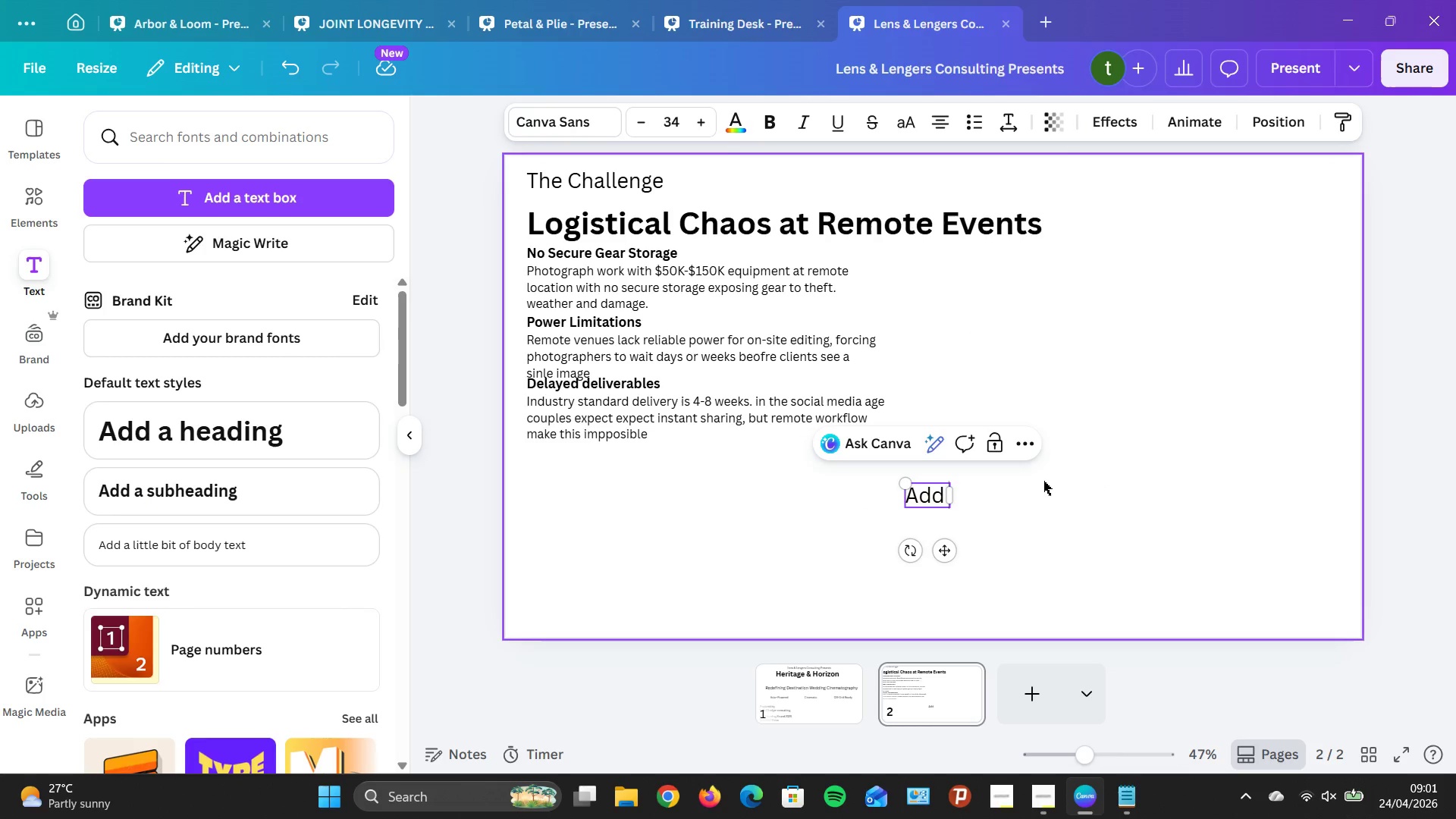 
key(Backspace)
key(Backspace)
key(Backspace)
key(Backspace)
type(We lost a 12k)
 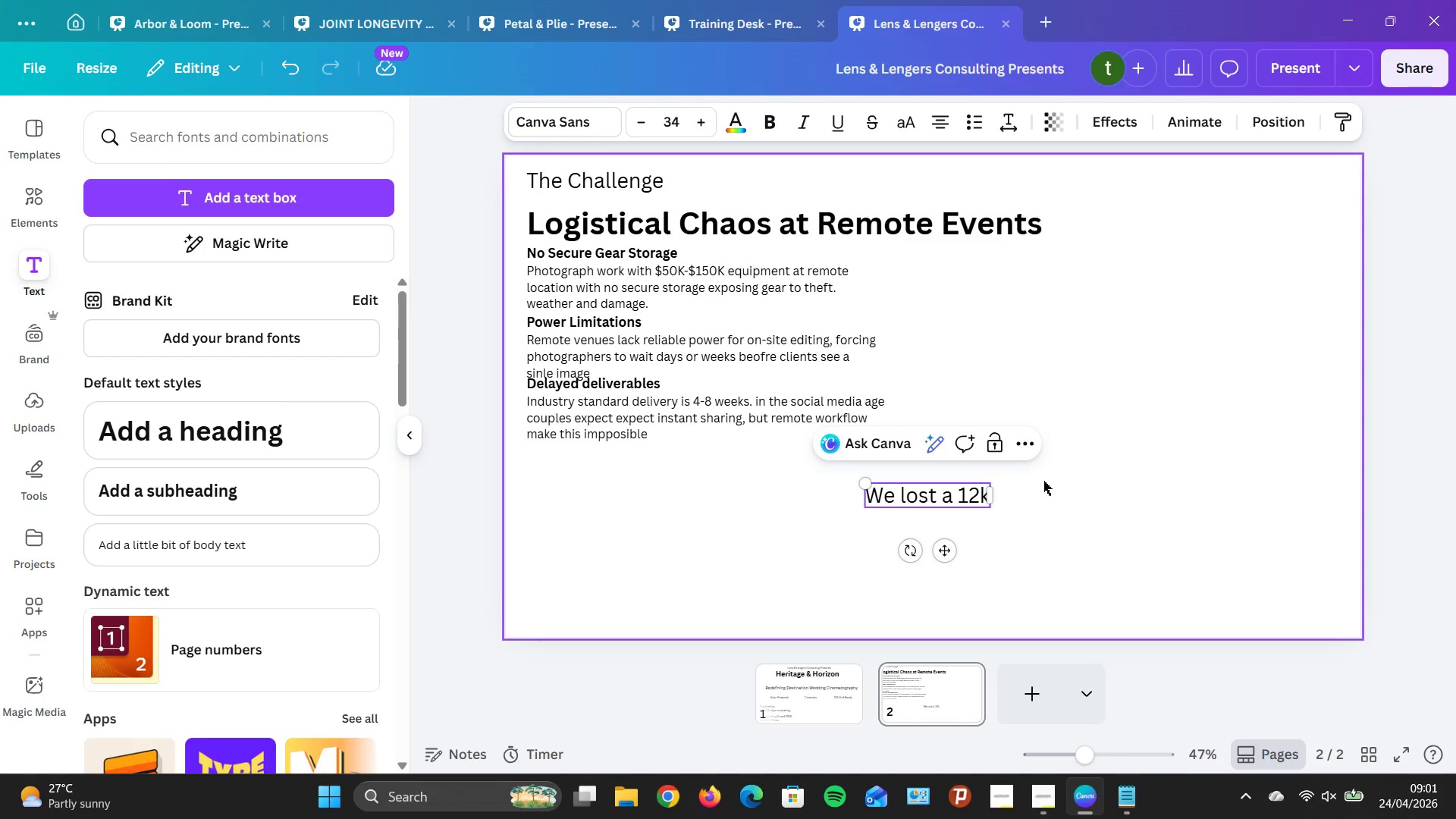 
key(ArrowLeft)
 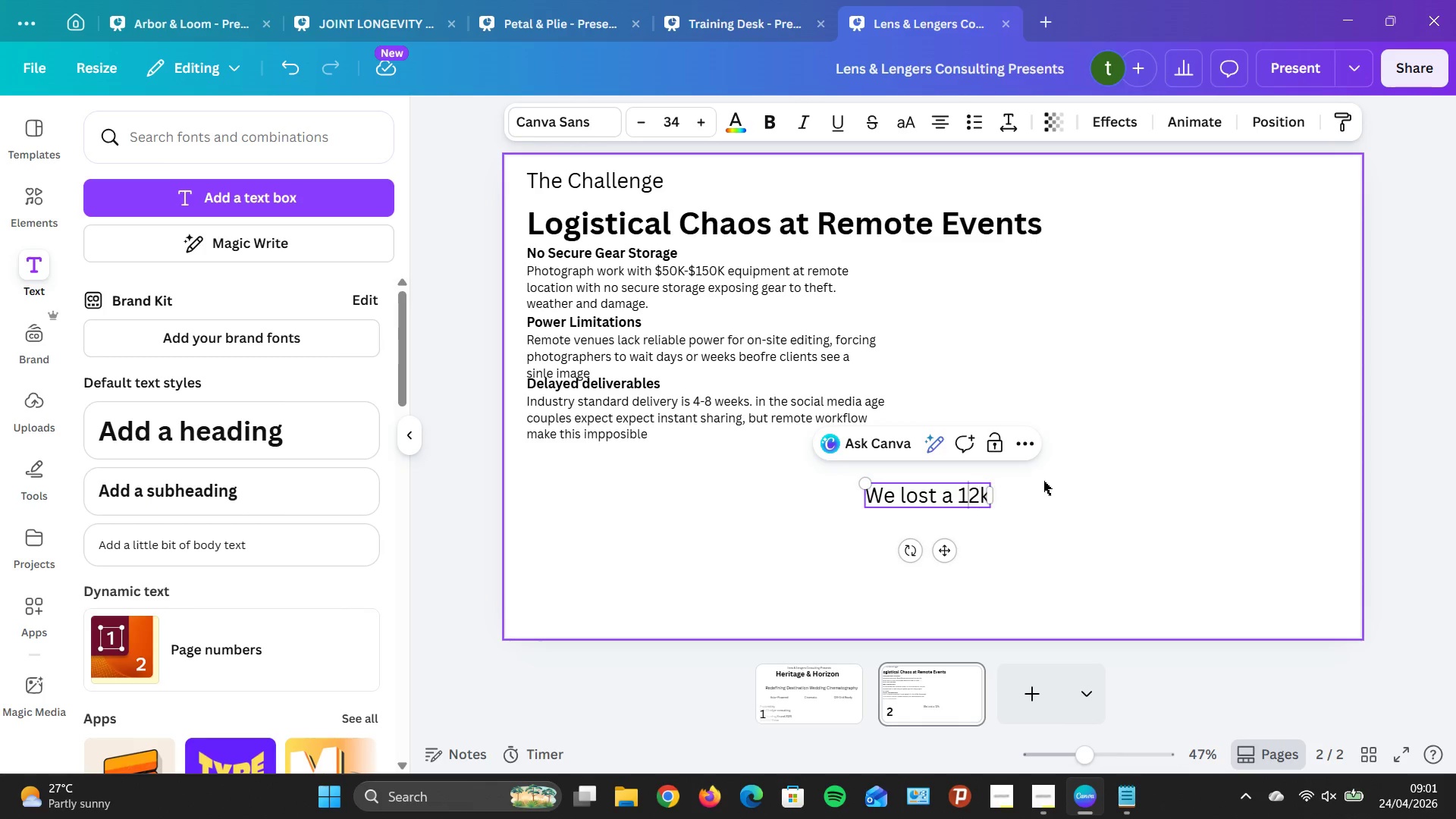 
key(ArrowLeft)
 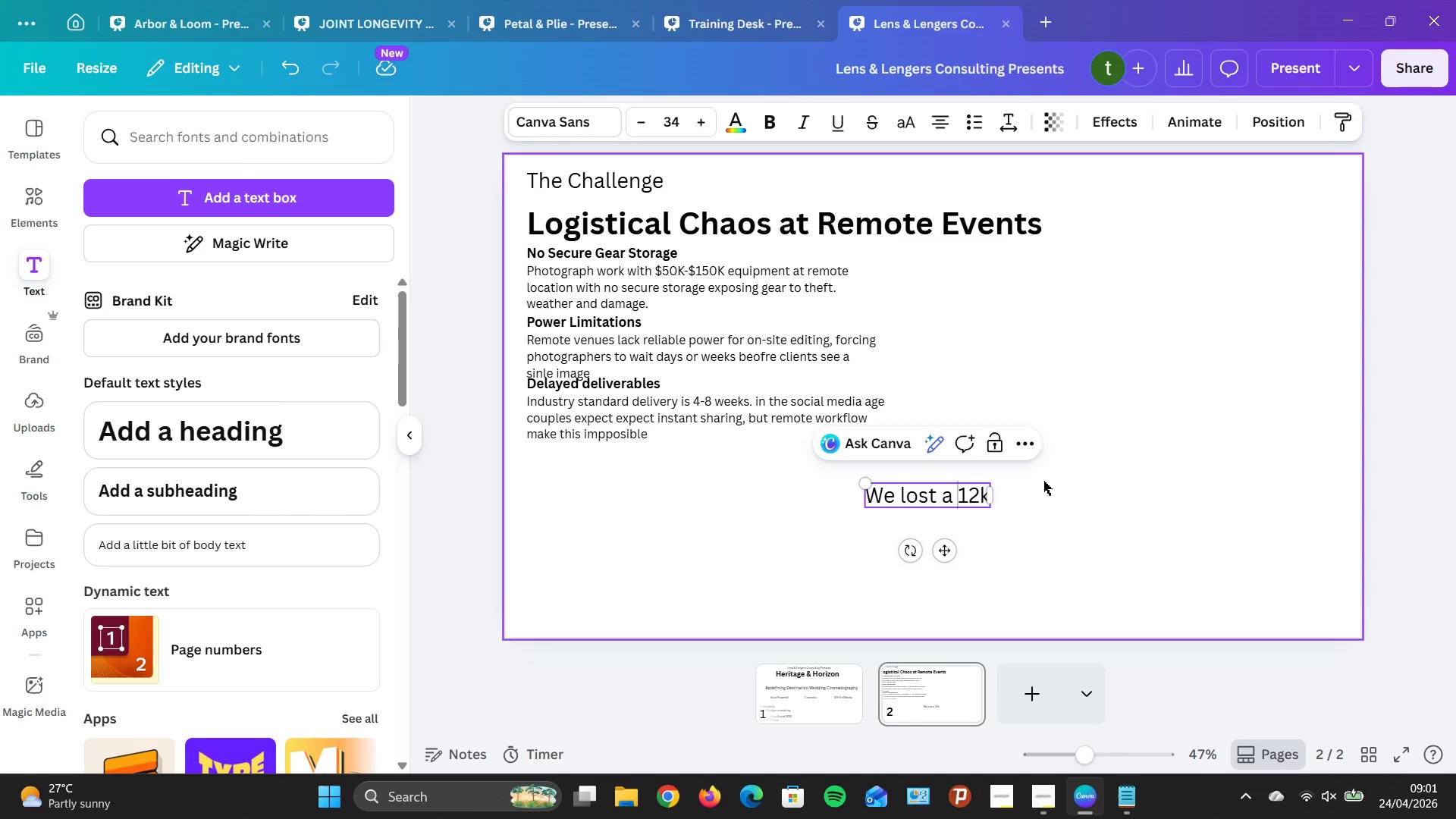 
key(ArrowLeft)
 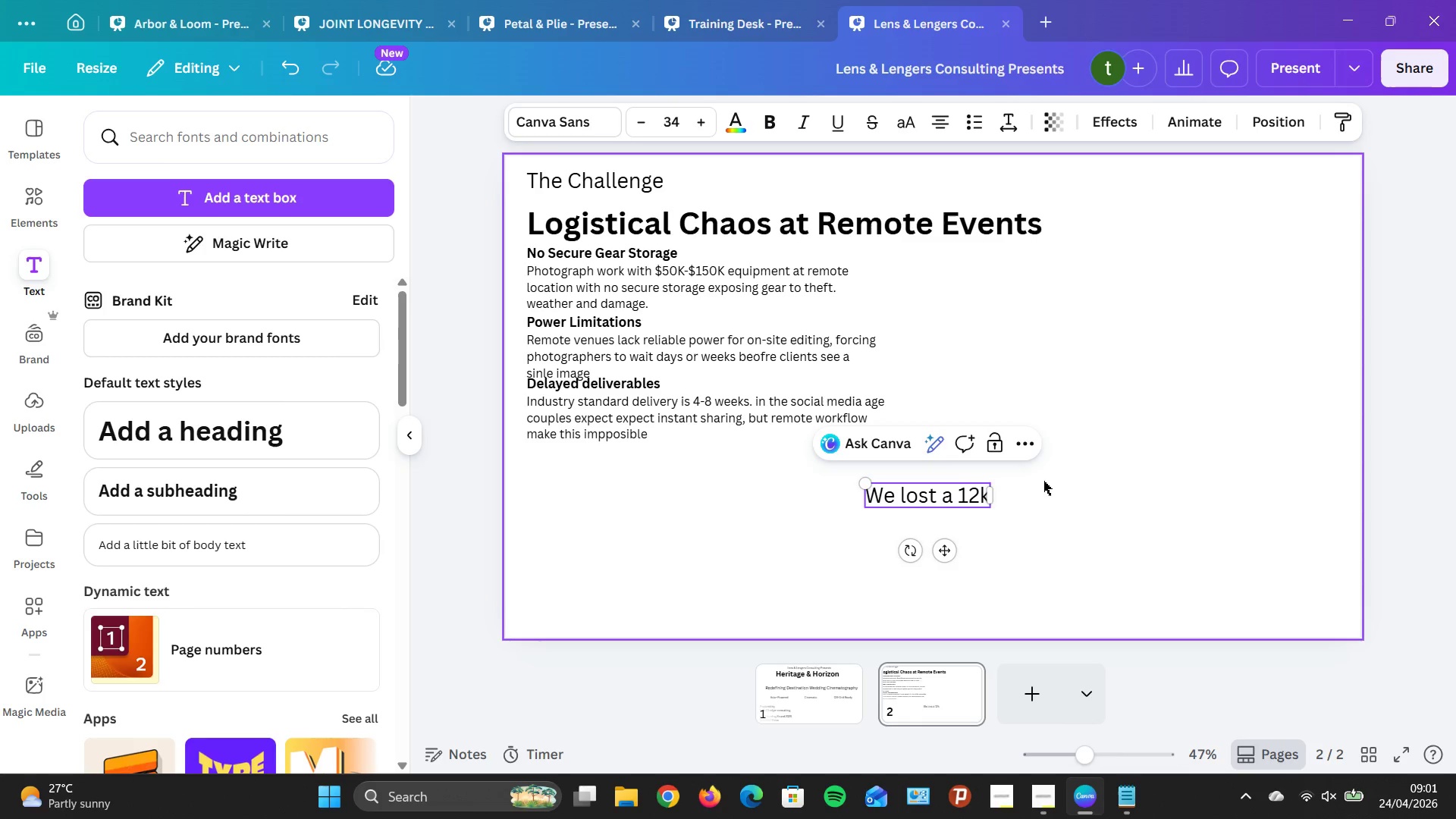 
key(Shift+4)
 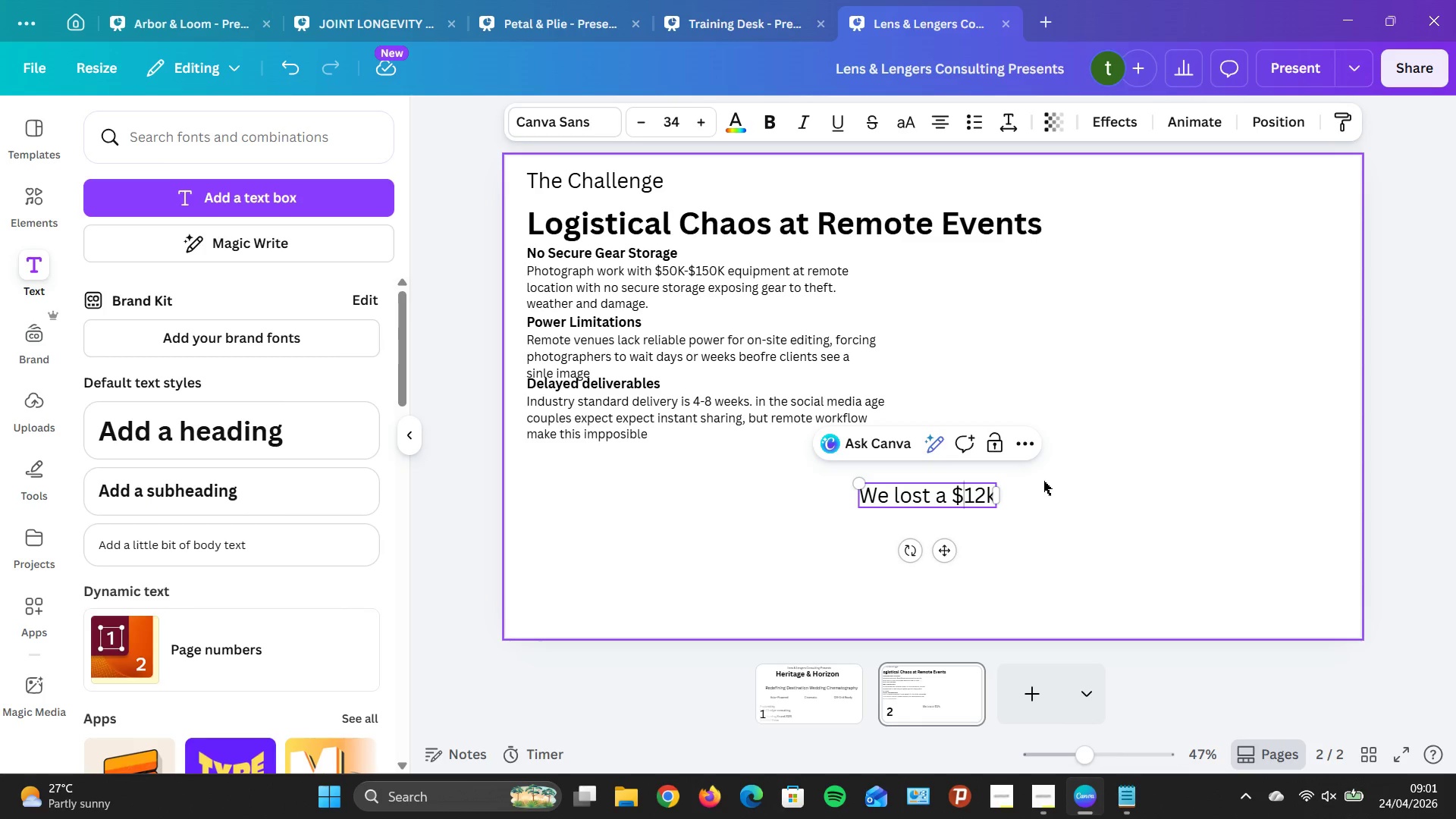 
wait(12.34)
 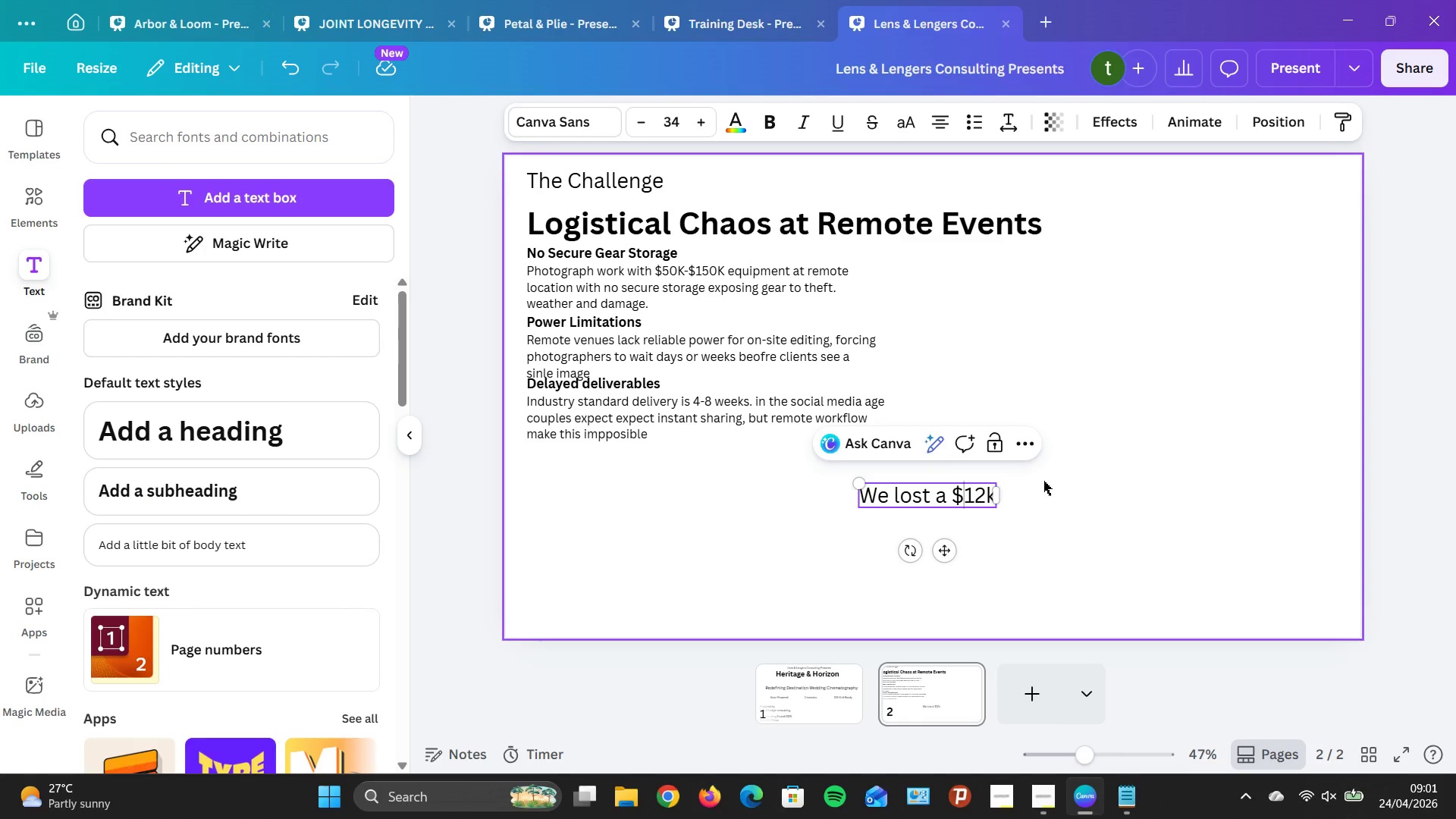 
type( lens ro)
key(Backspace)
key(Backspace)
type( )
key(Backspace)
 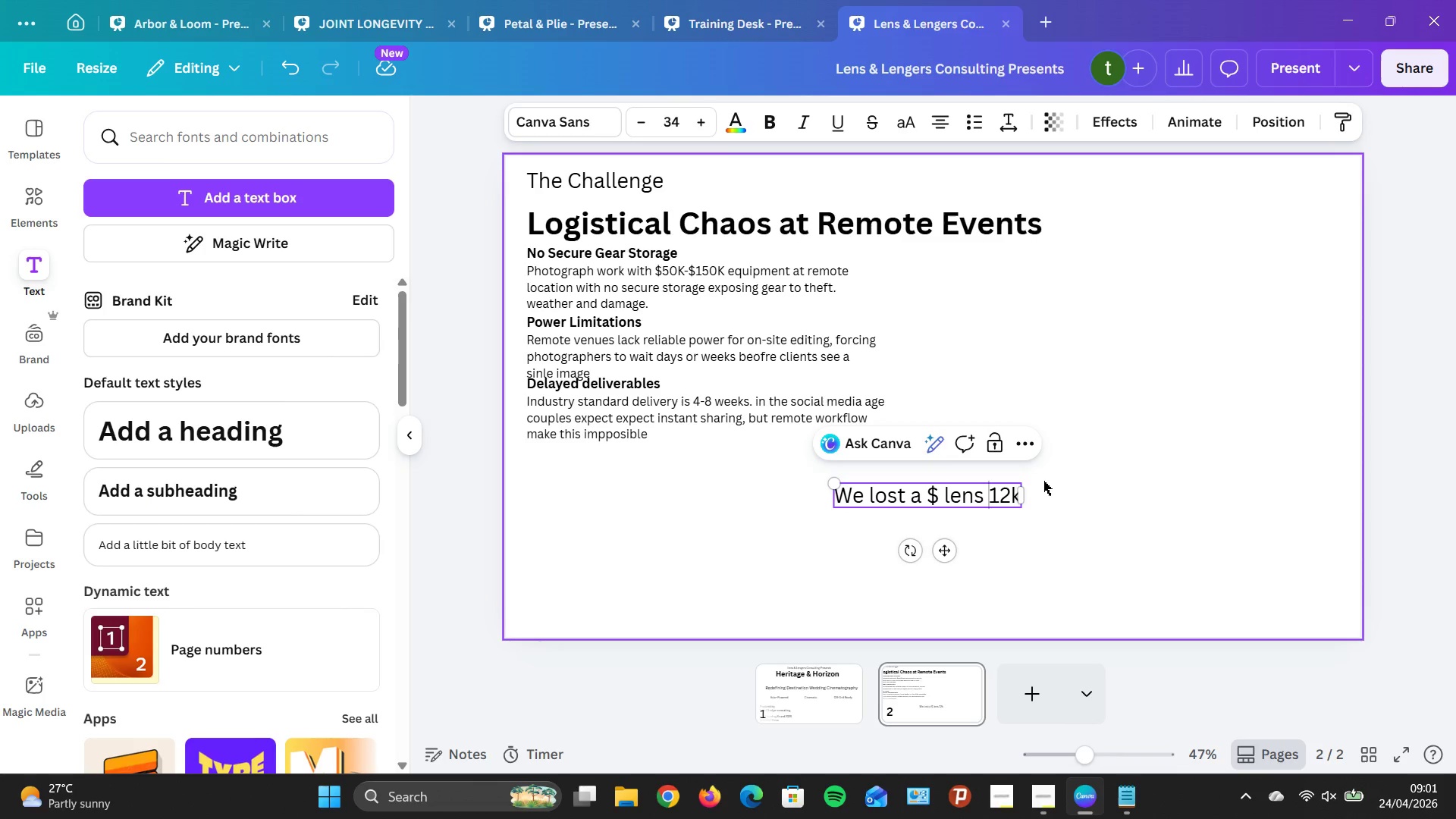 
hold_key(key=ShiftRight, duration=1.17)
 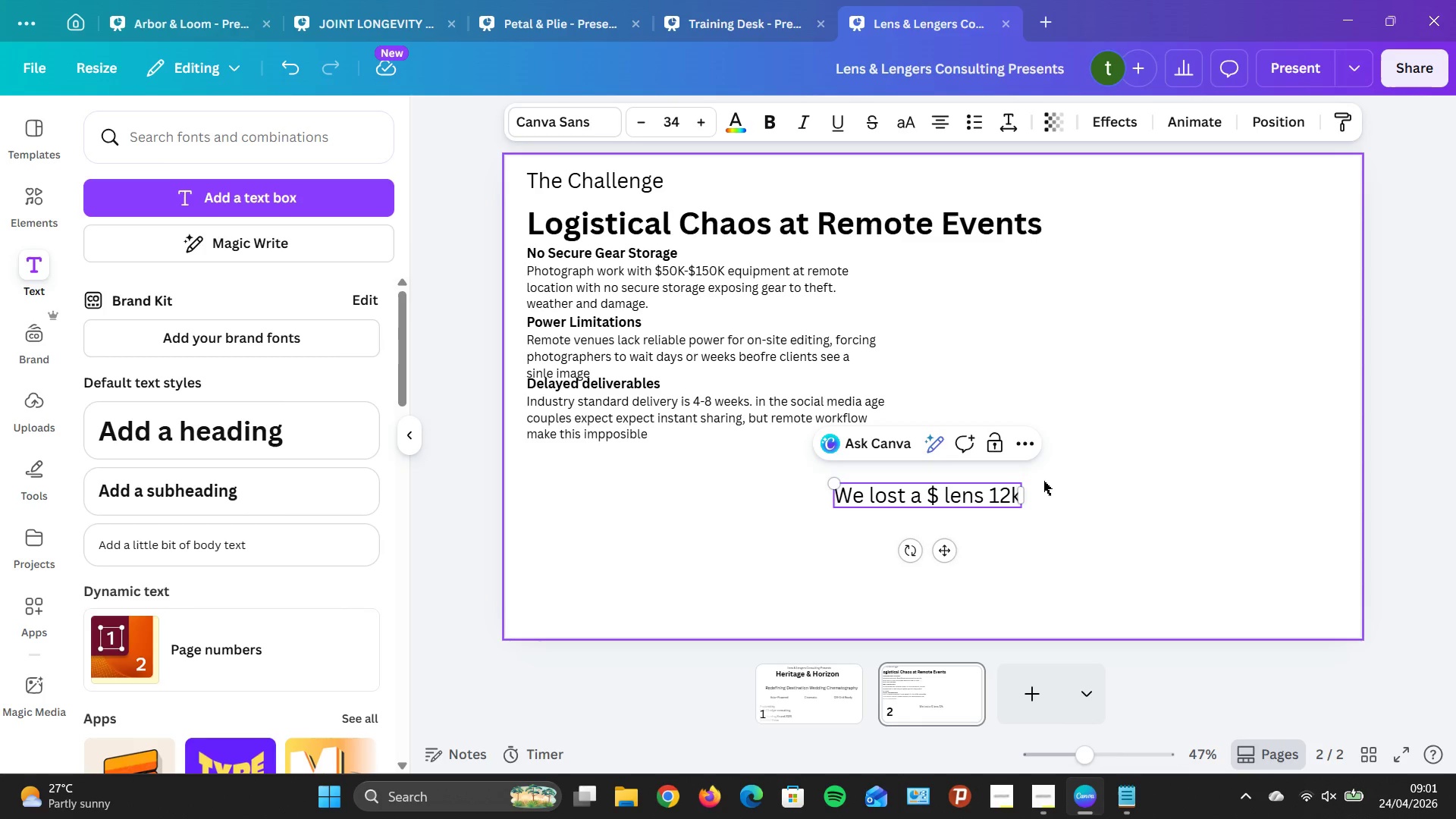 
hold_key(key=ShiftRight, duration=1.42)
 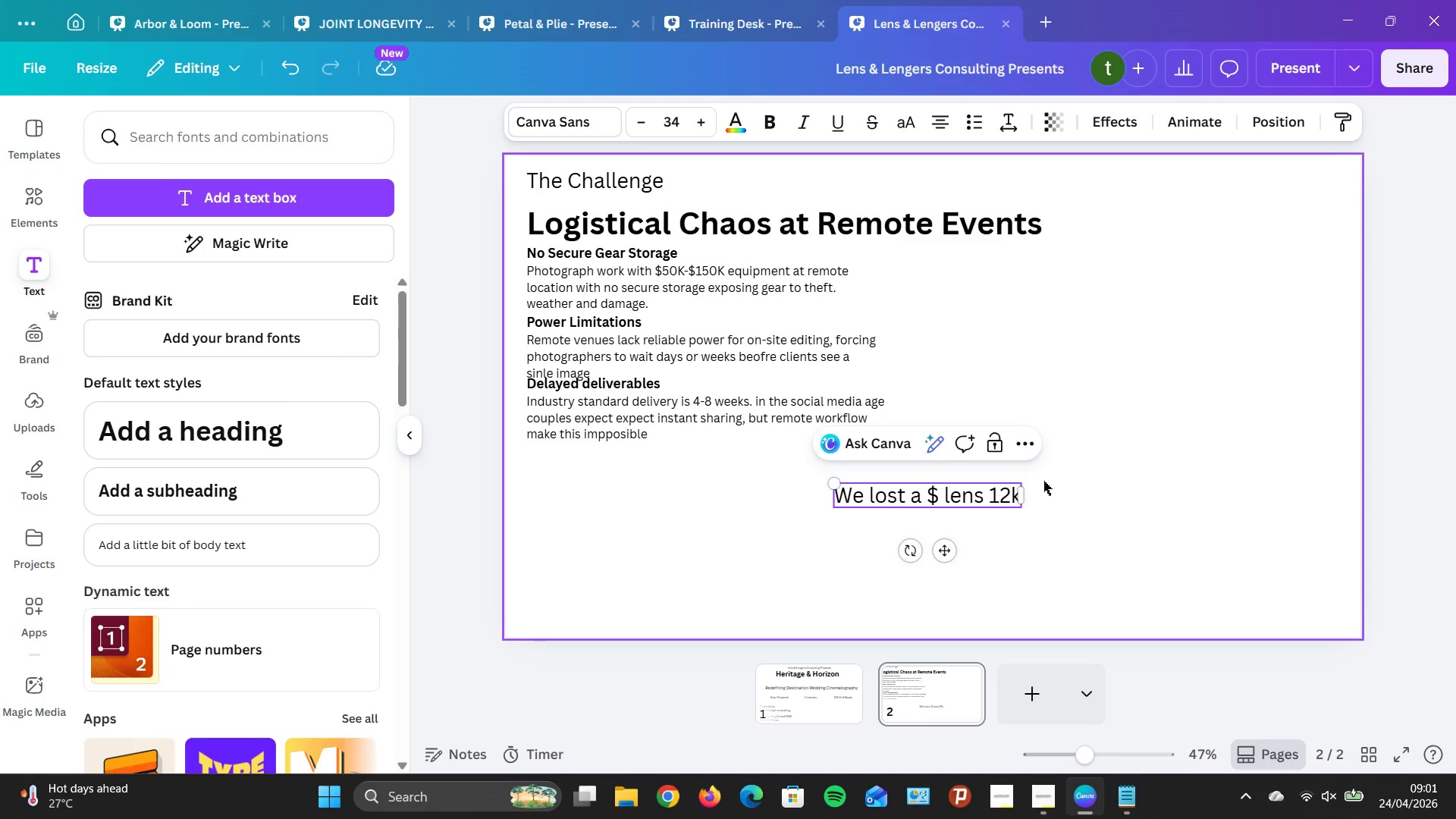 
key(ArrowRight)
 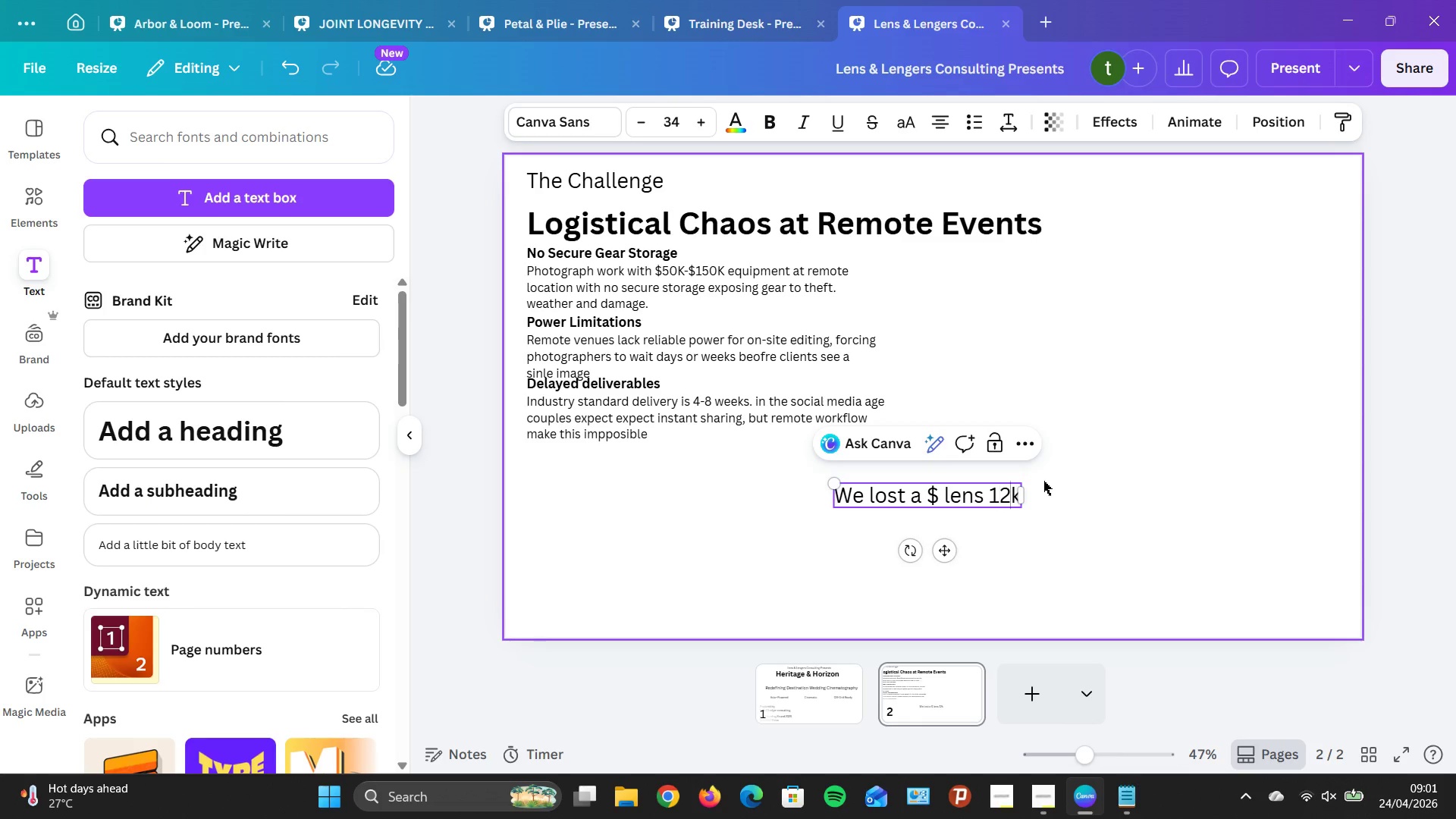 
key(ArrowRight)
 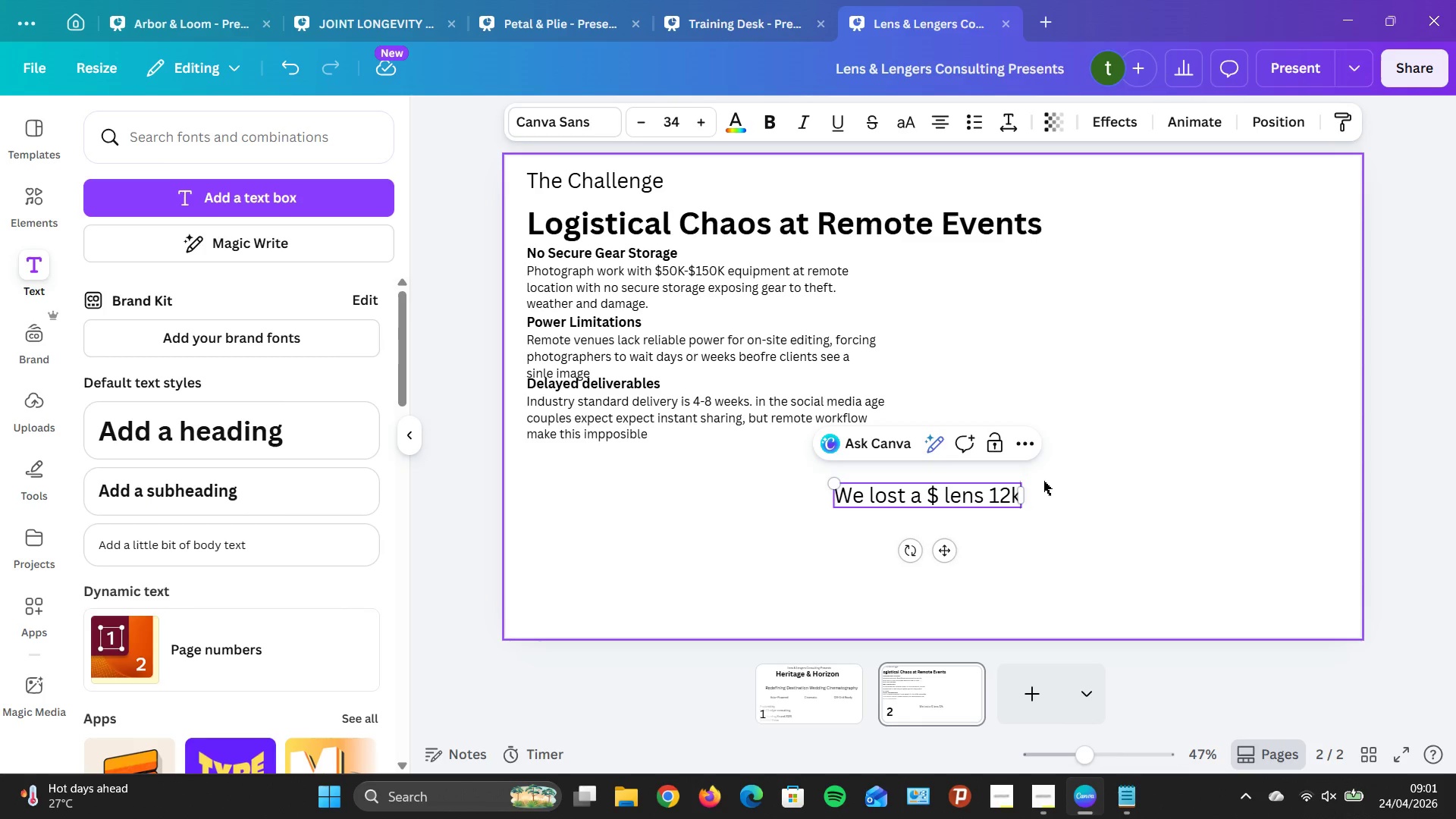 
key(ArrowRight)
 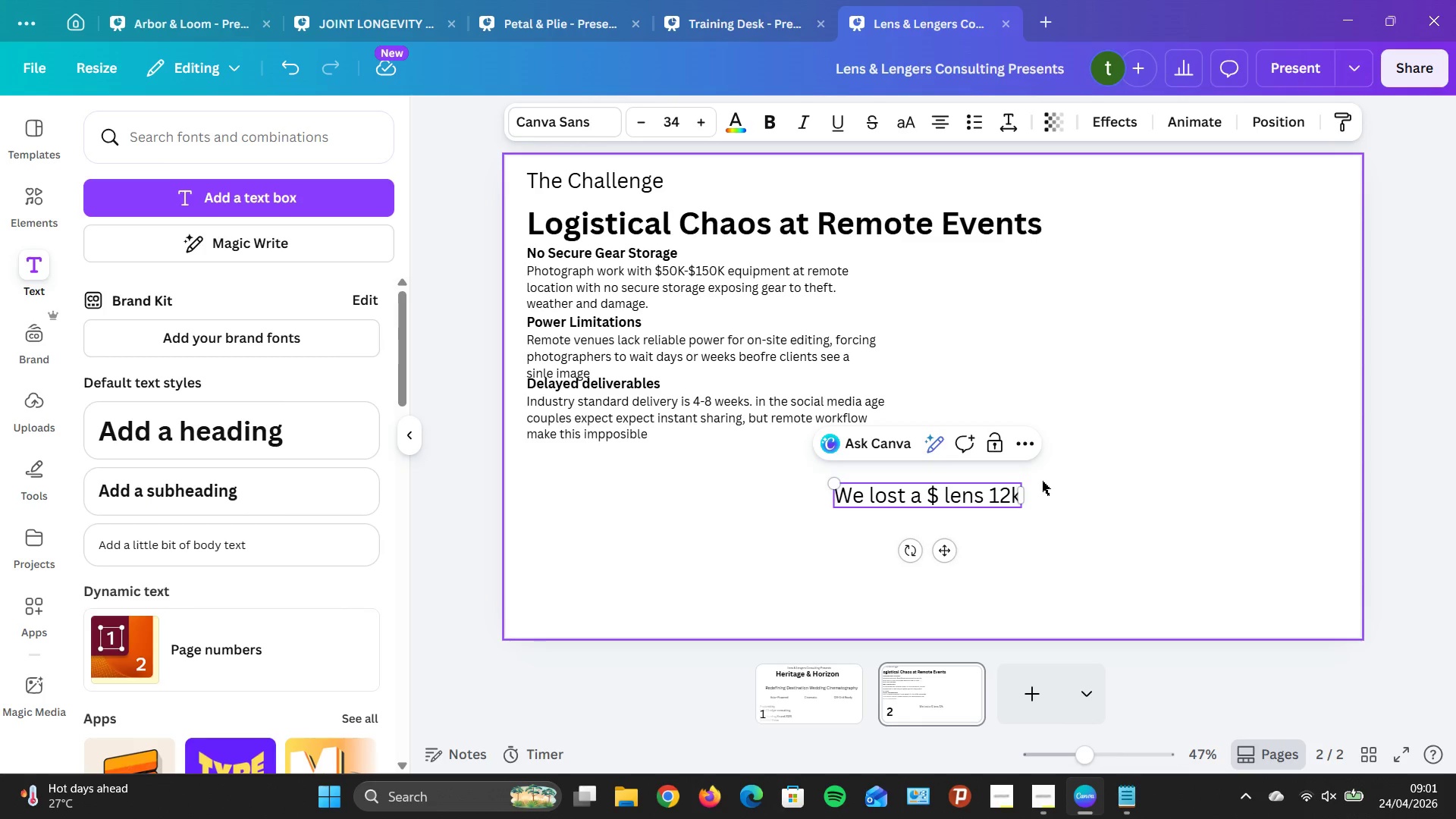 
wait(8.77)
 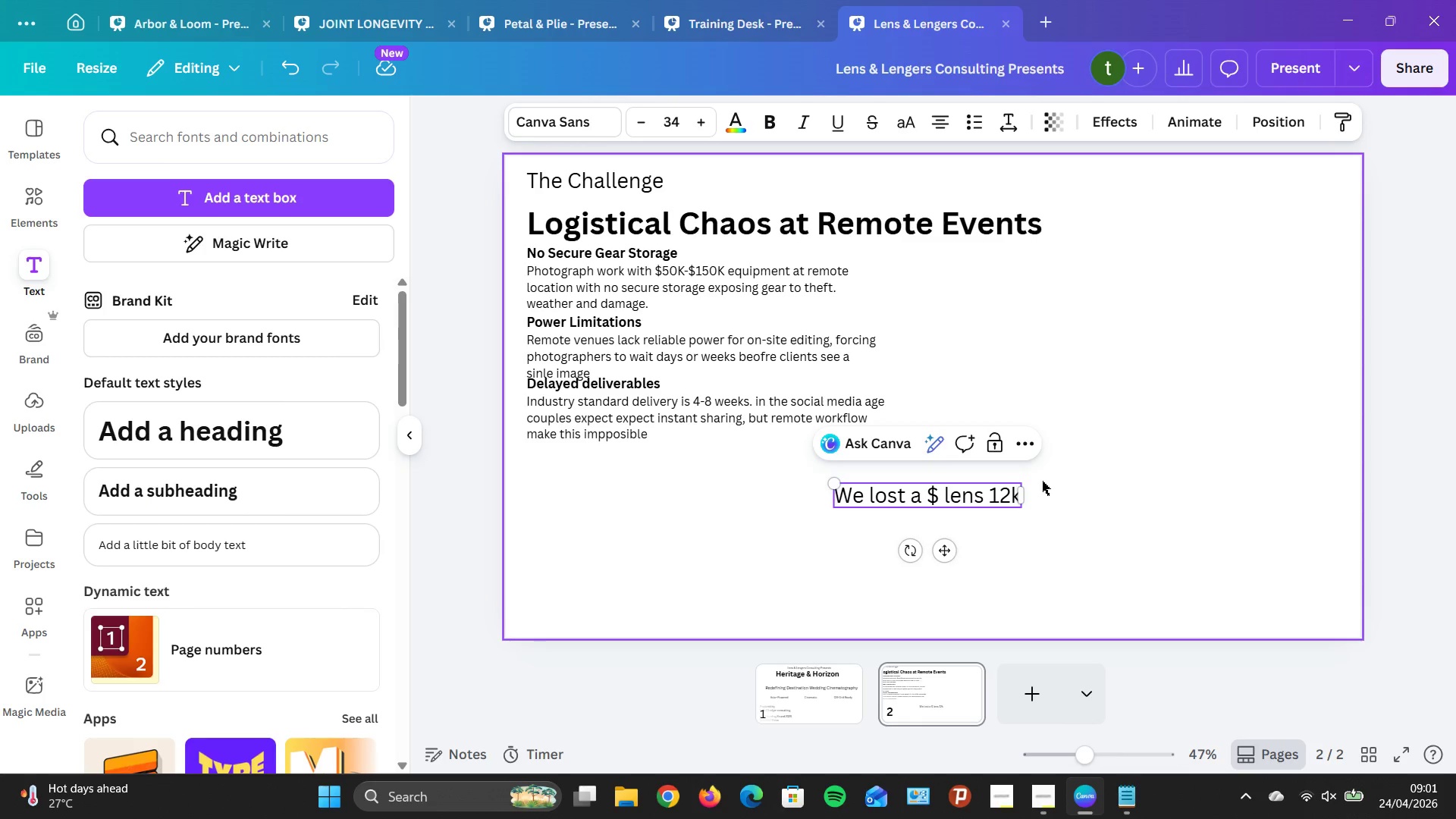 
type( Len)
key(Backspace)
key(Backspace)
key(Backspace)
type(lens to mountain weather last season. no ins)
key(Backspace)
type(surance cover')
key(Backspace)
type( ;act of n)
 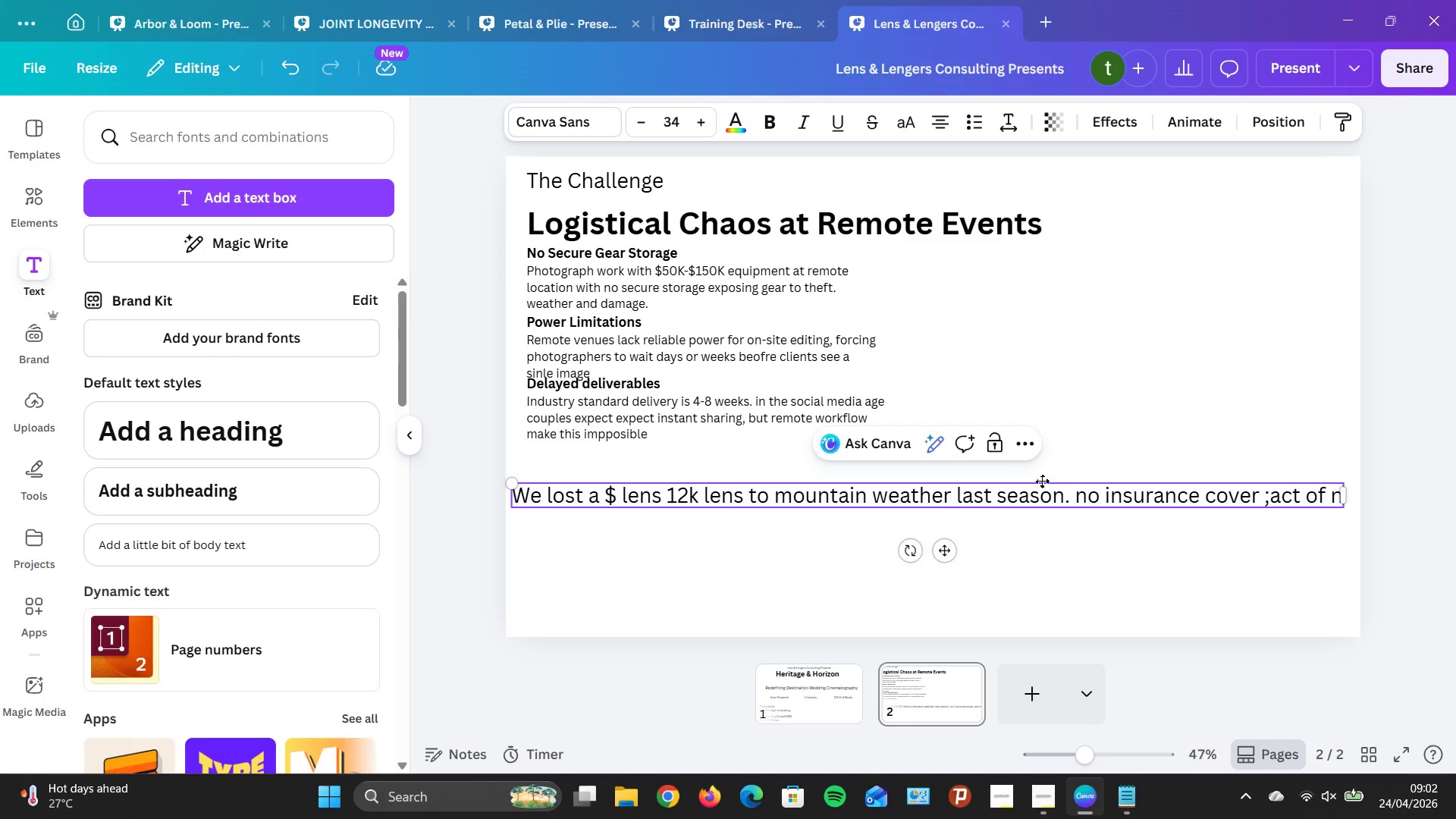 
wait(6.86)
 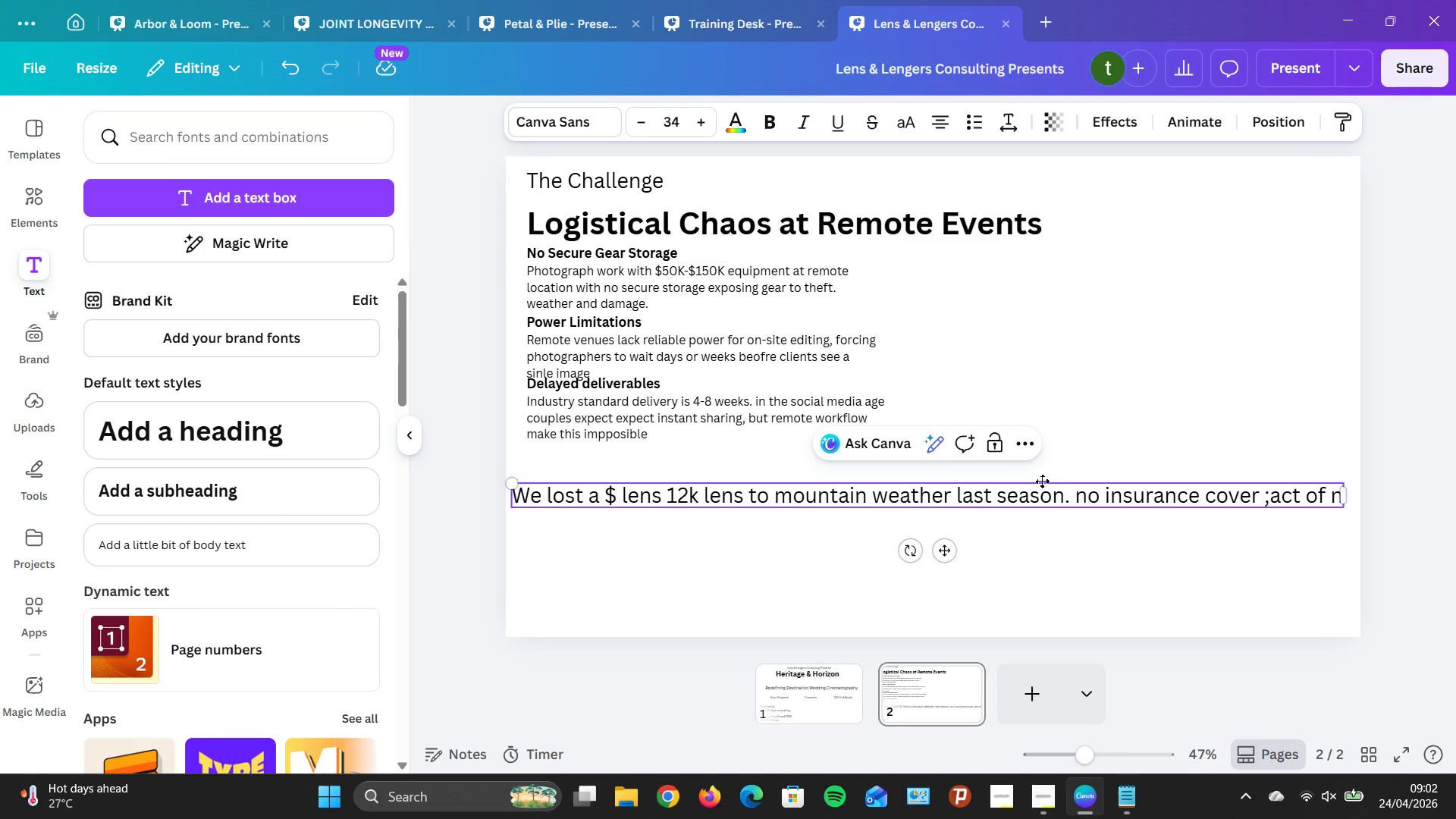 
type( )
key(Backspace)
key(Backspace)
type(Vutre)
 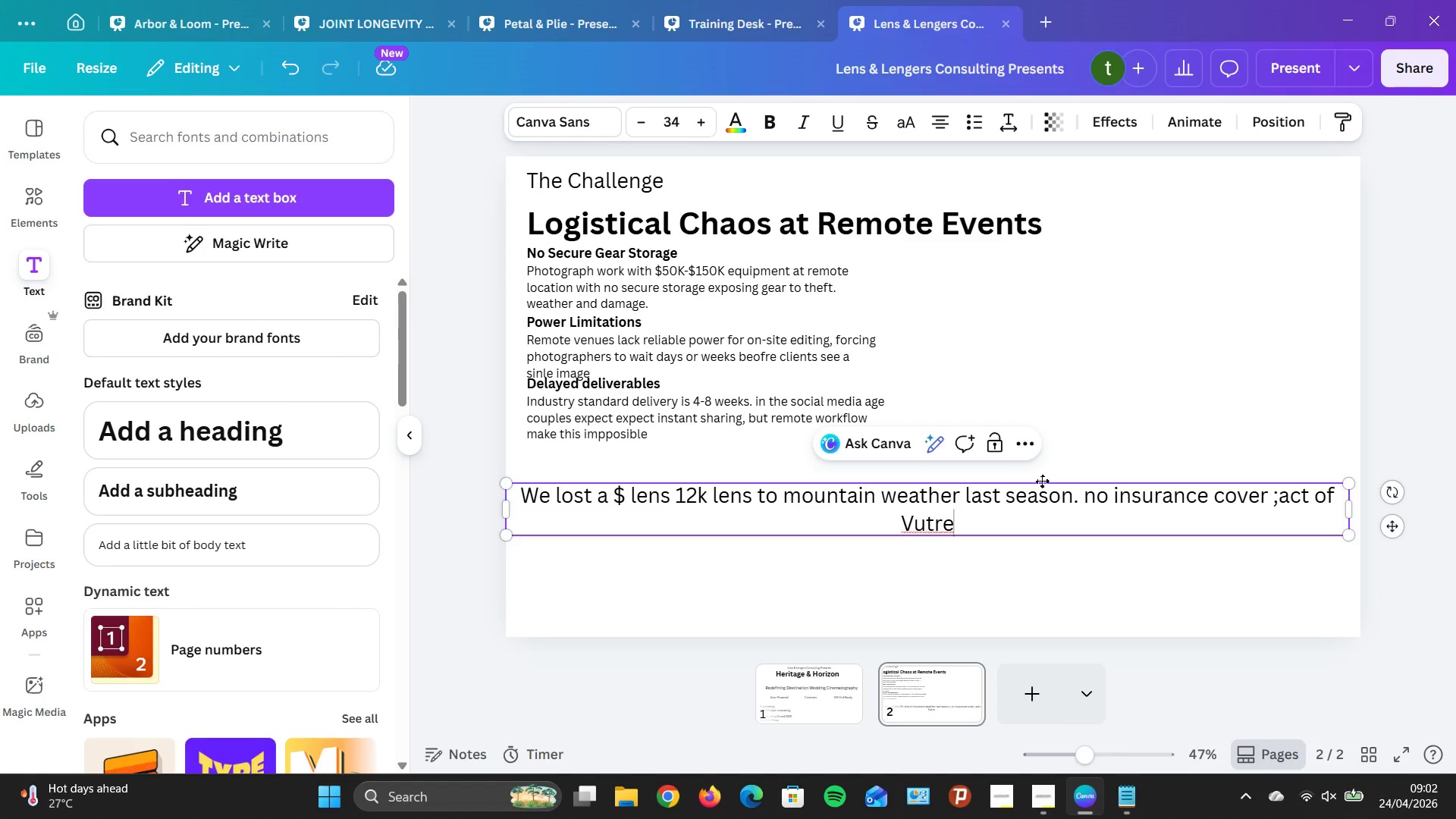 
wait(6.91)
 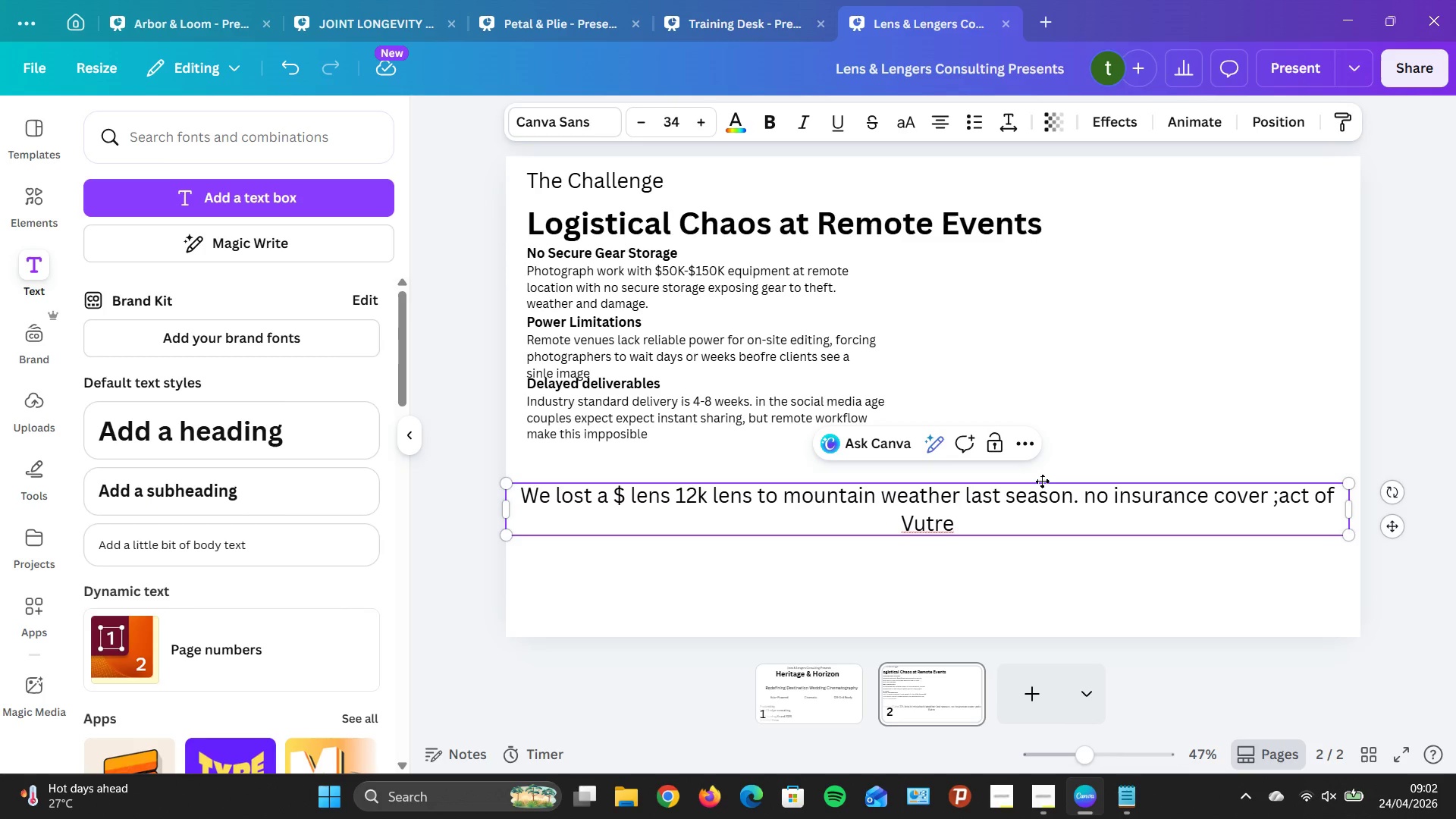 
key(Backspace)
key(Backspace)
key(Backspace)
key(Backspace)
key(Backspace)
key(Backspace)
type( Nature)
 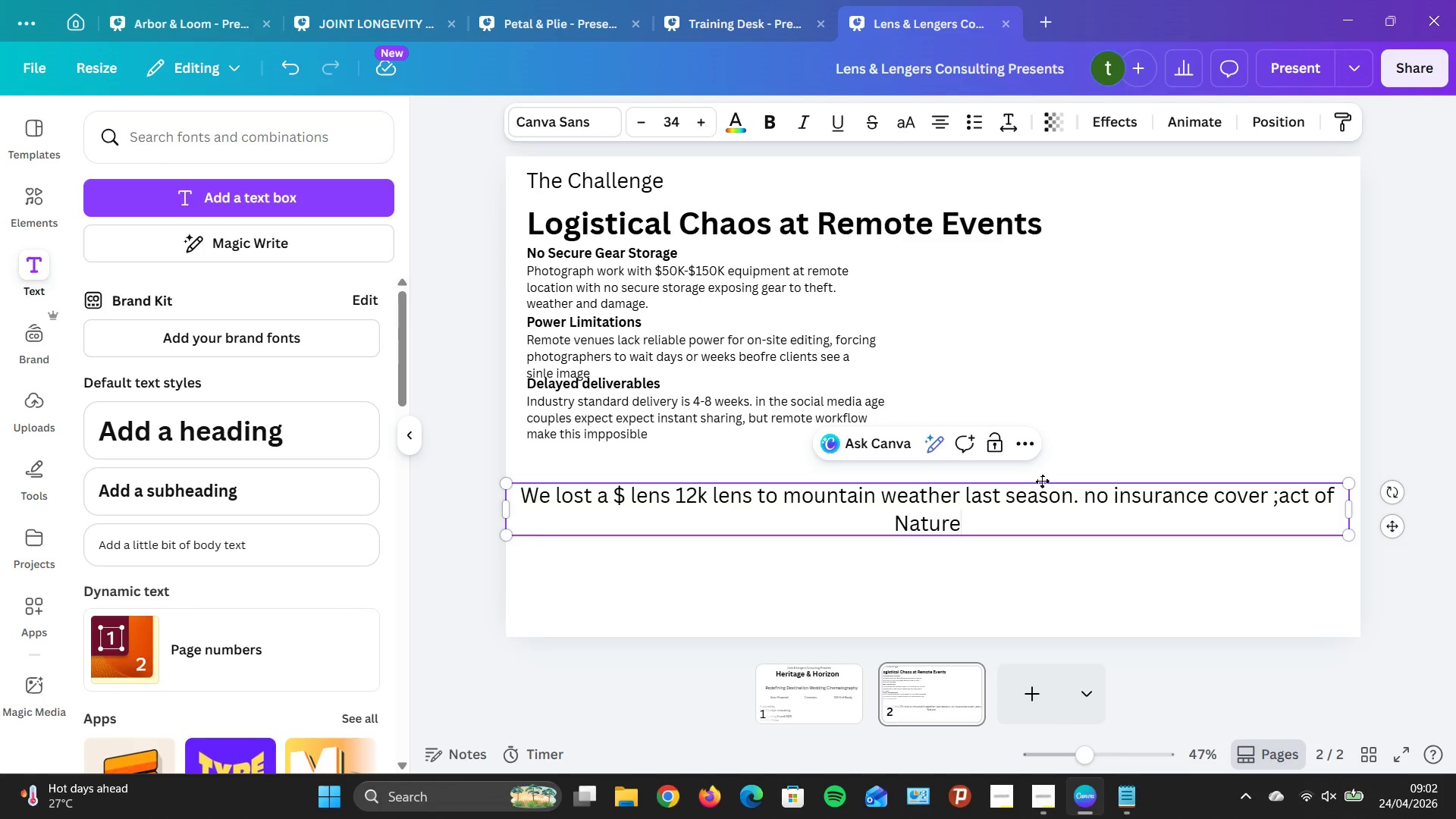 
type("at 100)
key(Backspace)
type(,100)
 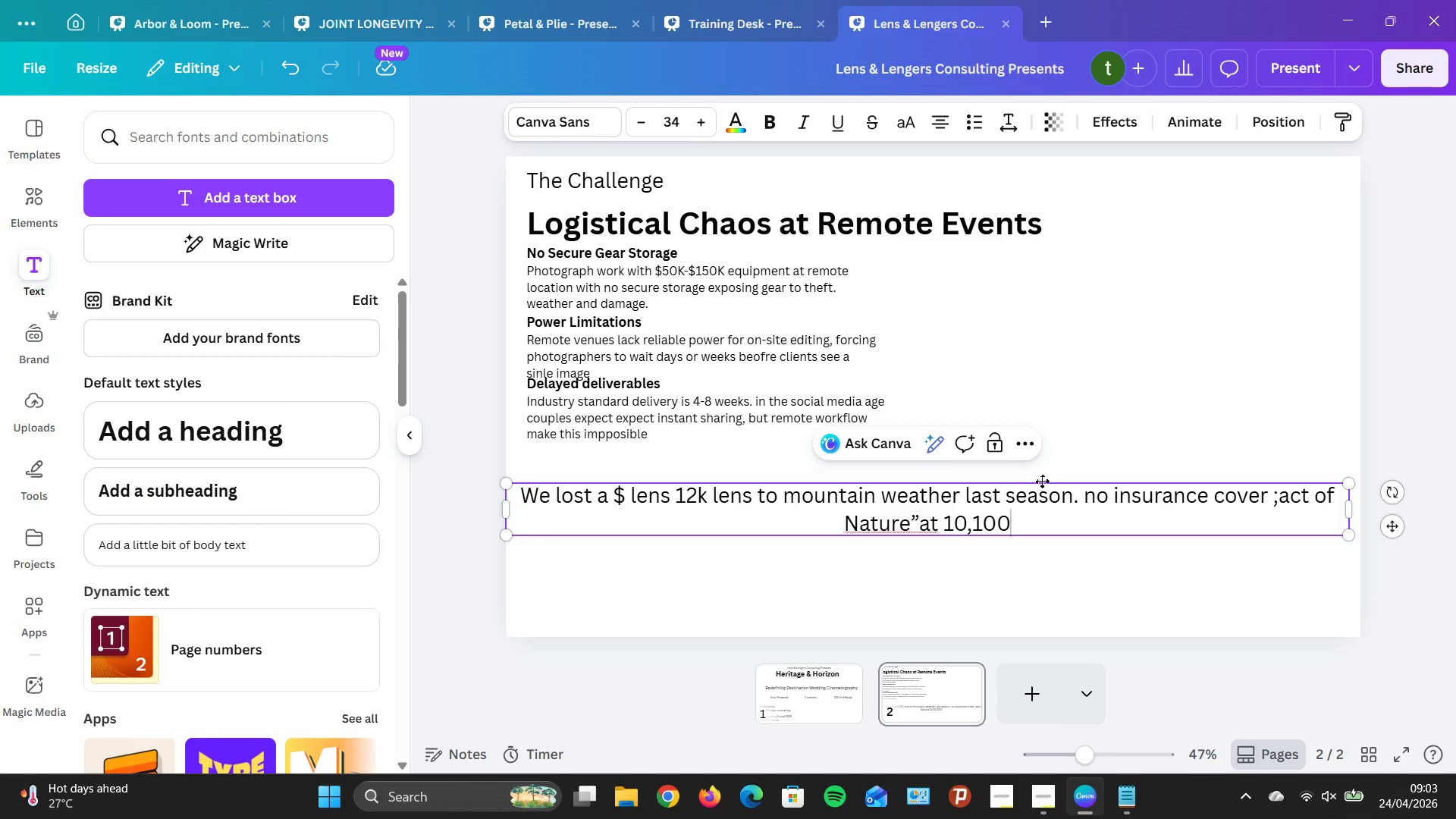 
wait(8.14)
 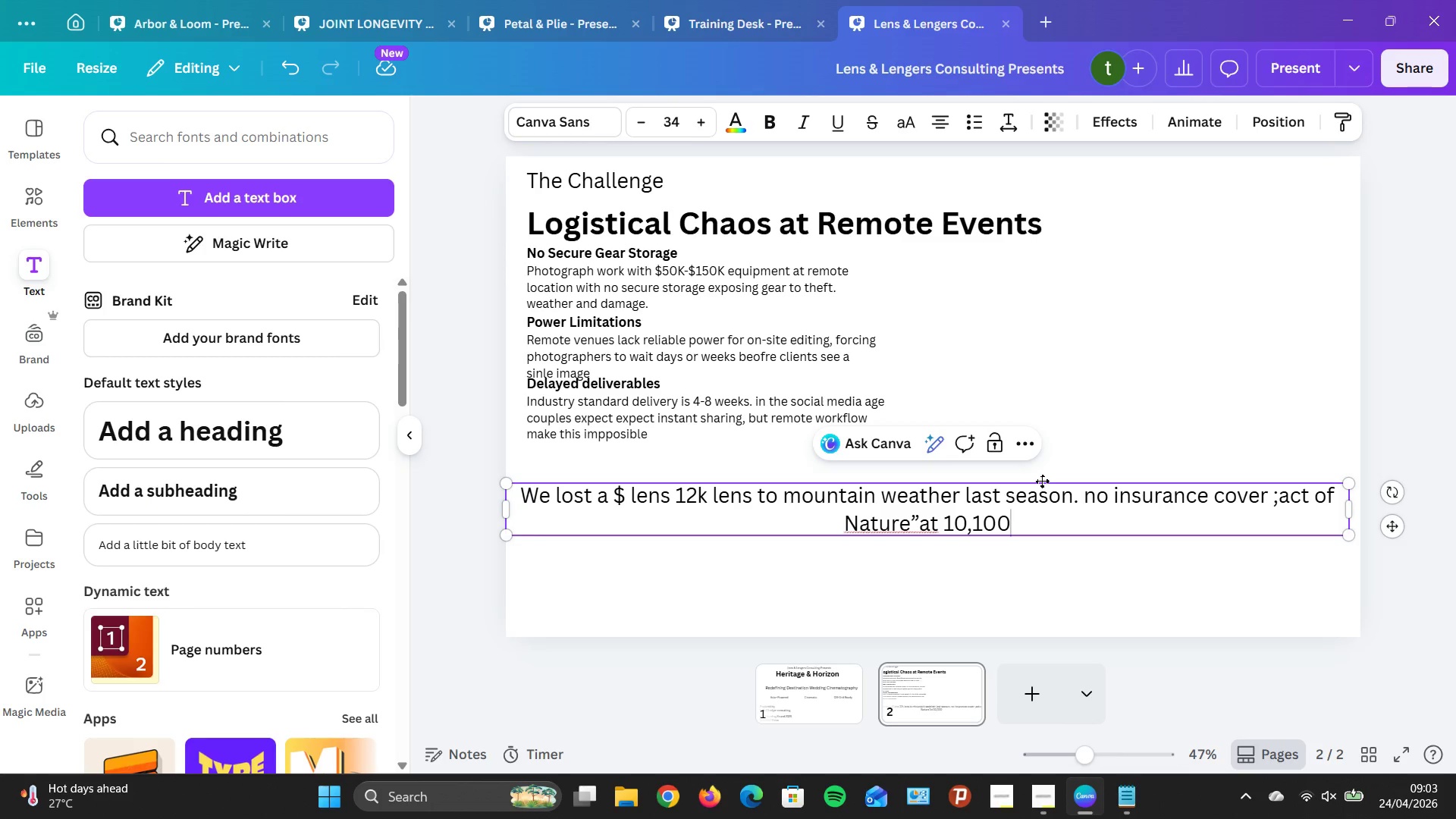 
key(Enter)
 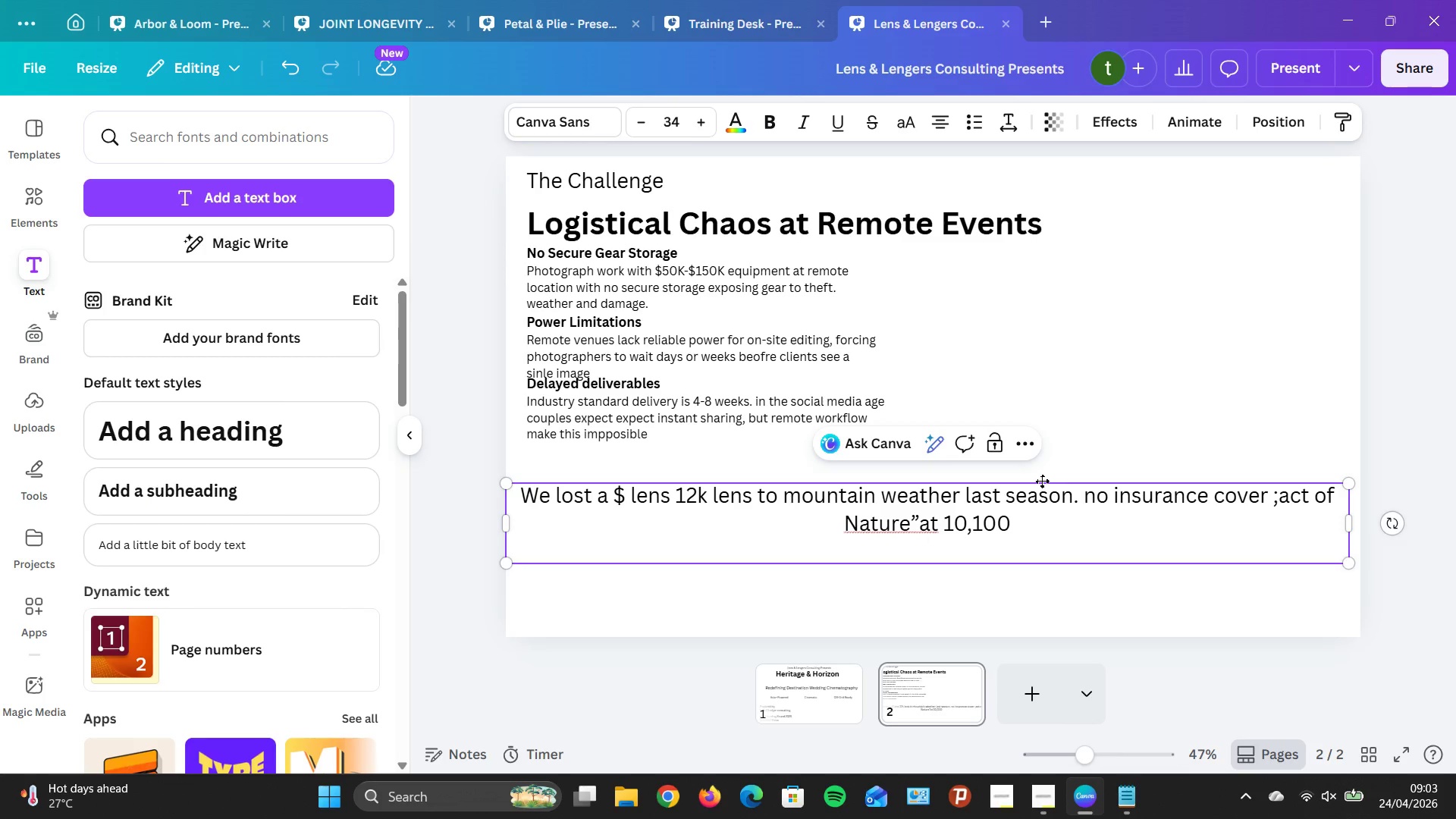 
wait(13.41)
 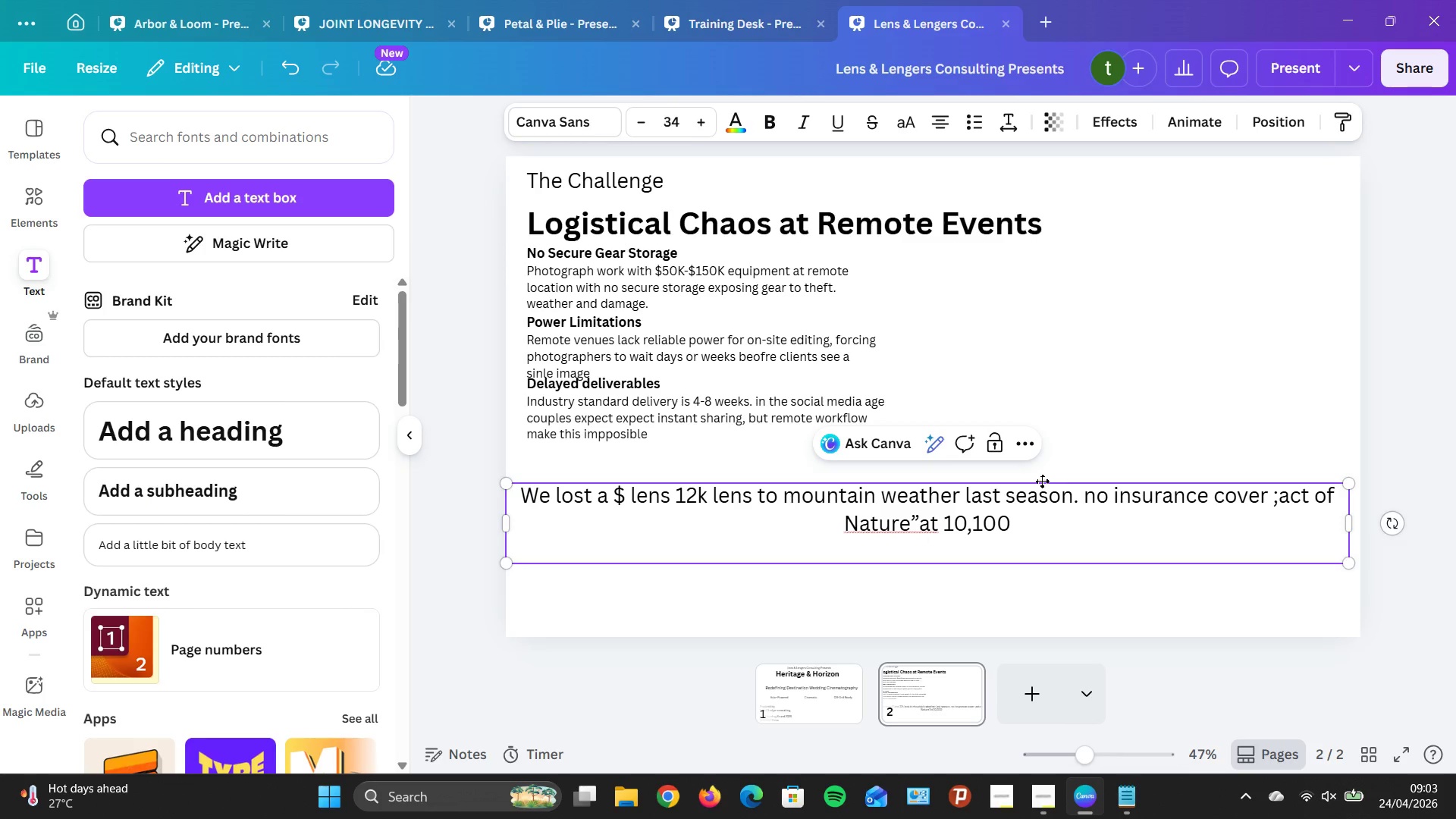 
key(Space)
 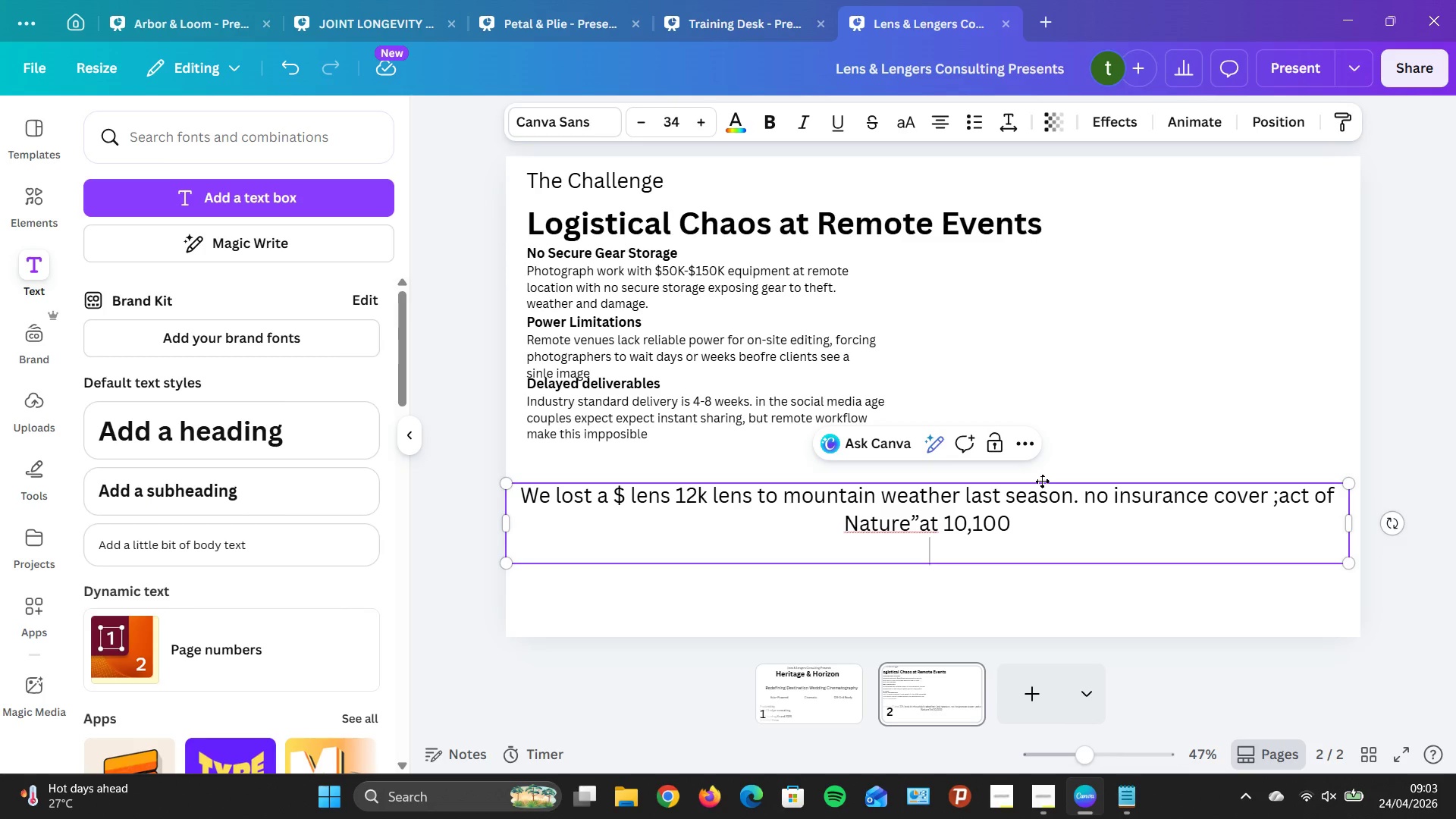 
key(Backspace)
key(Backspace)
type( feet")
 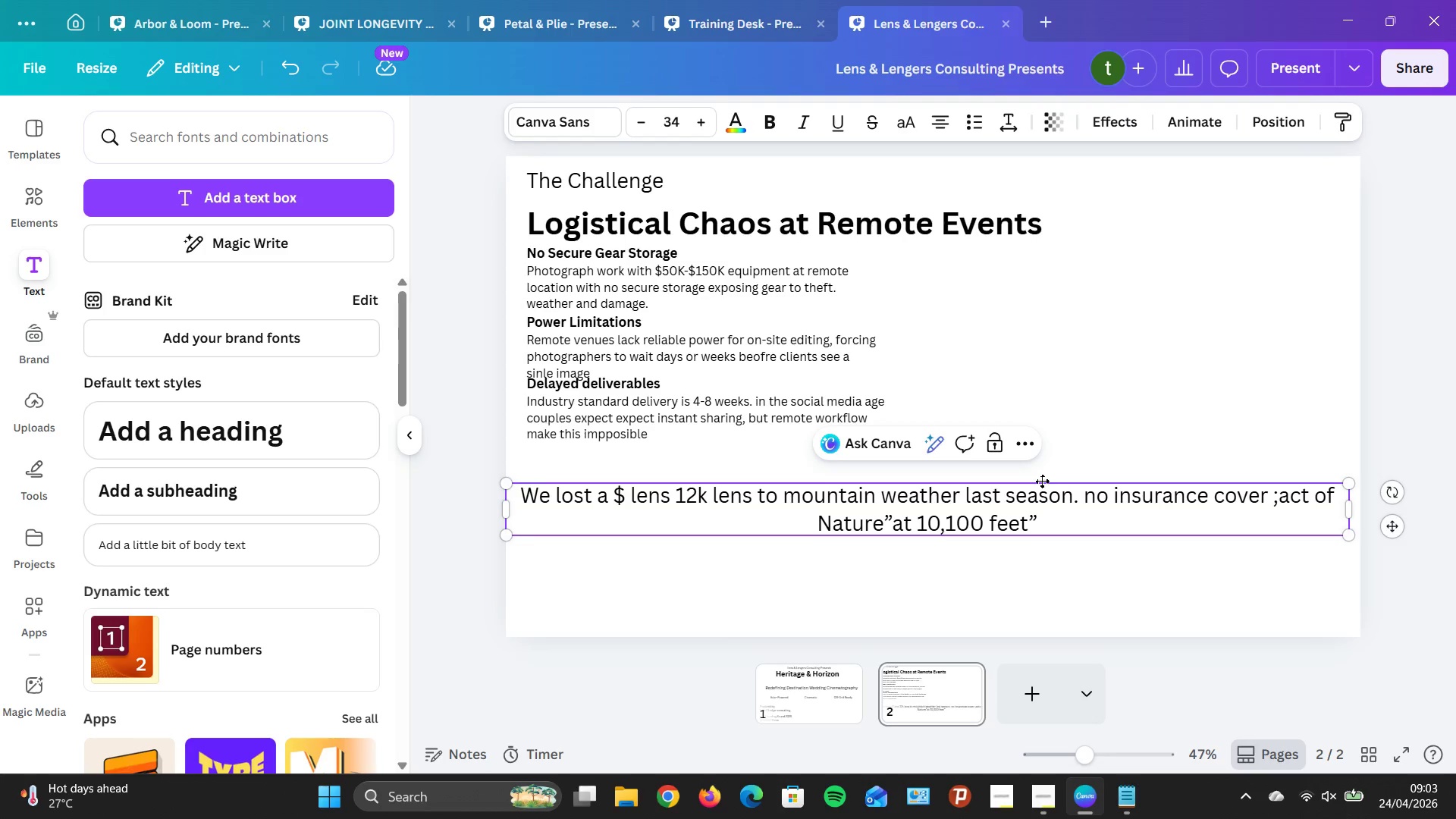 
double_click([642, 114])
 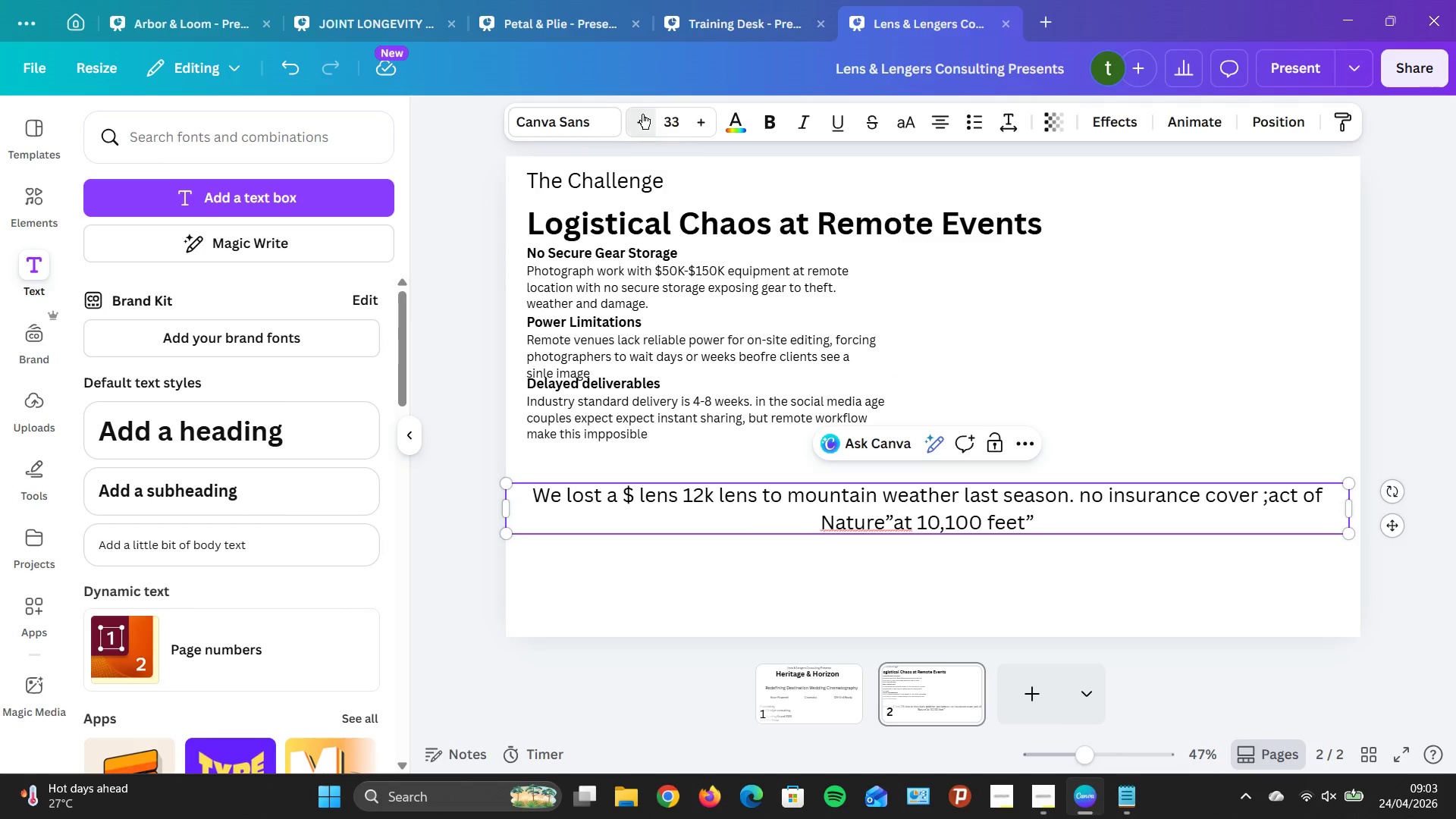 
triple_click([642, 114])
 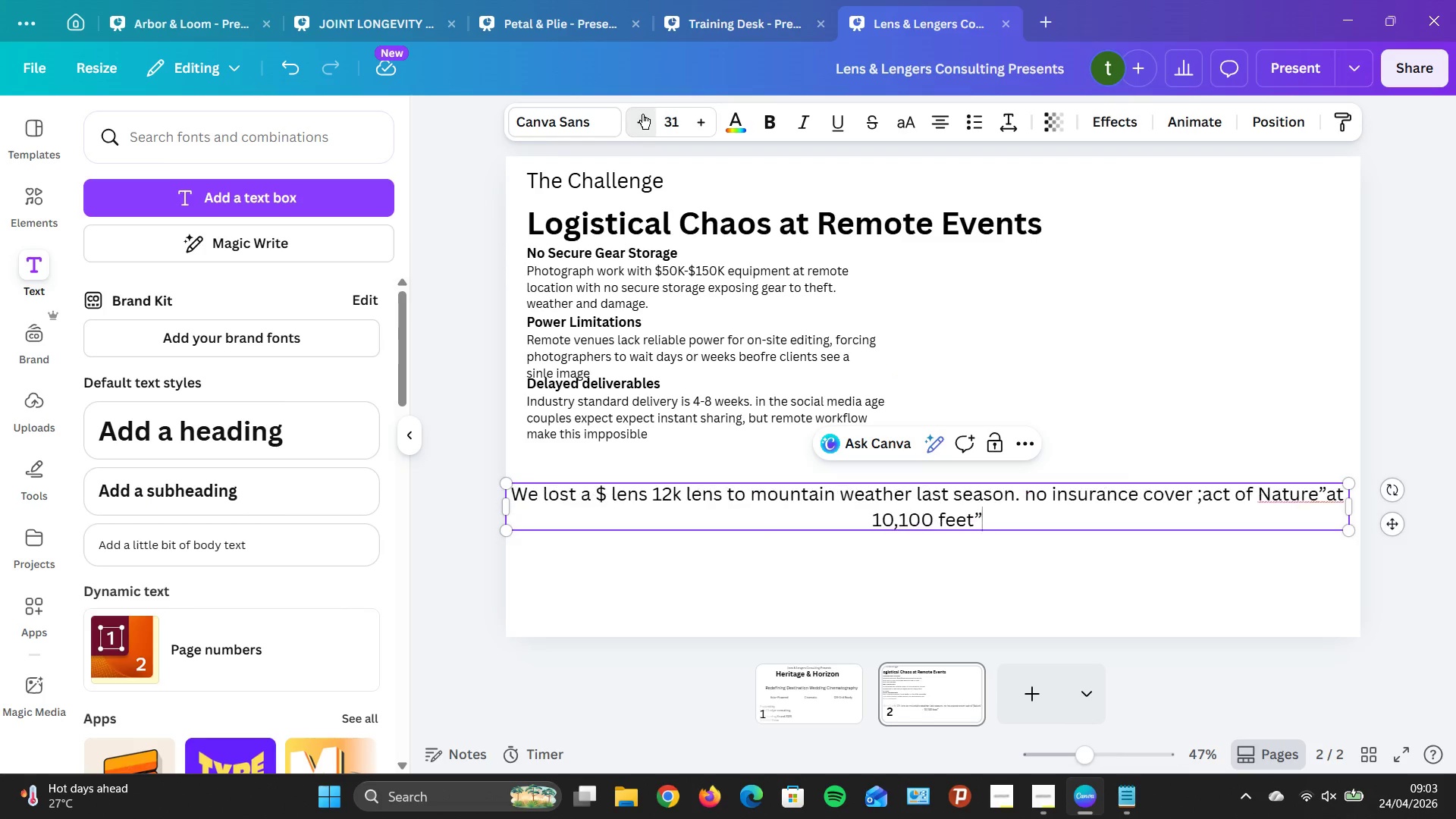 
triple_click([642, 114])
 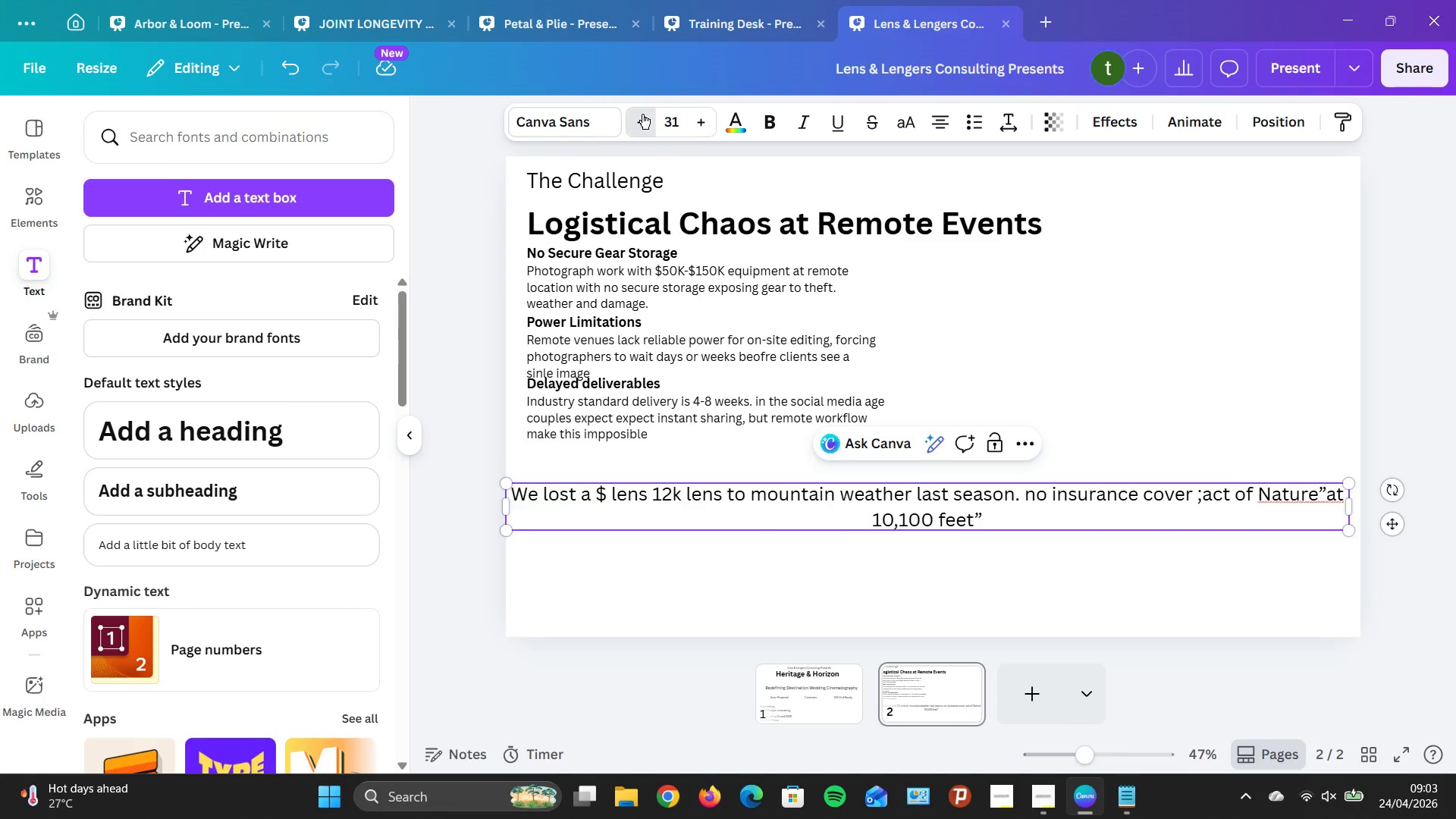 
triple_click([642, 114])
 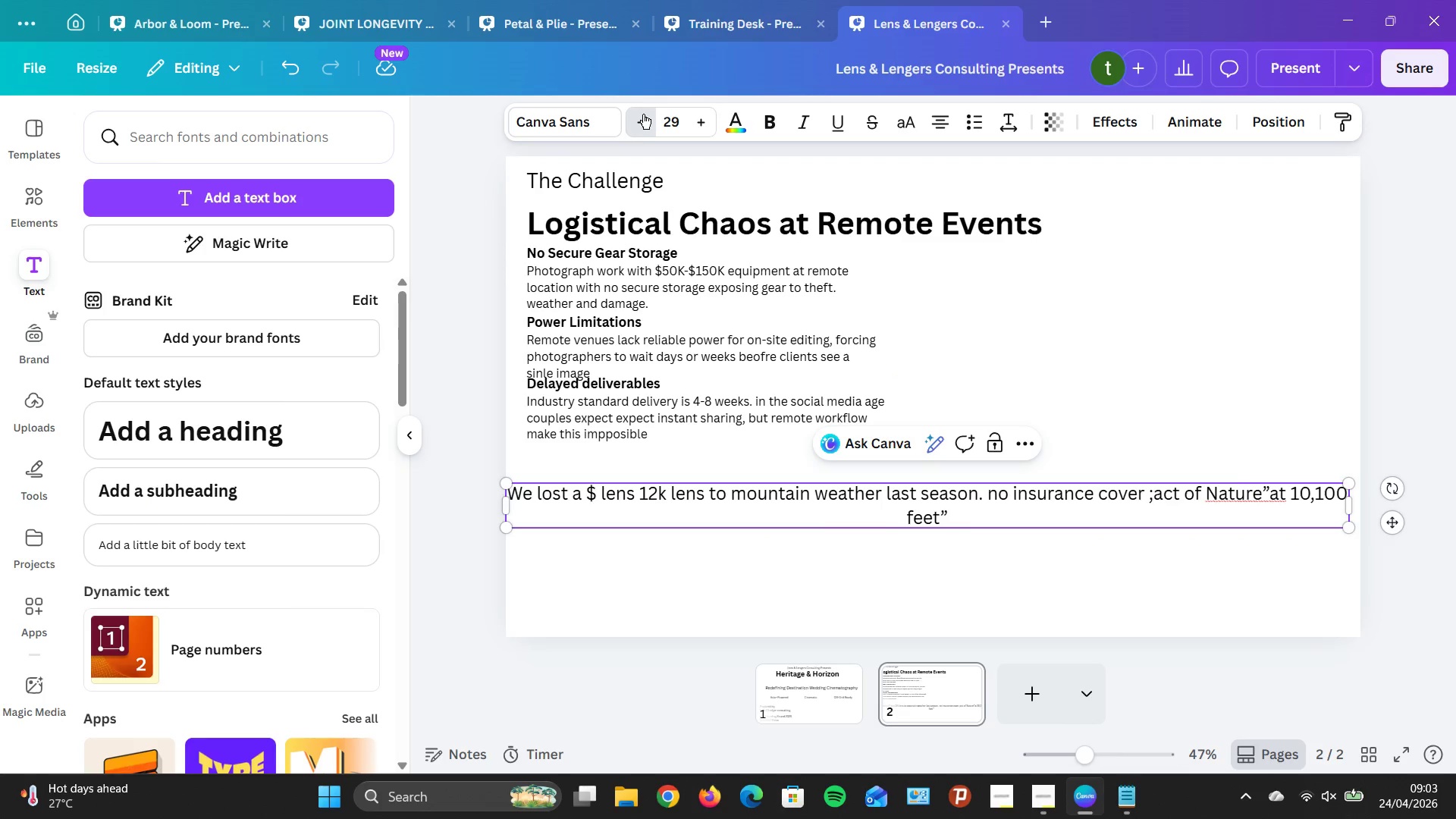 
triple_click([643, 112])
 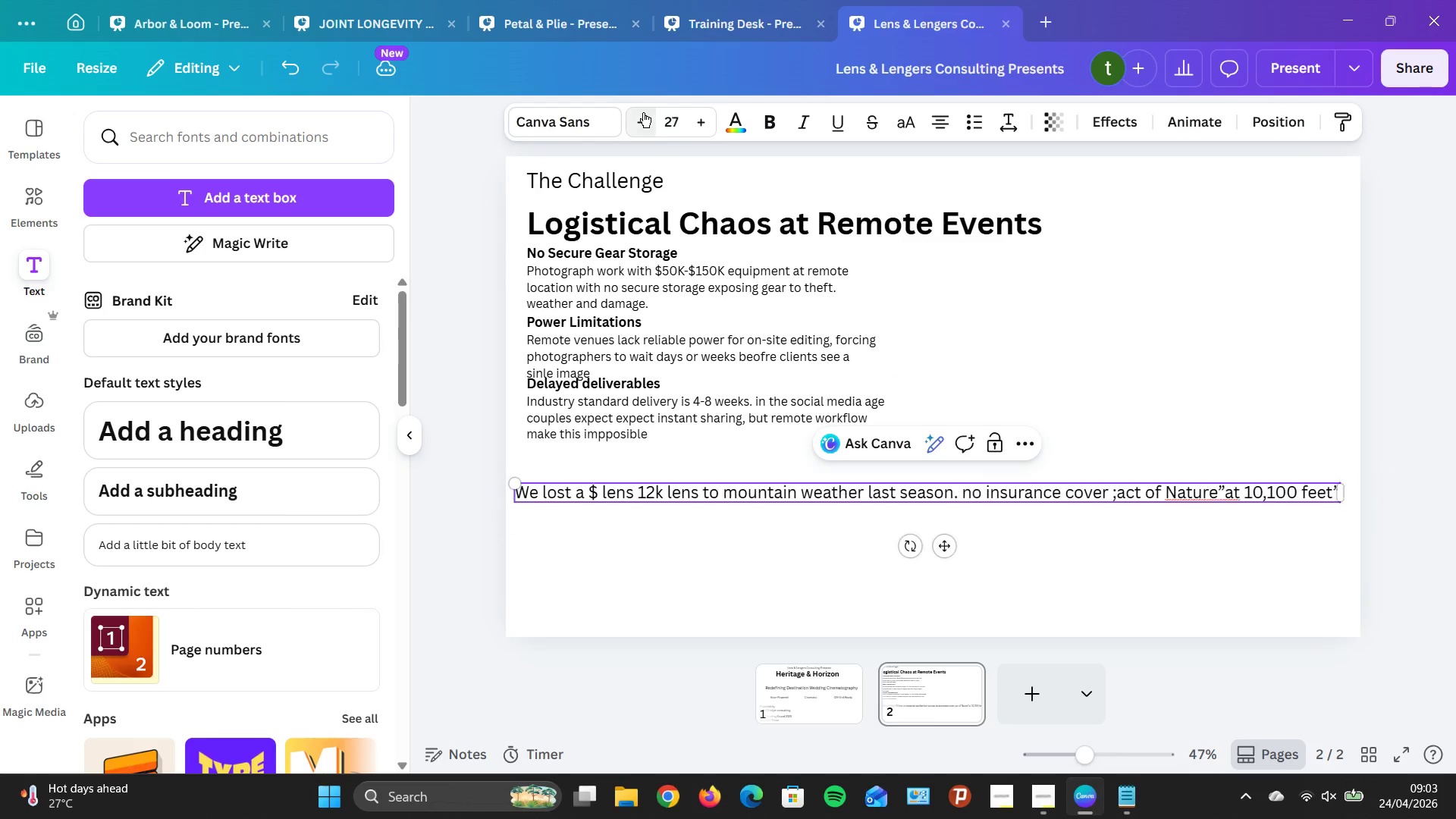 
triple_click([643, 112])
 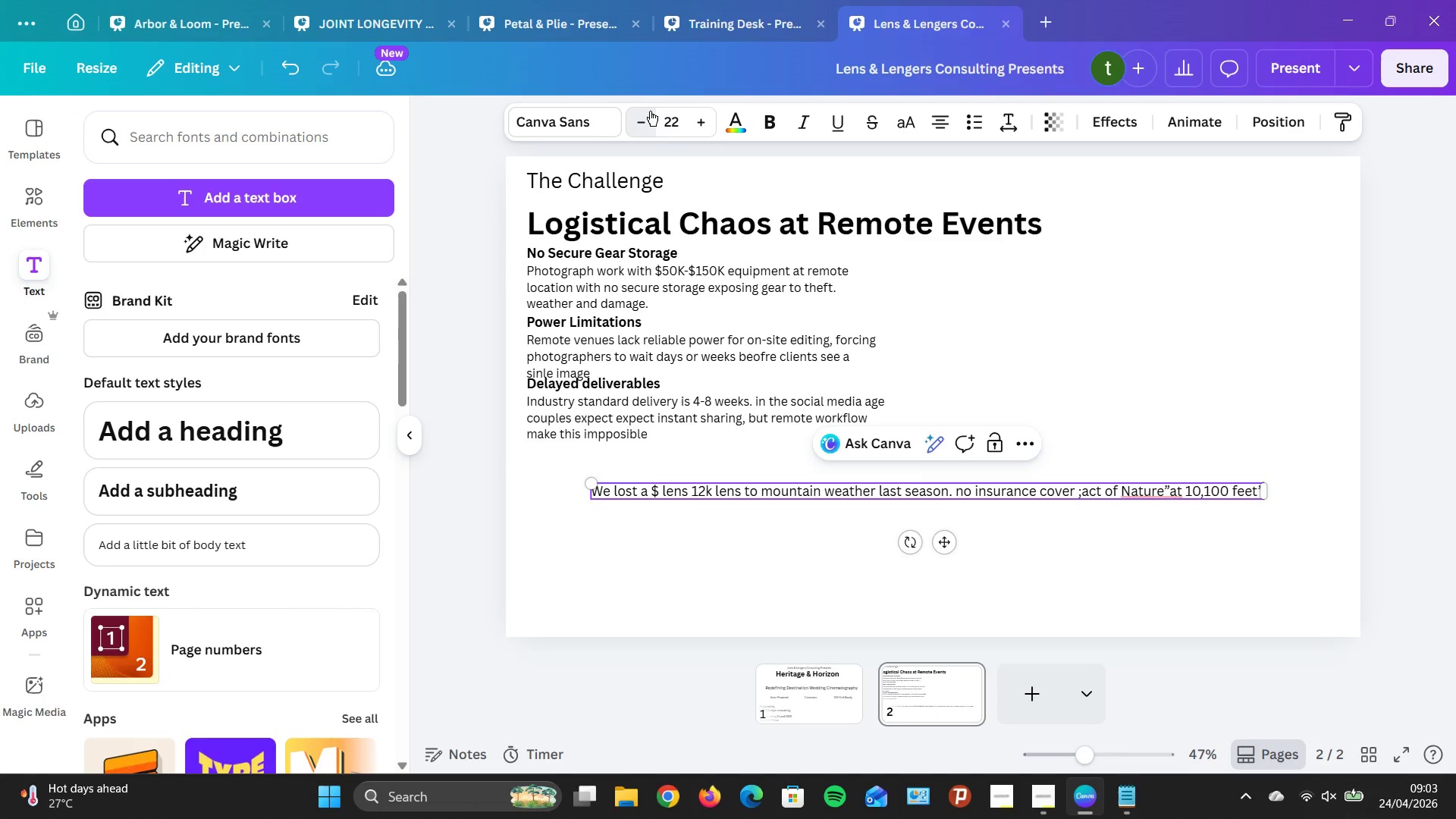 
triple_click([651, 110])
 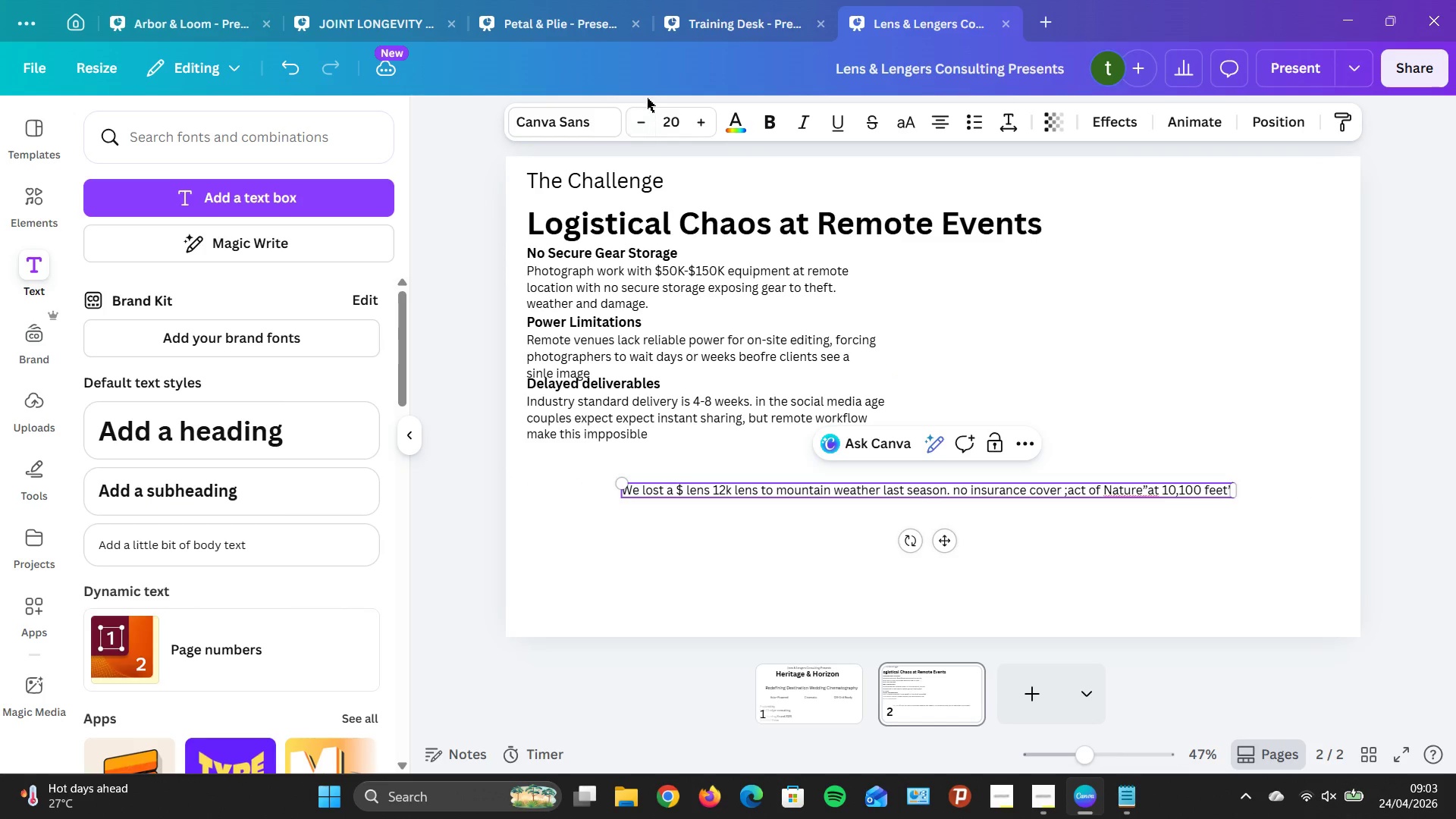 
left_click([647, 98])
 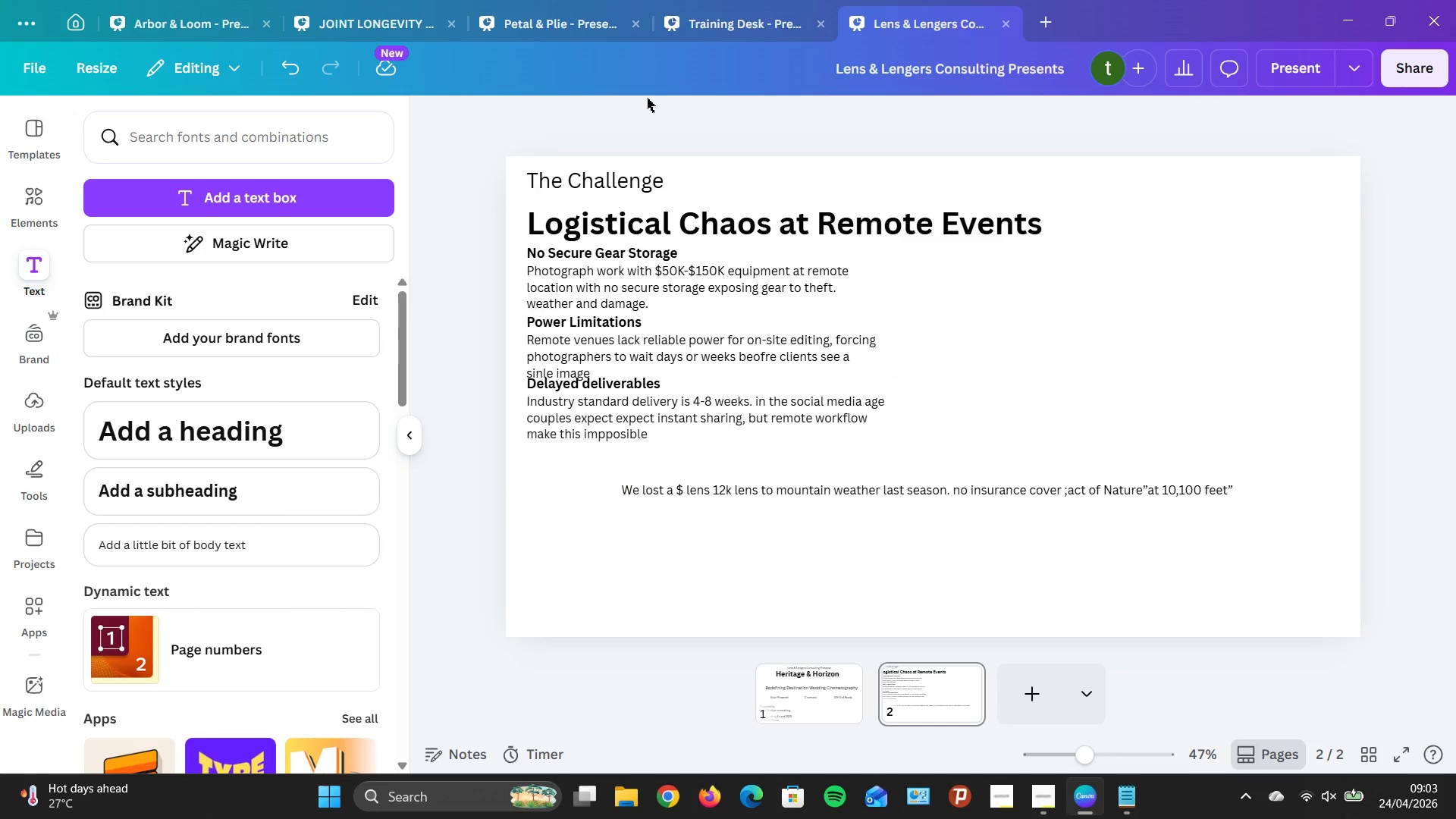 
left_click([647, 98])
 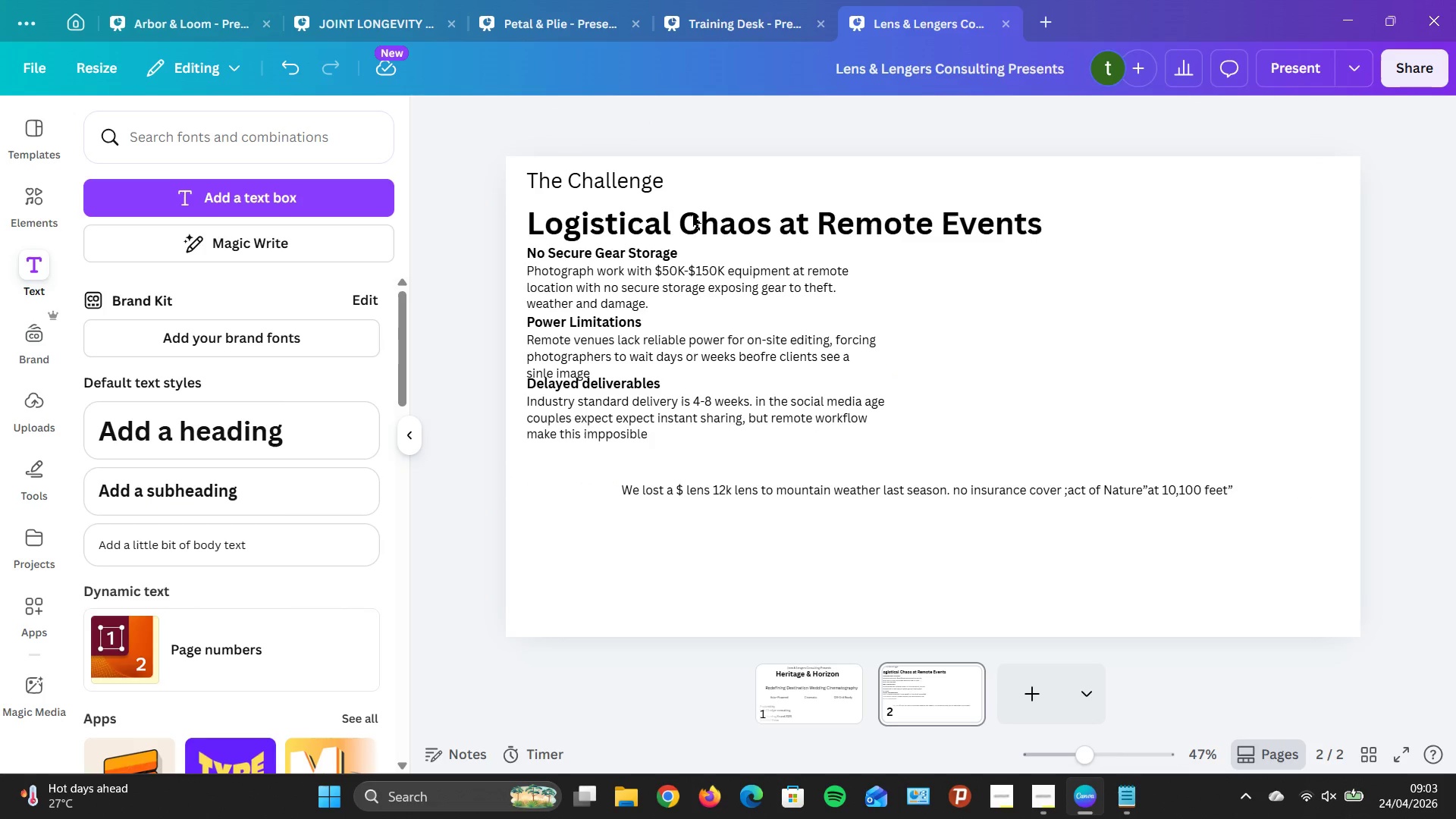 
left_click([868, 481])
 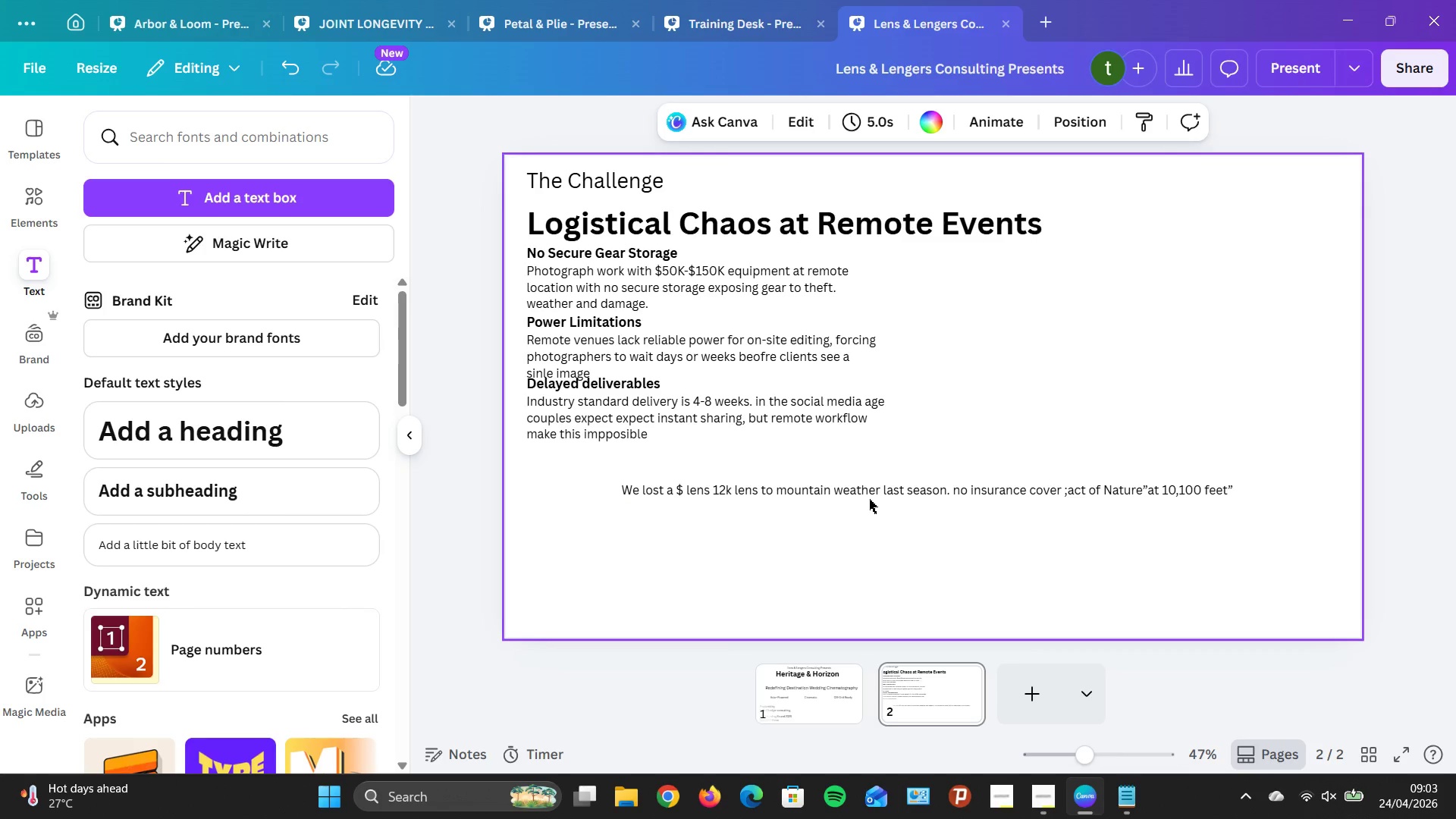 
triple_click([868, 497])
 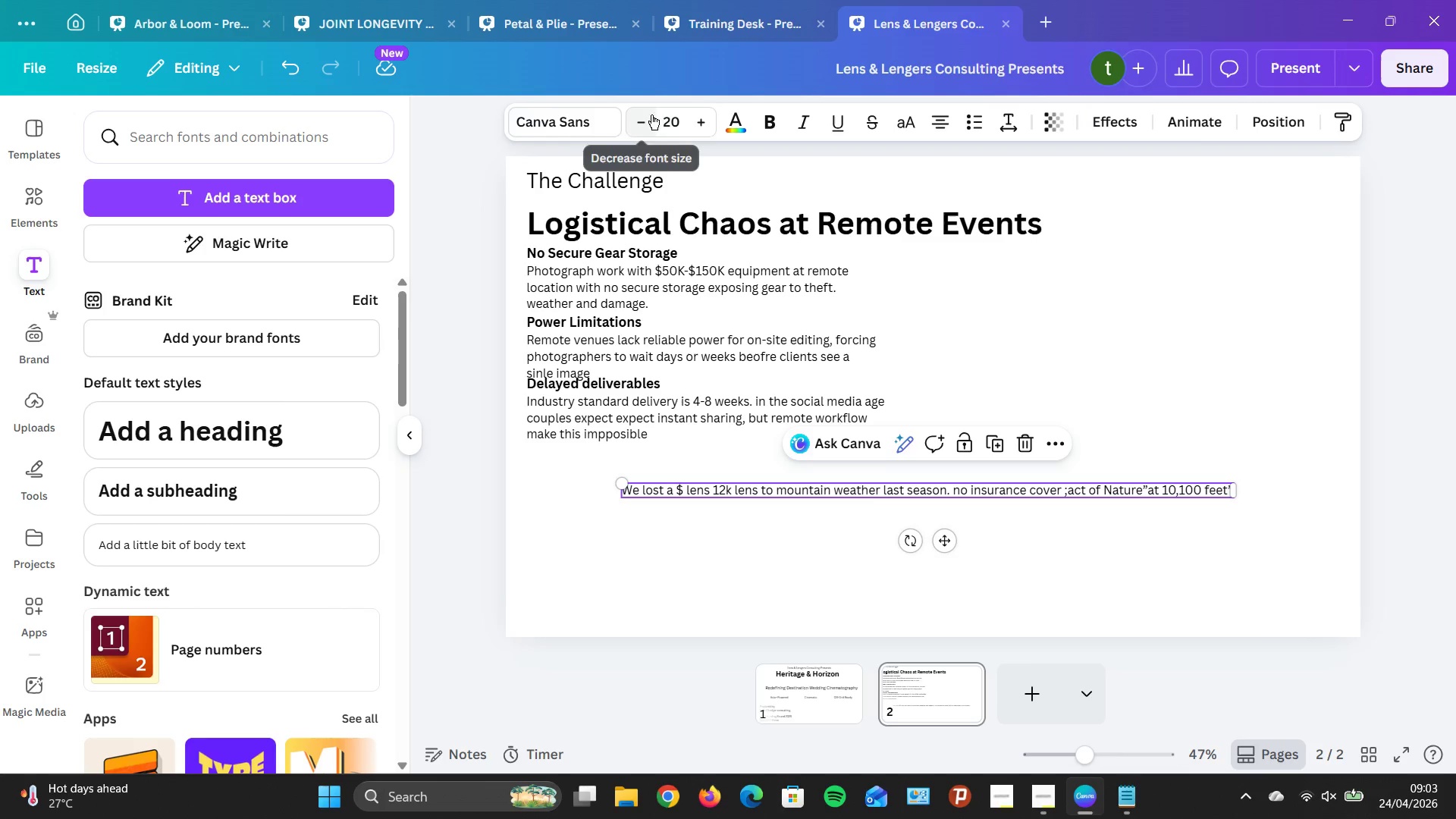 
left_click([698, 114])
 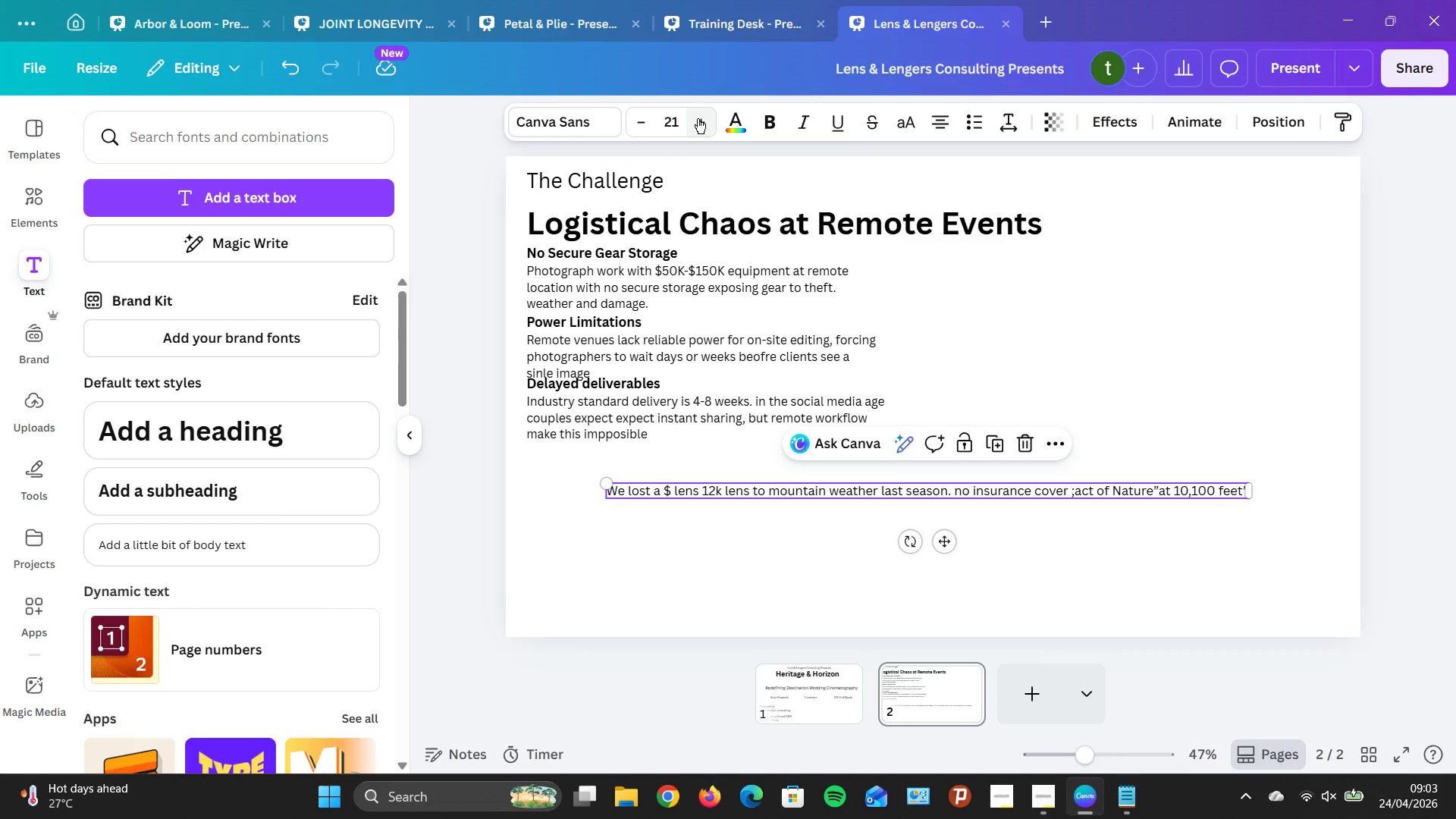 
left_click([698, 119])
 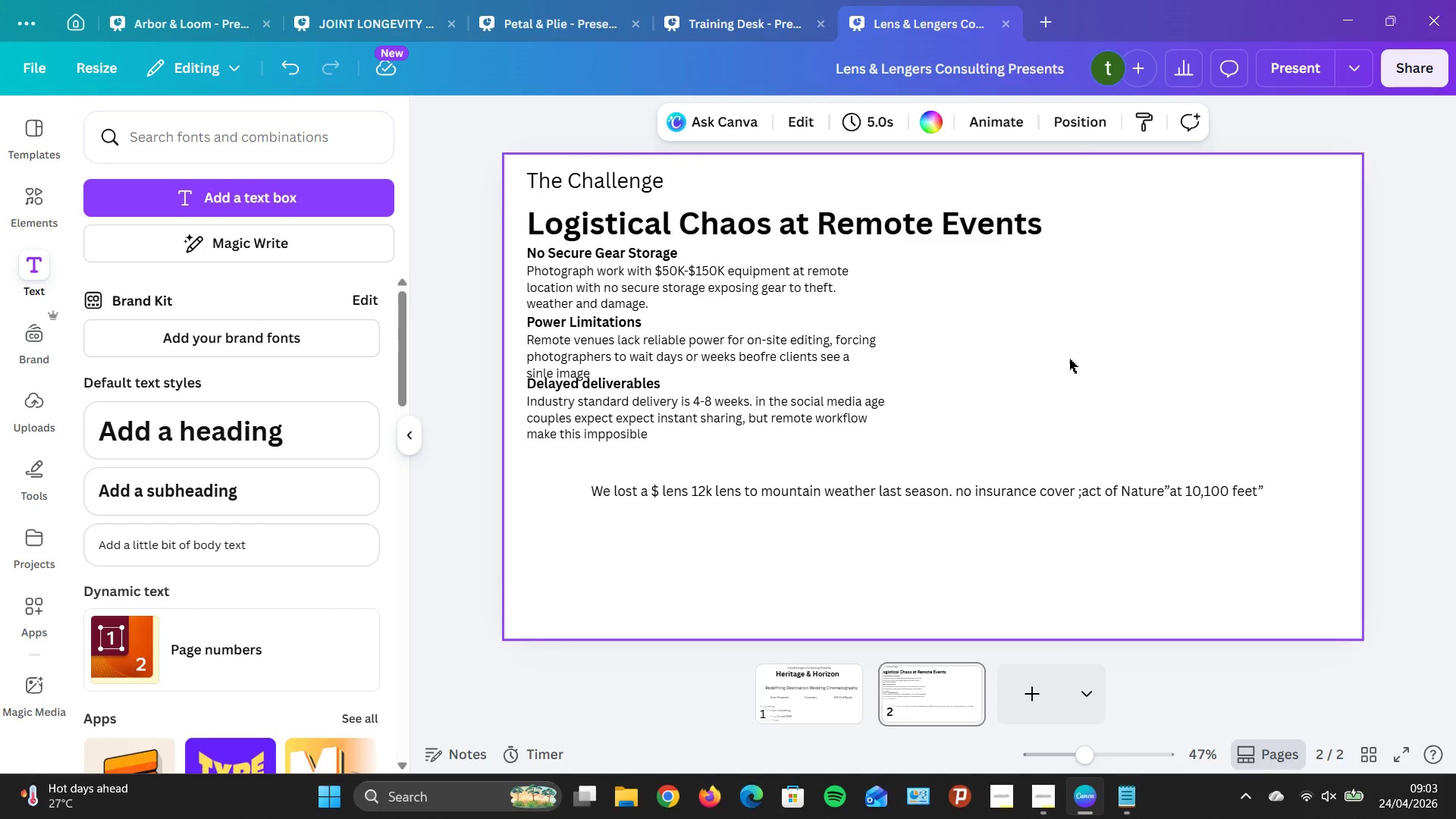 
scroll: coordinate [850, 490], scroll_direction: down, amount: 2.0
 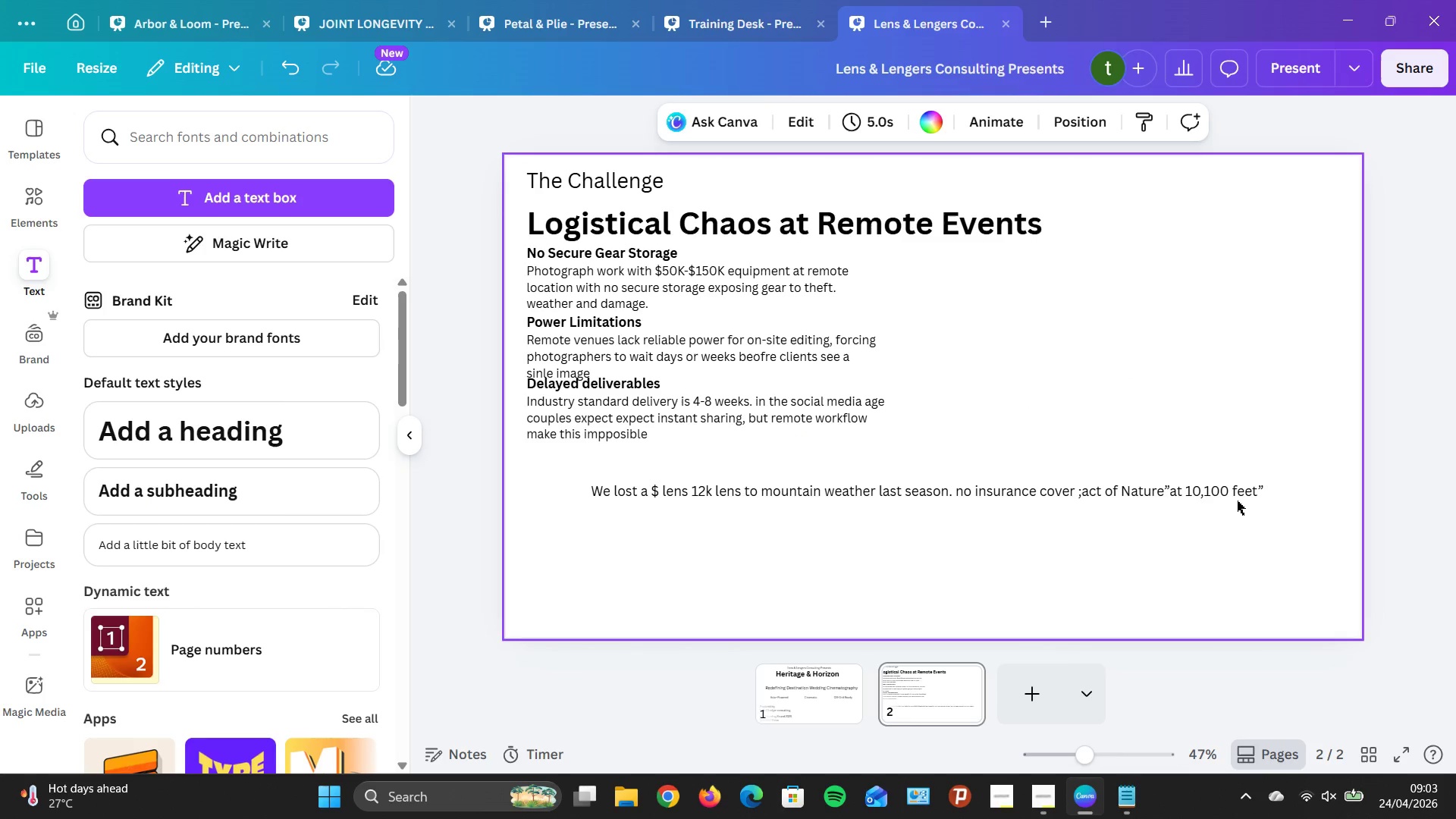 
left_click([1235, 491])
 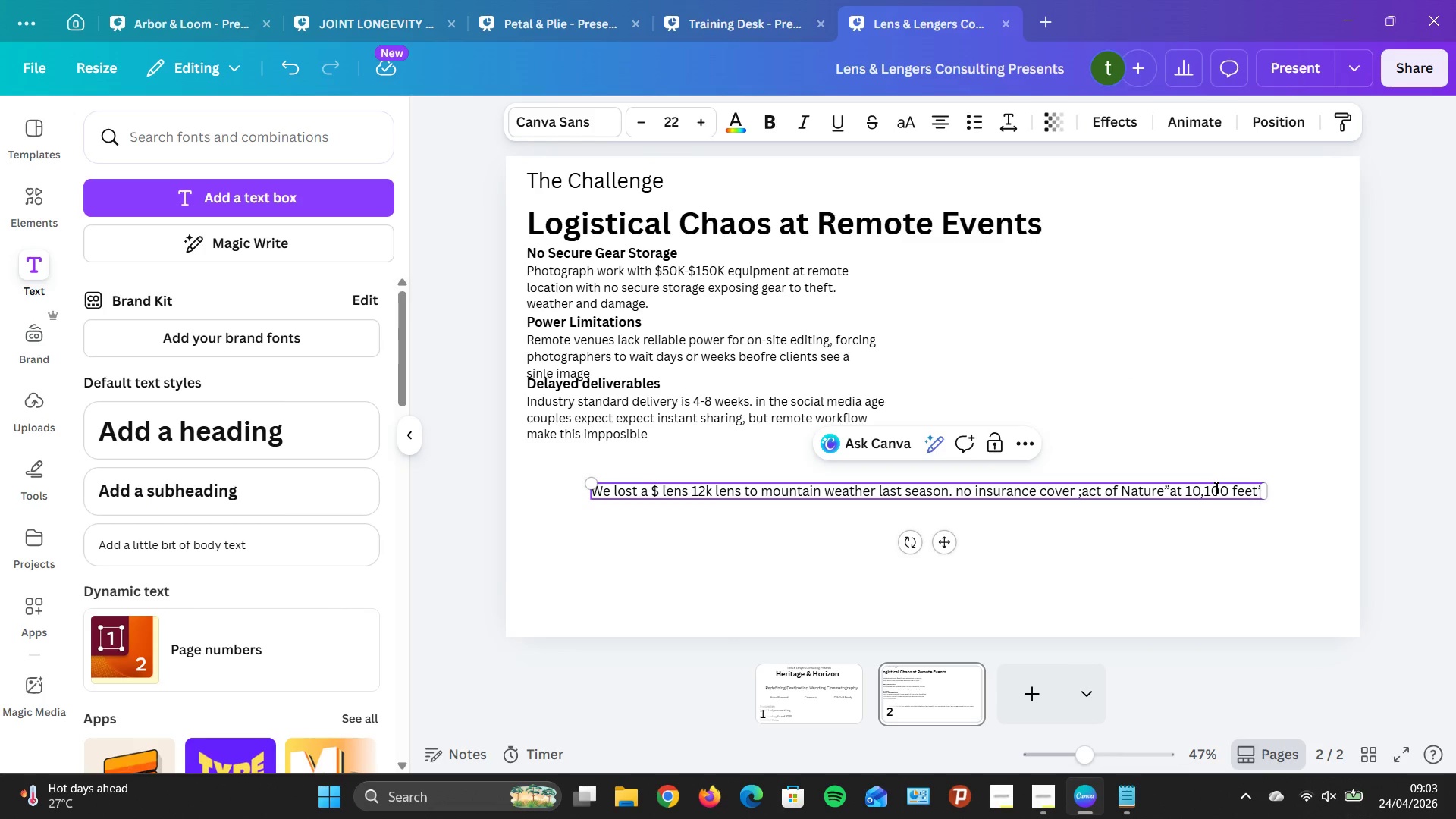 
key(Backspace)
 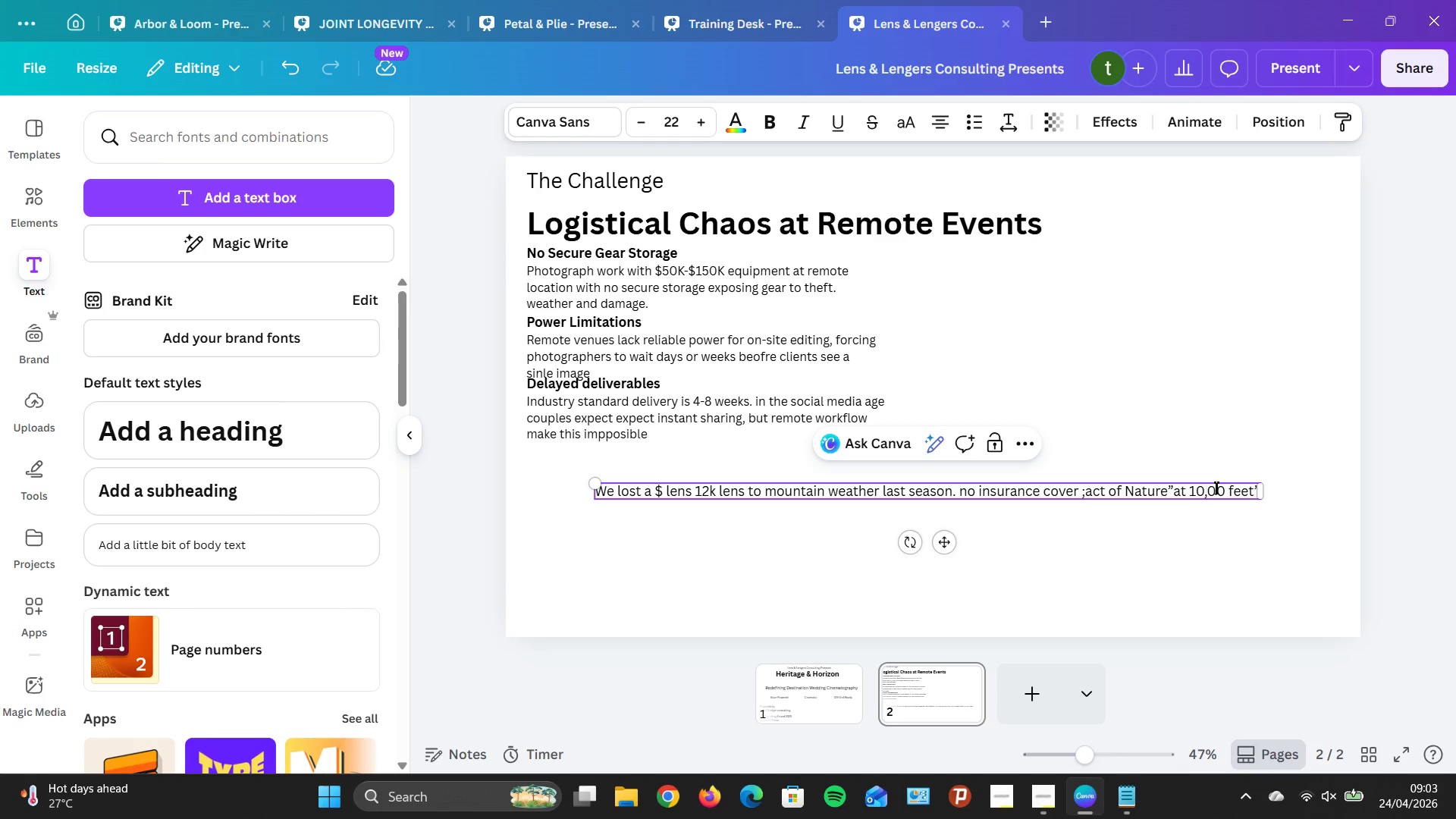 
key(0)
 